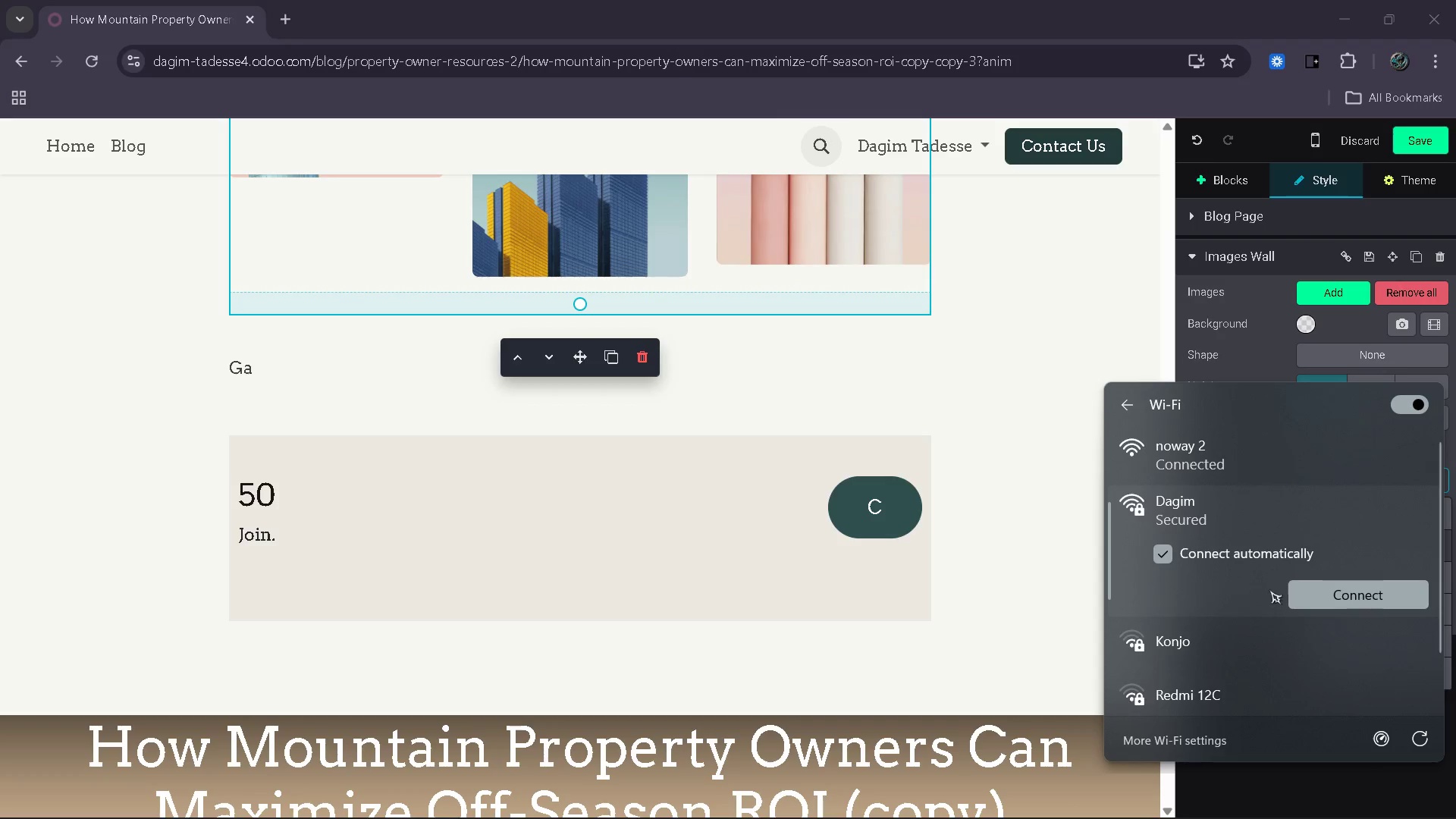 
left_click([1303, 594])
 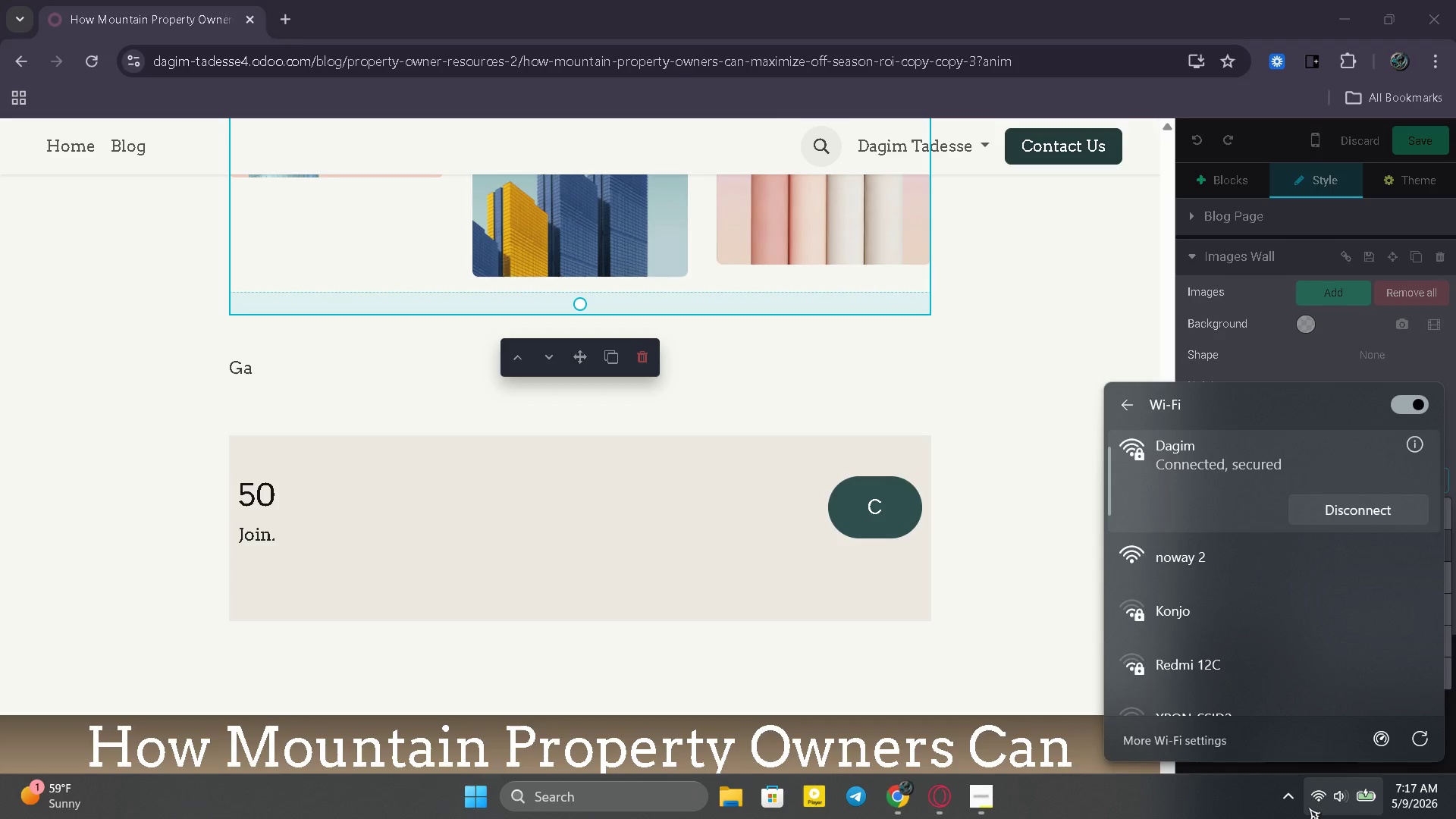 
wait(15.41)
 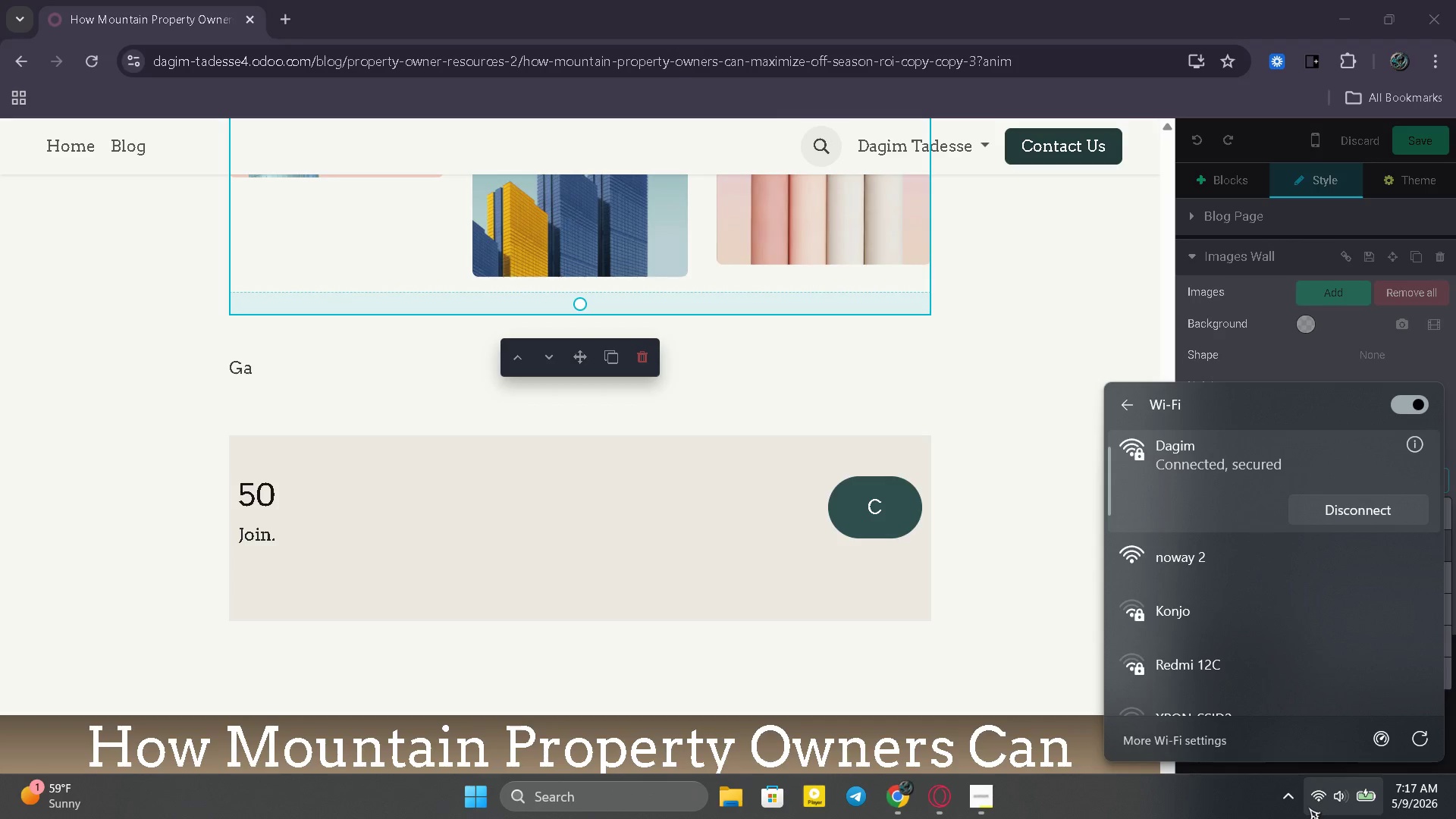 
left_click([663, 488])
 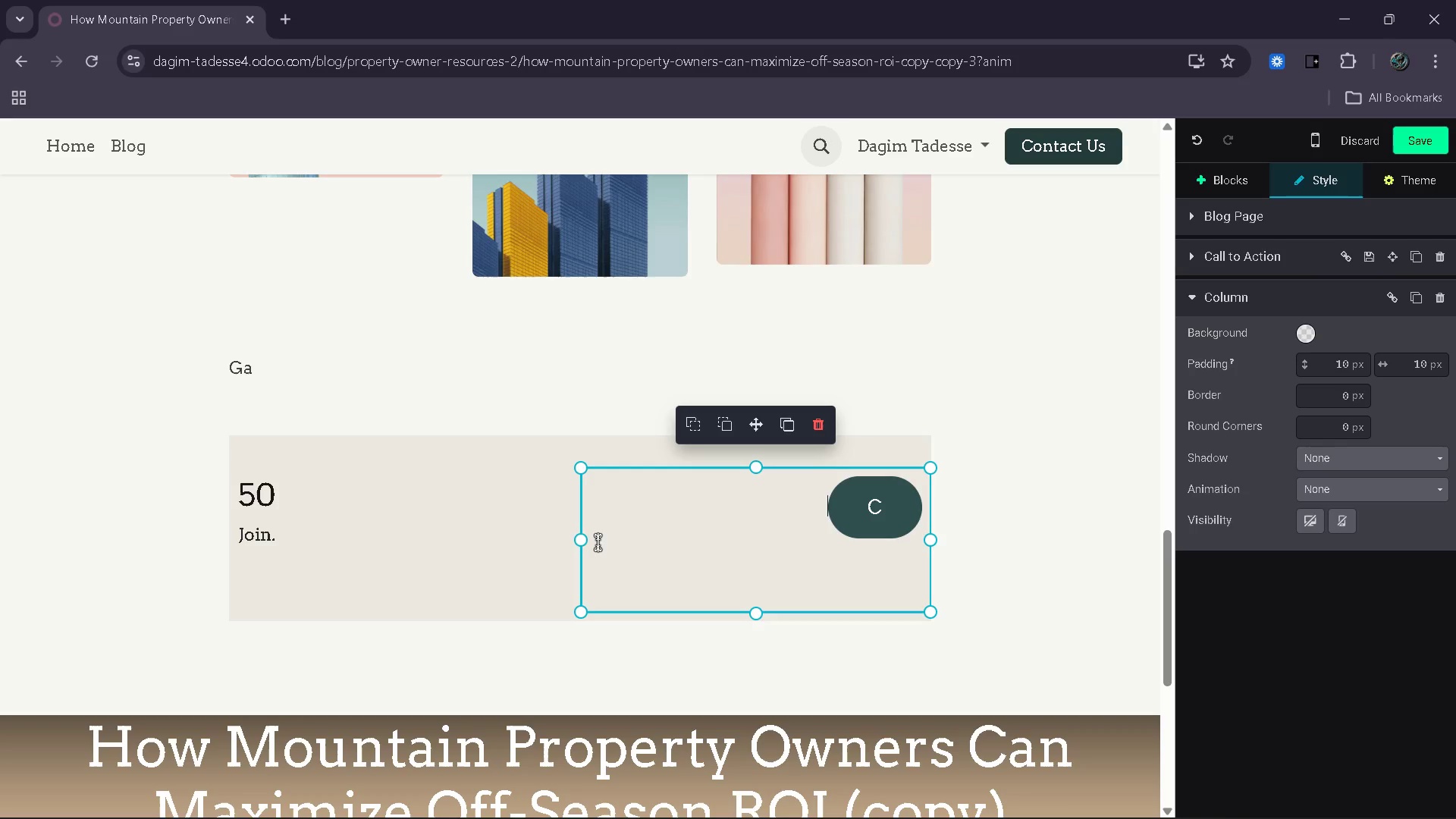 
left_click_drag(start_coordinate=[582, 544], to_coordinate=[624, 552])
 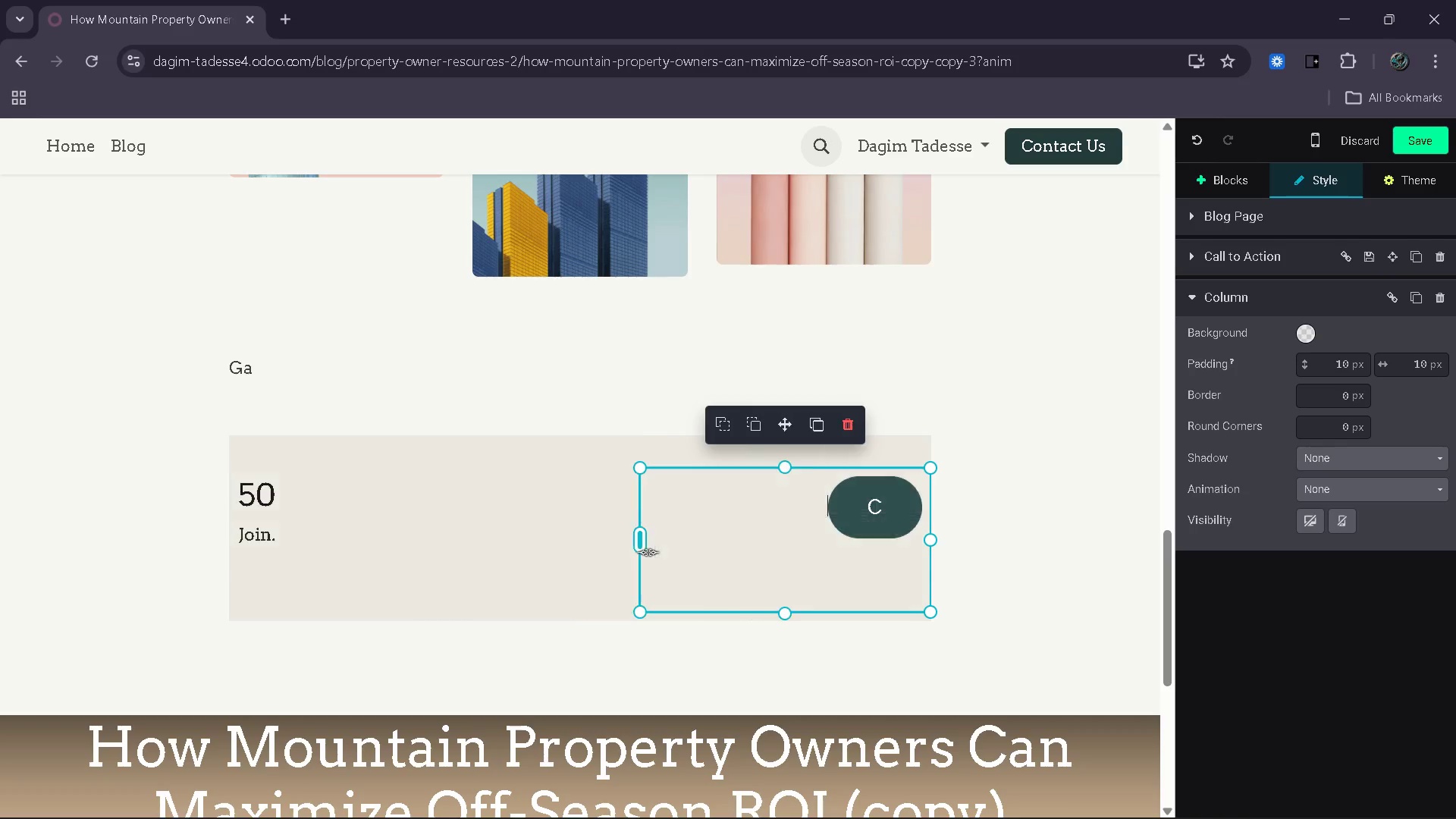 
left_click_drag(start_coordinate=[645, 552], to_coordinate=[652, 552])
 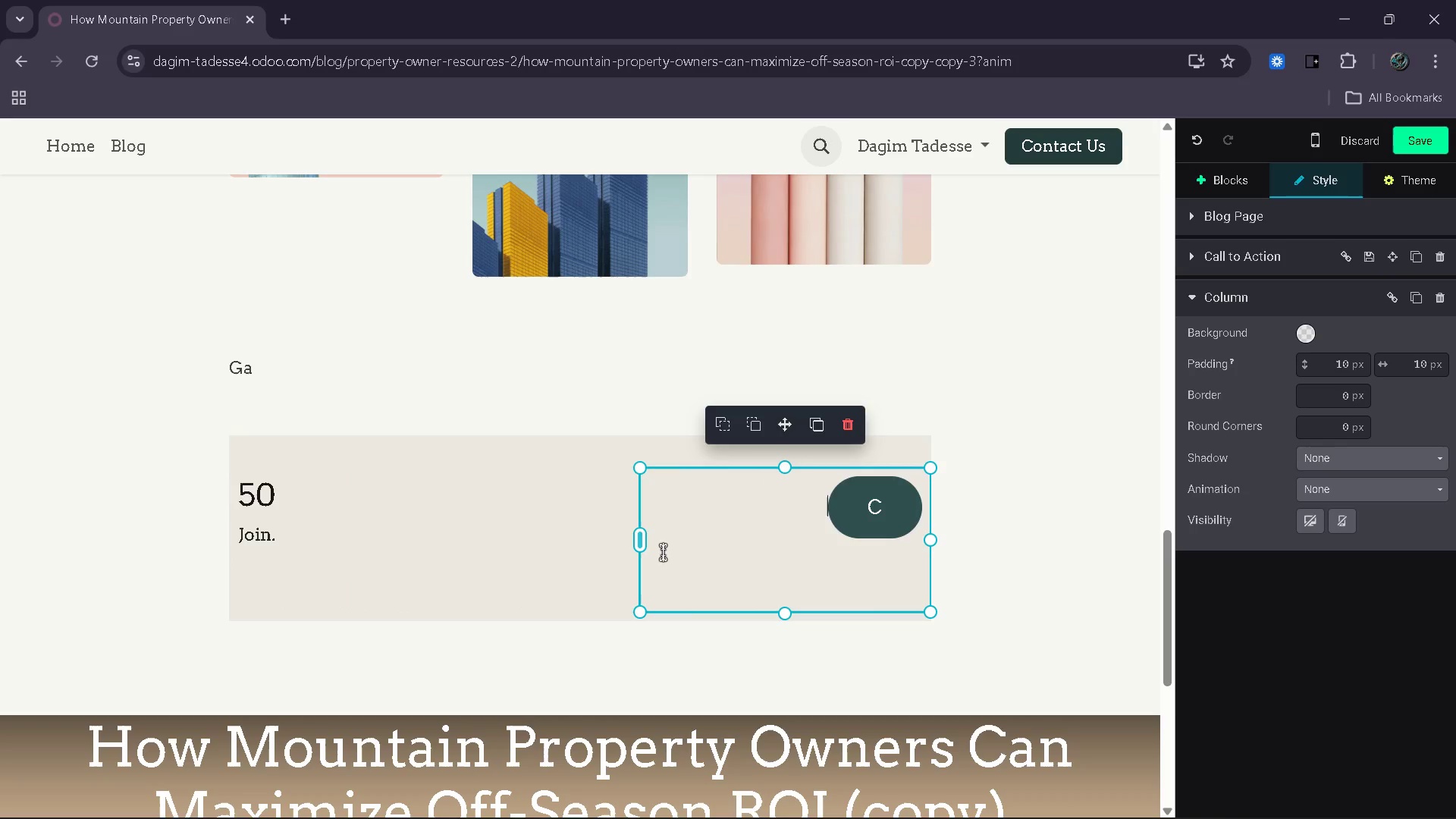 
left_click_drag(start_coordinate=[664, 552], to_coordinate=[759, 552])
 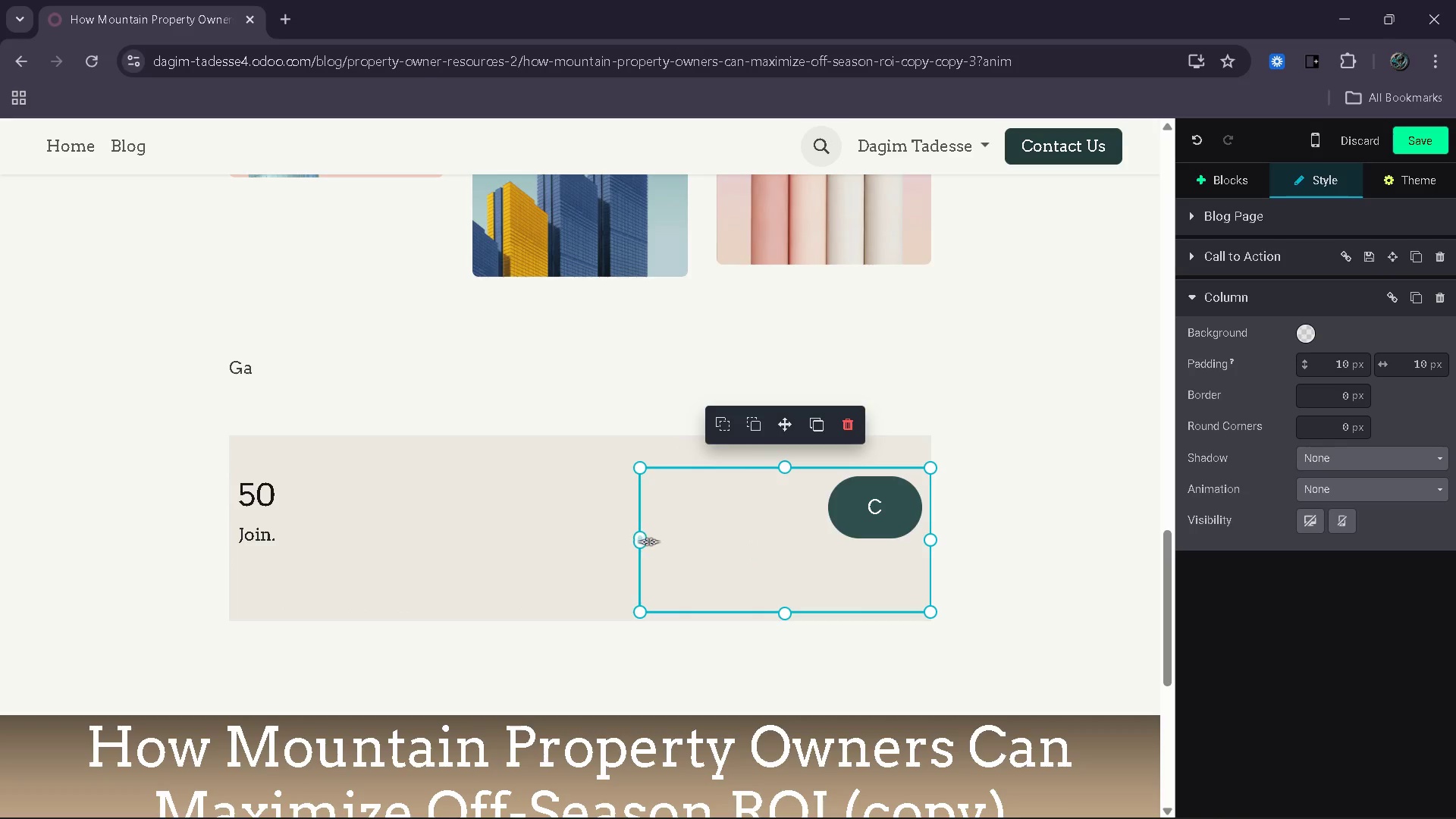 
left_click_drag(start_coordinate=[648, 542], to_coordinate=[767, 562])
 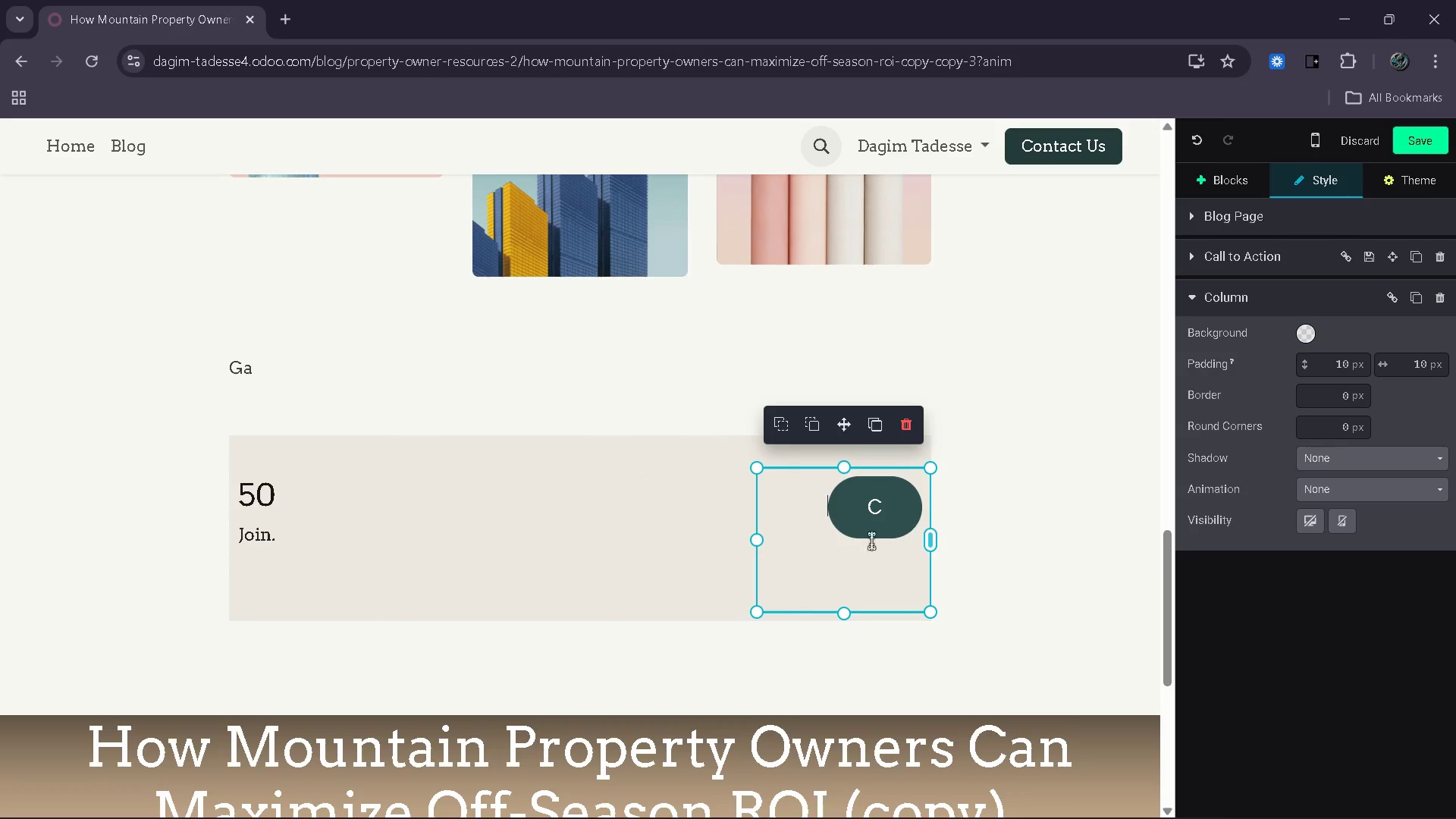 
left_click([489, 528])
 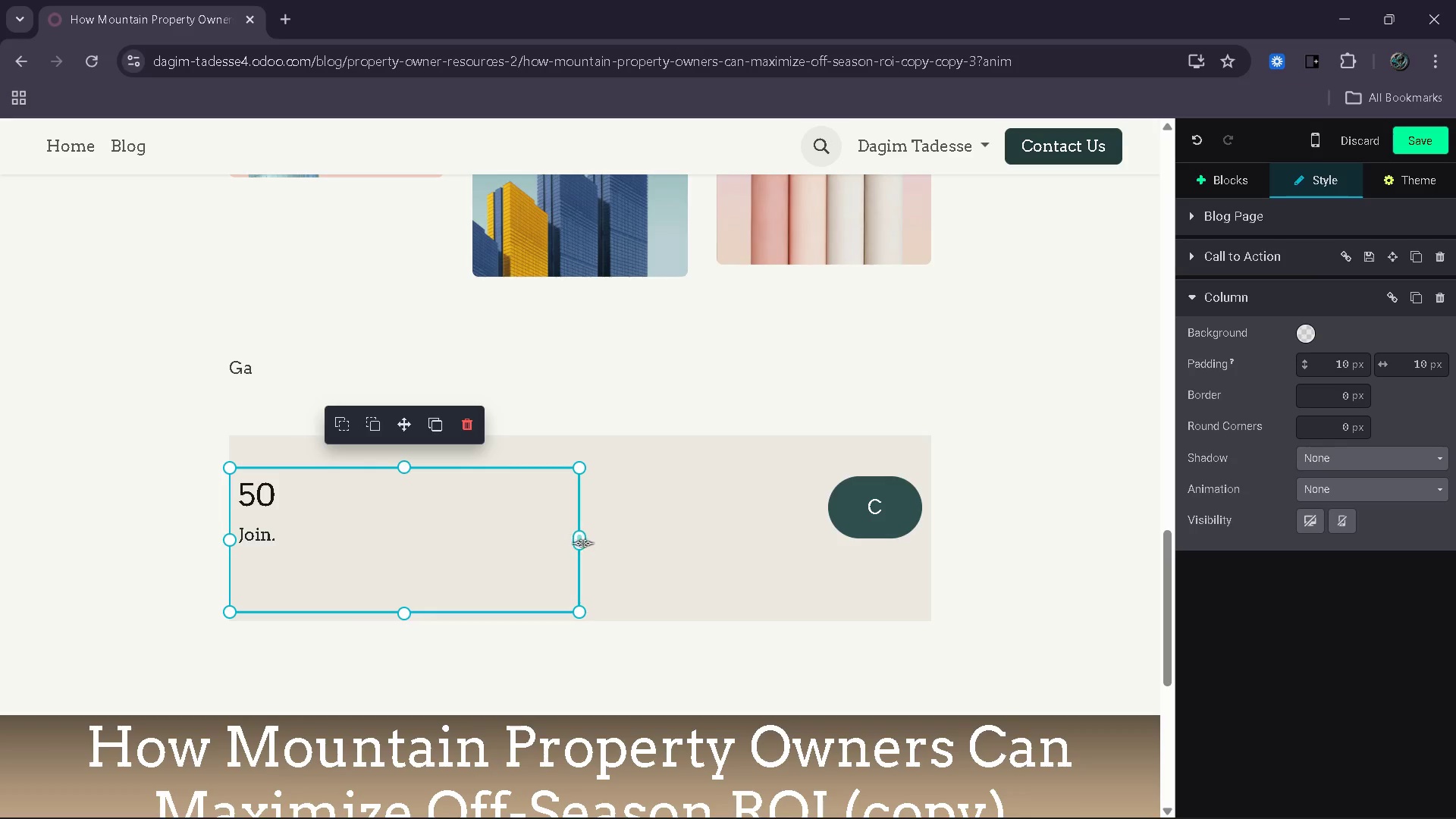 
left_click_drag(start_coordinate=[582, 543], to_coordinate=[696, 546])
 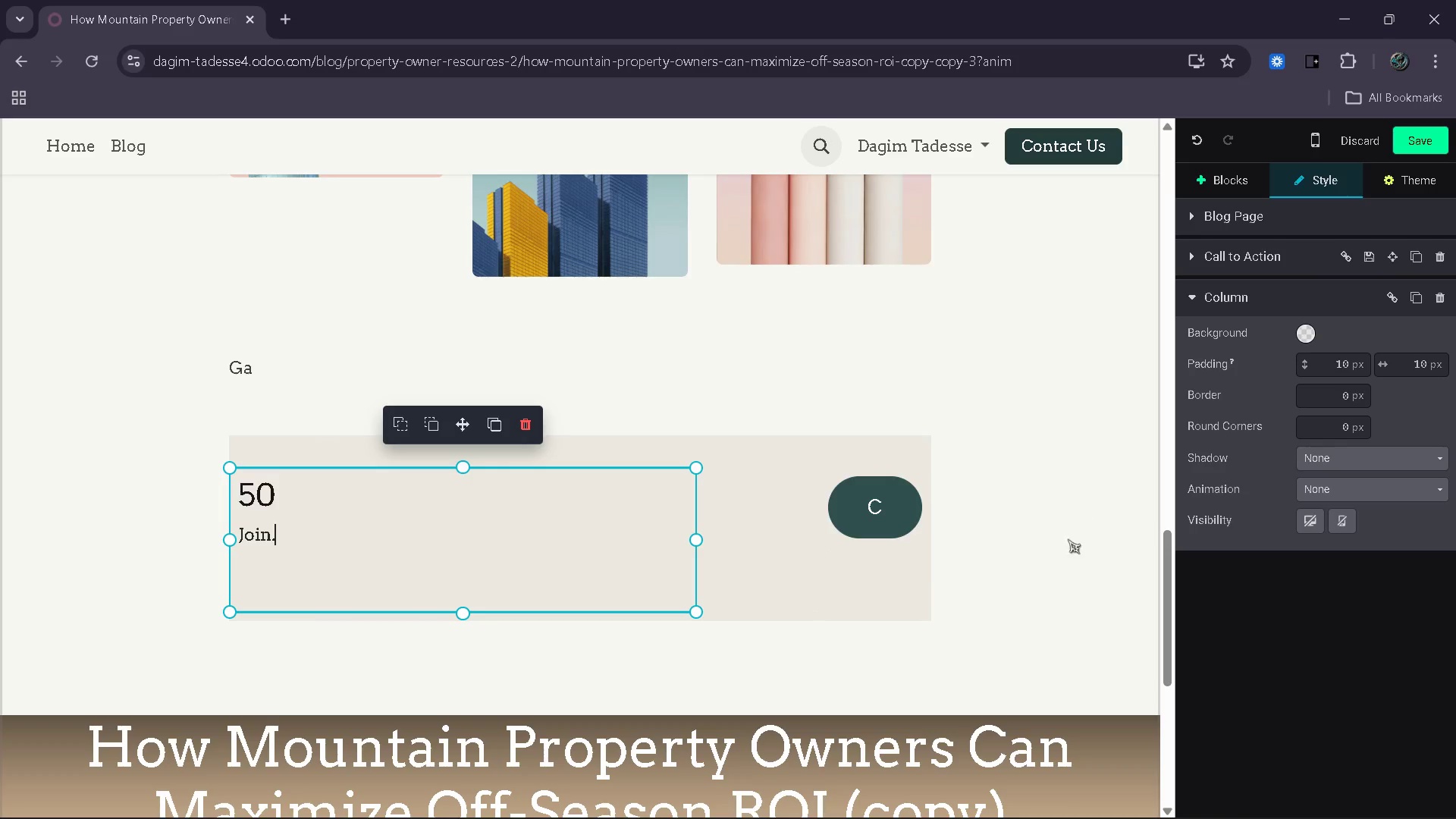 
scroll: coordinate [1037, 614], scroll_direction: up, amount: 1.0
 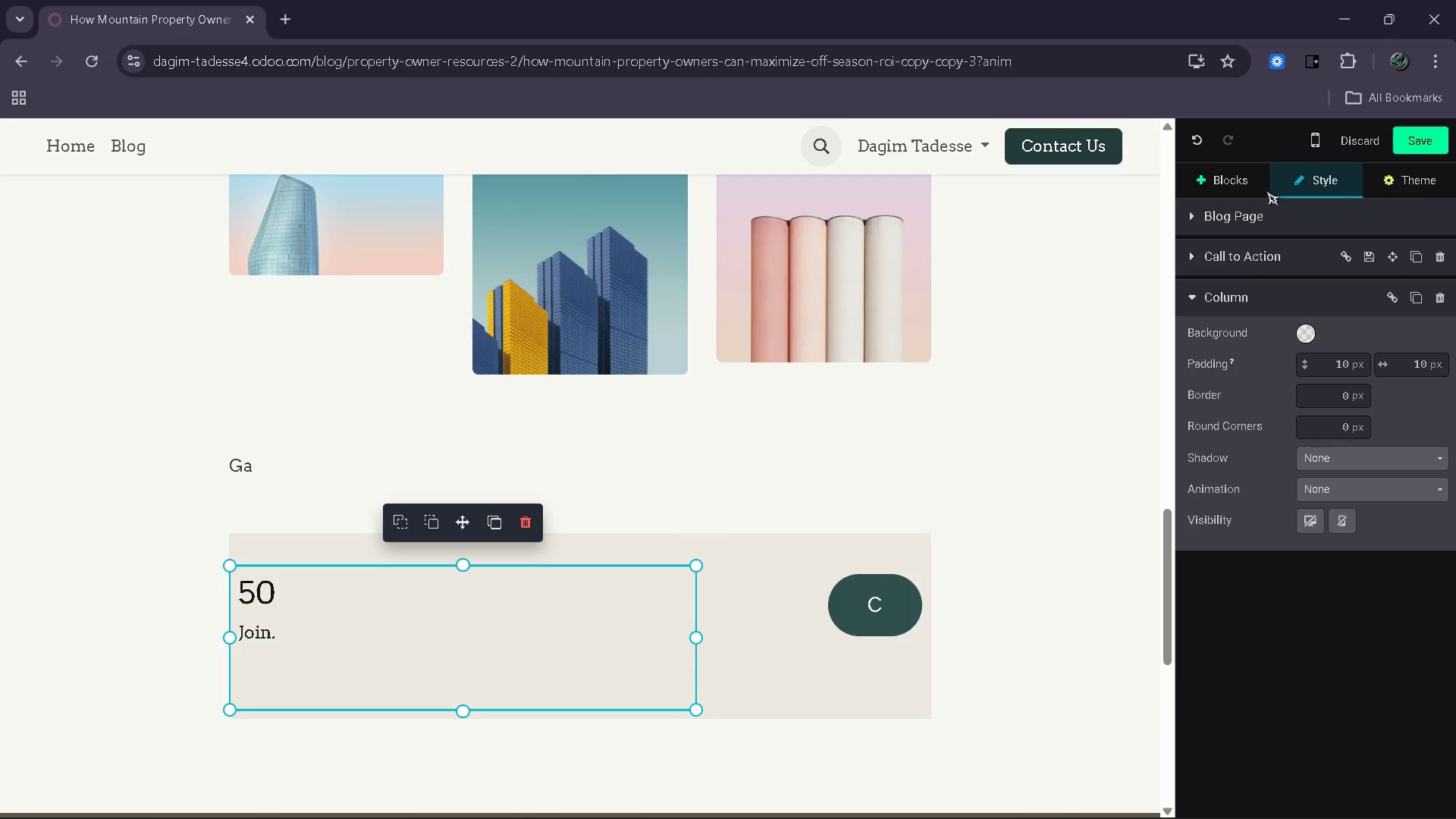 
double_click([1244, 187])
 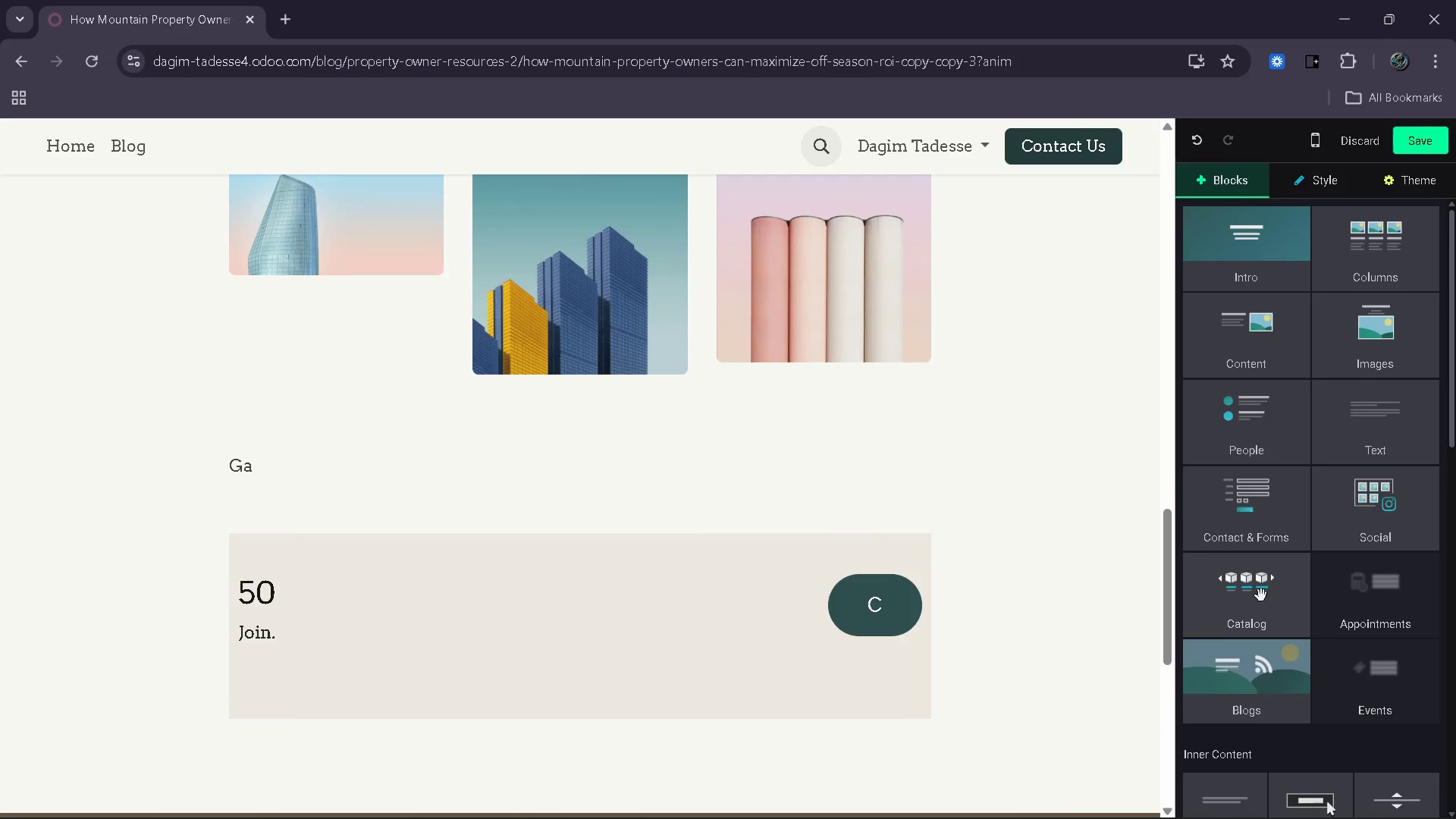 
scroll: coordinate [1261, 595], scroll_direction: down, amount: 2.0
 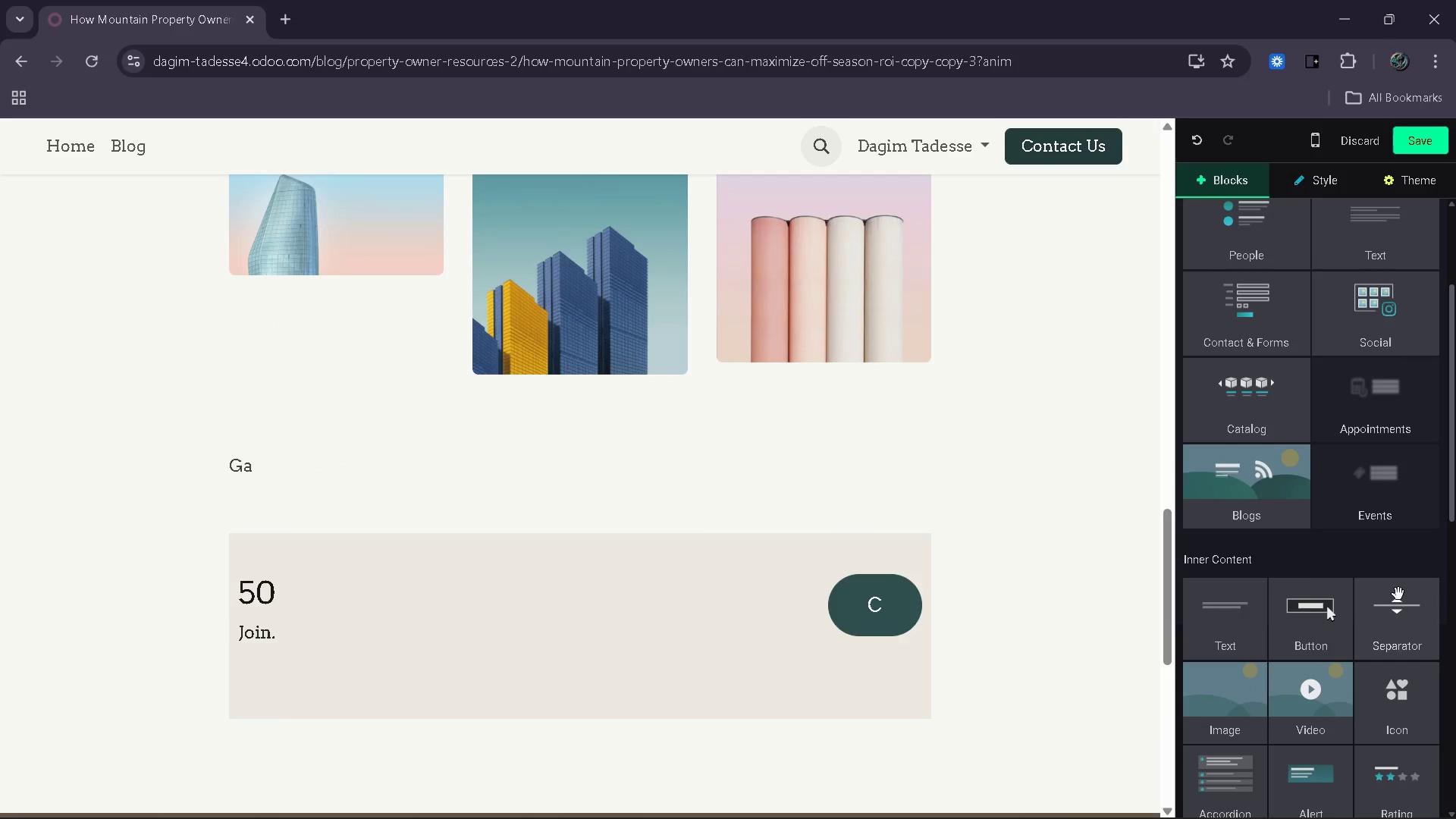 
left_click_drag(start_coordinate=[1398, 607], to_coordinate=[846, 649])
 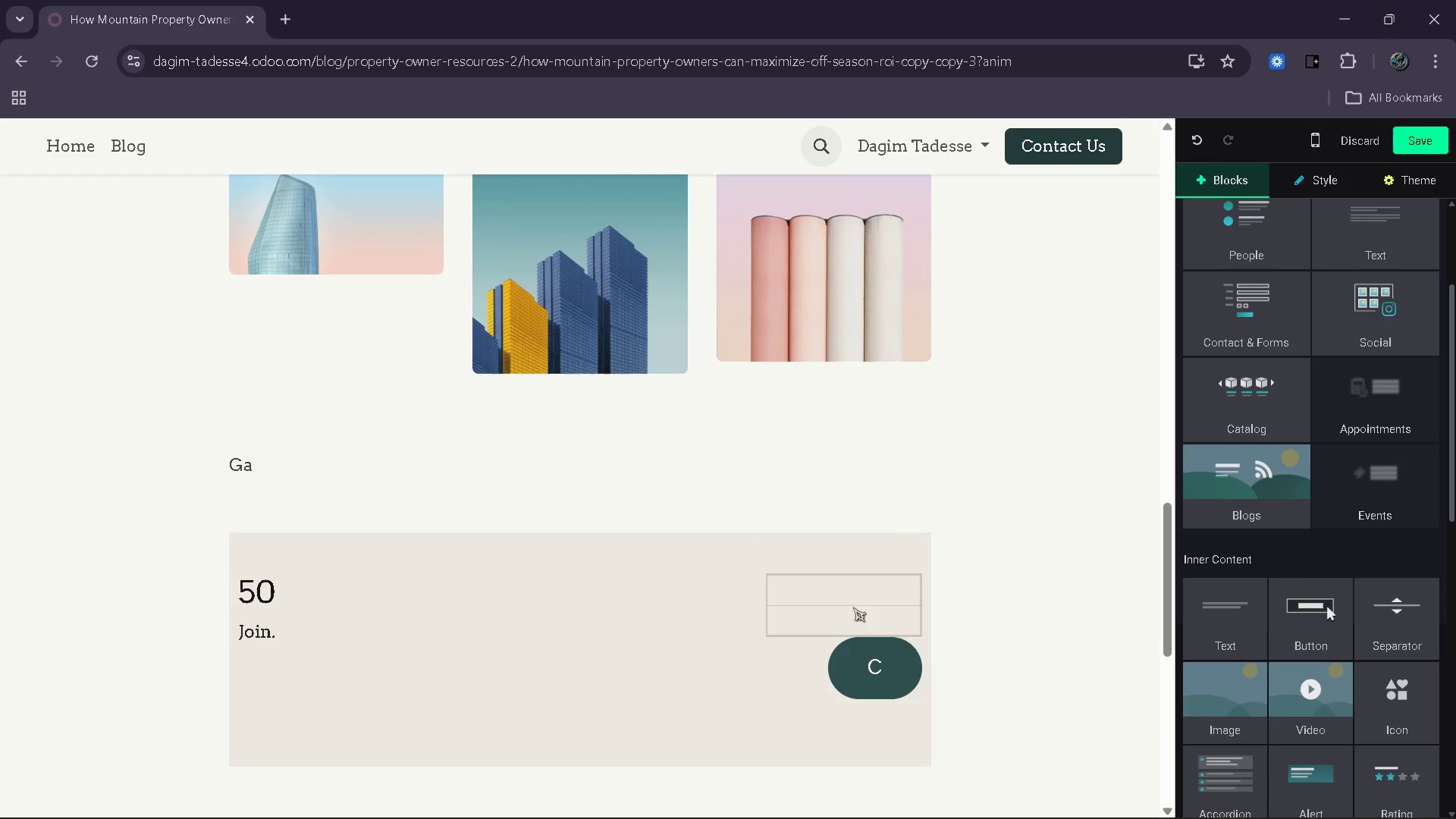 
left_click([854, 602])
 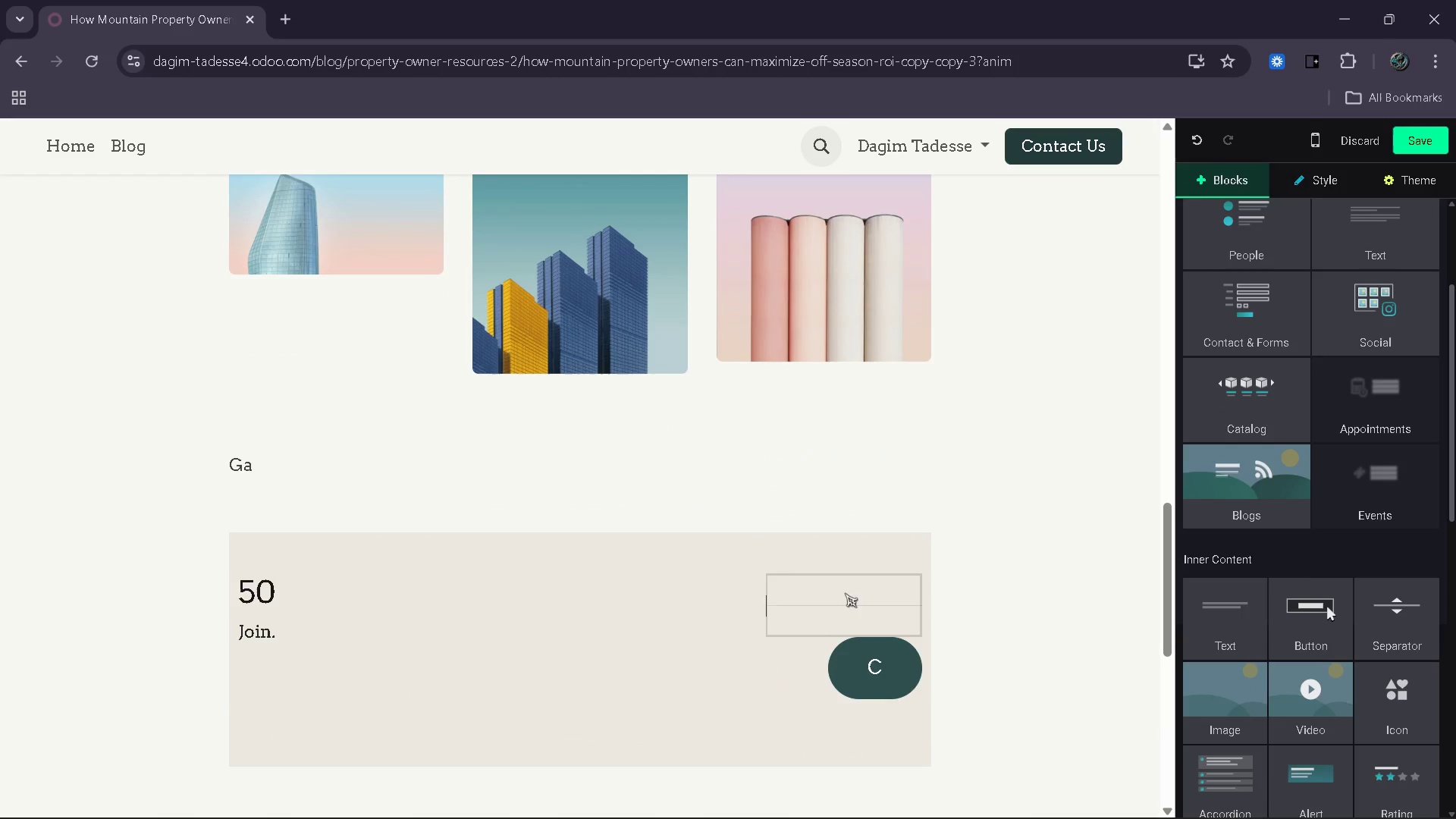 
left_click_drag(start_coordinate=[850, 598], to_coordinate=[845, 593])
 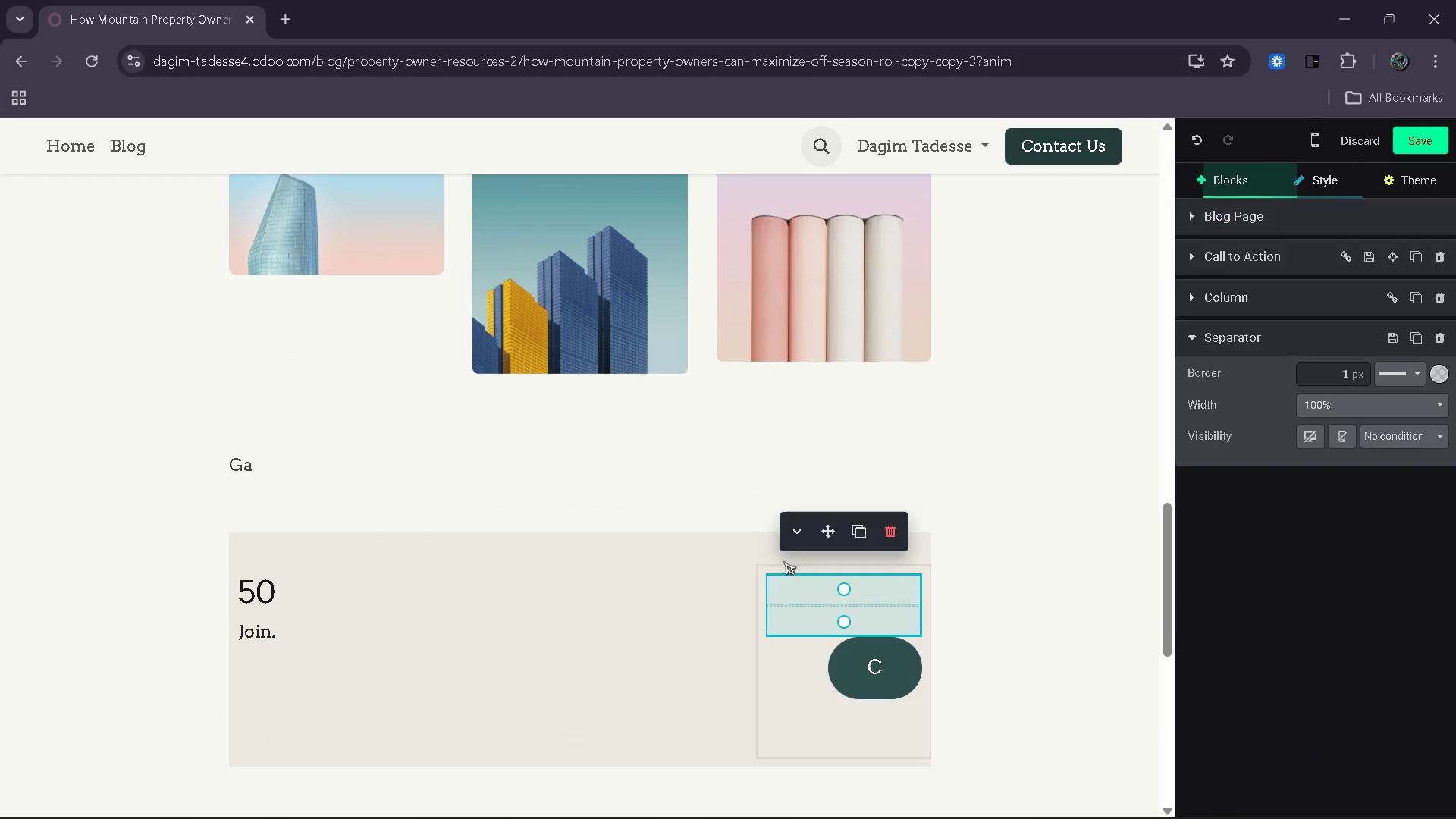 
left_click_drag(start_coordinate=[783, 561], to_coordinate=[755, 552])
 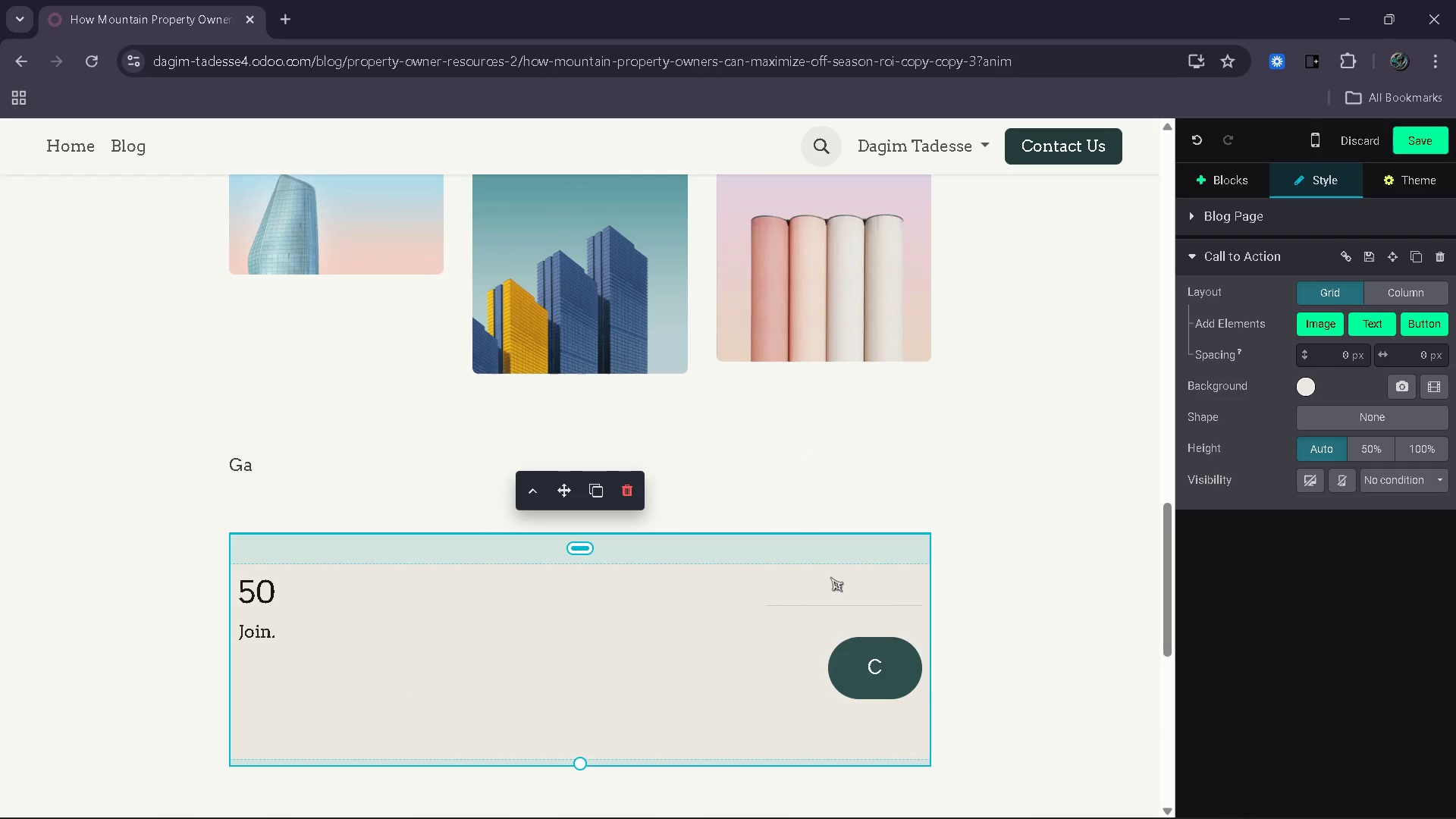 
left_click([830, 577])
 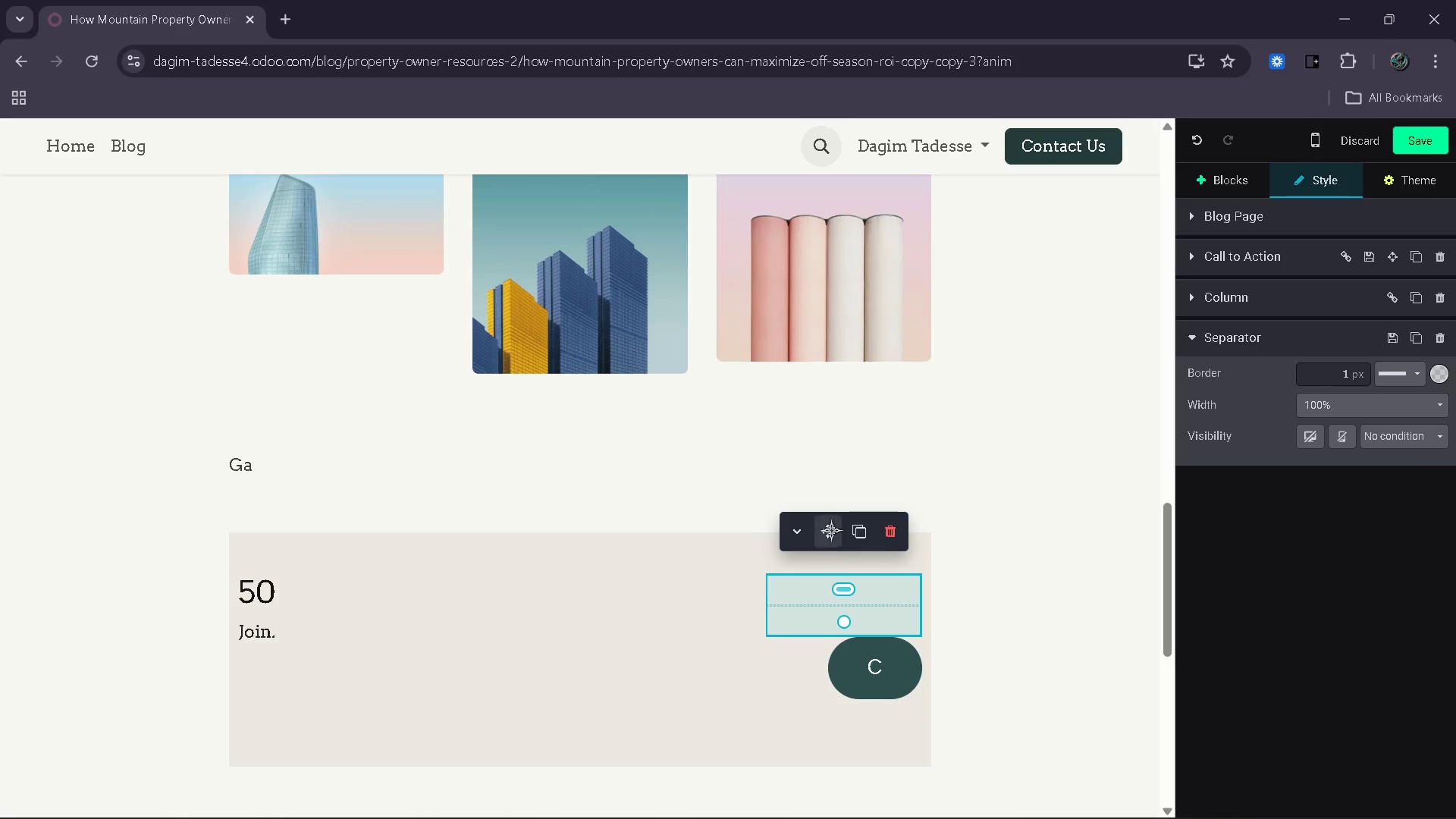 
left_click_drag(start_coordinate=[831, 530], to_coordinate=[625, 501])
 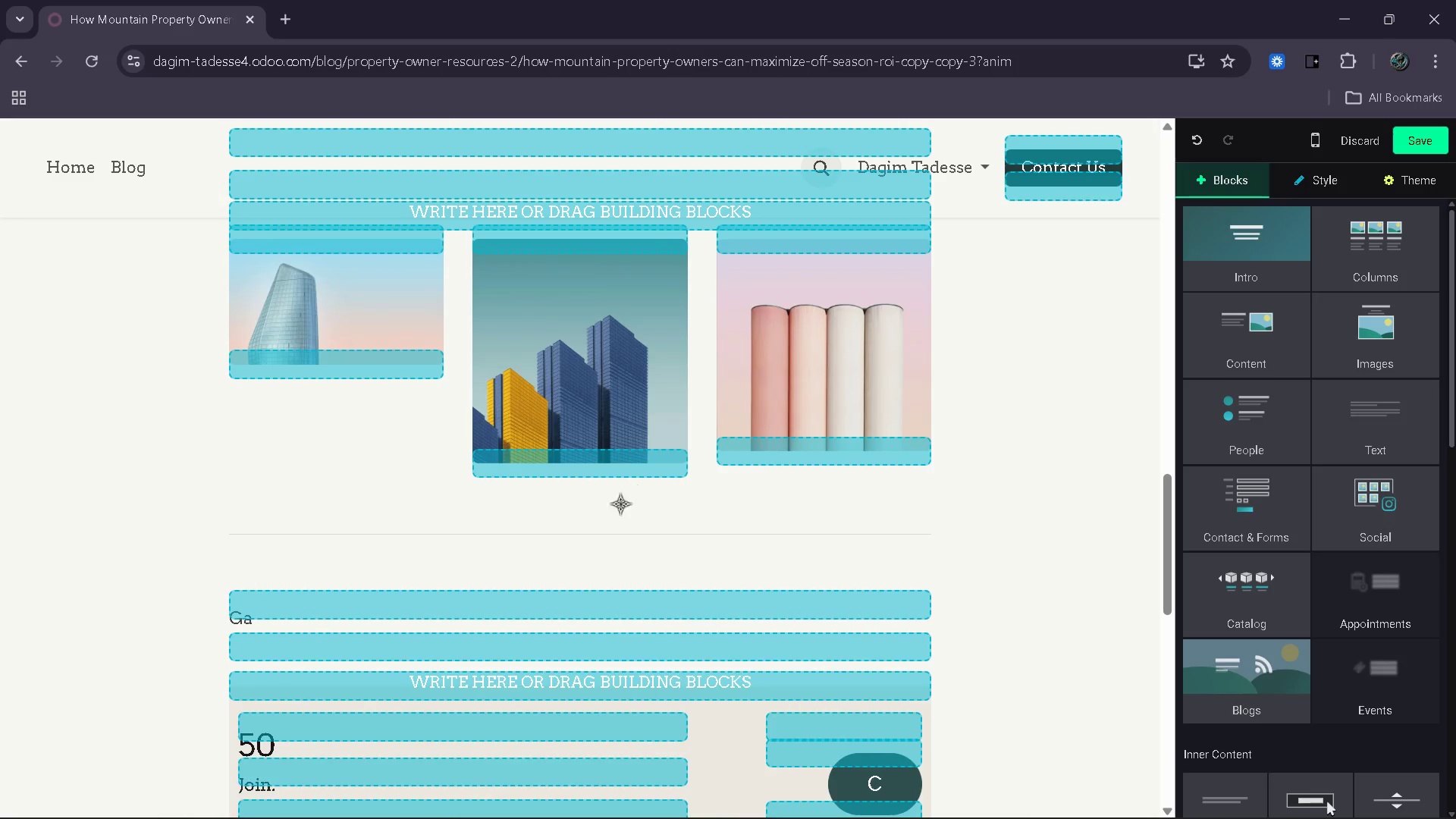 
left_click_drag(start_coordinate=[620, 504], to_coordinate=[609, 667])
 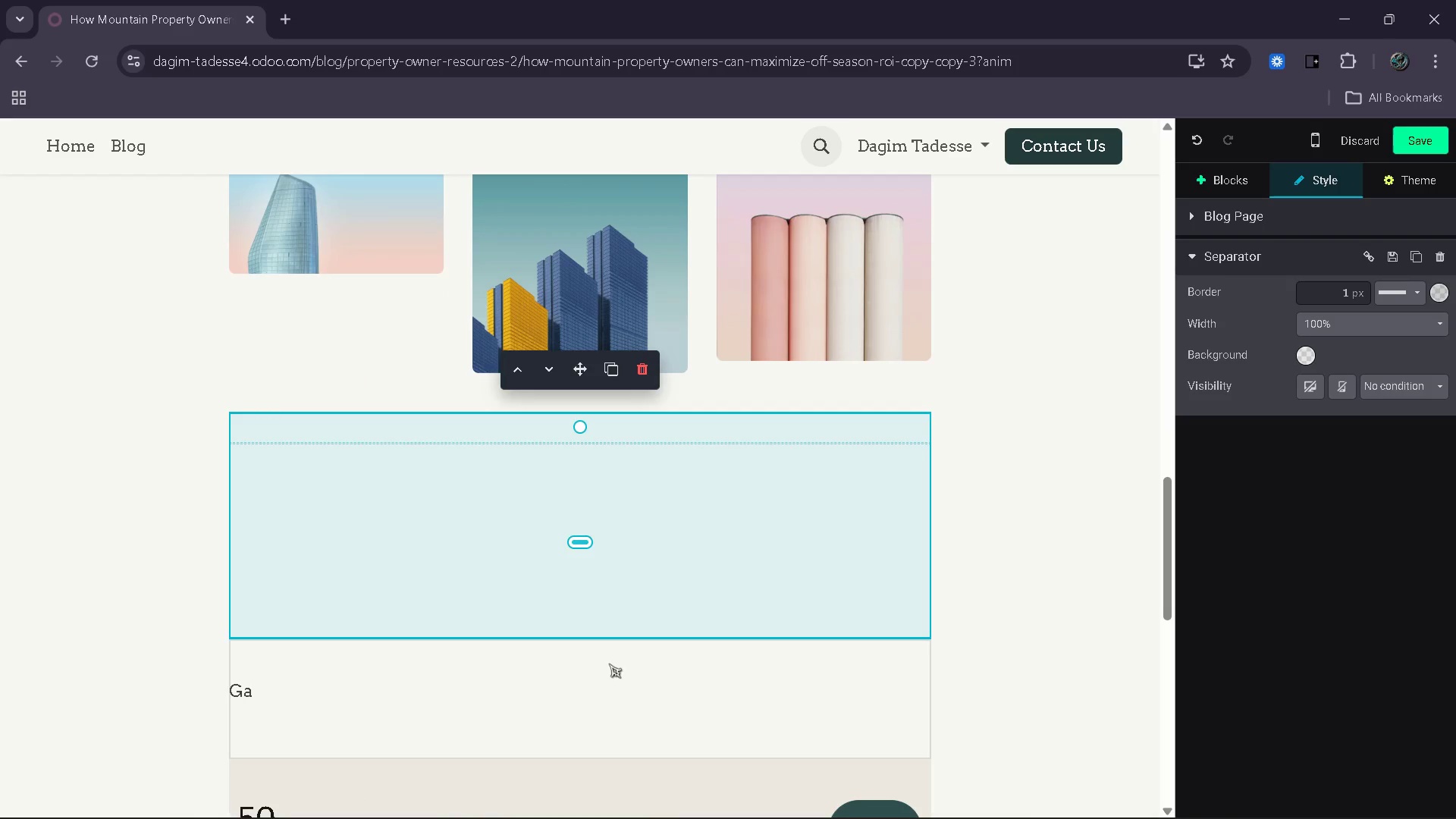 
left_click_drag(start_coordinate=[609, 667], to_coordinate=[606, 522])
 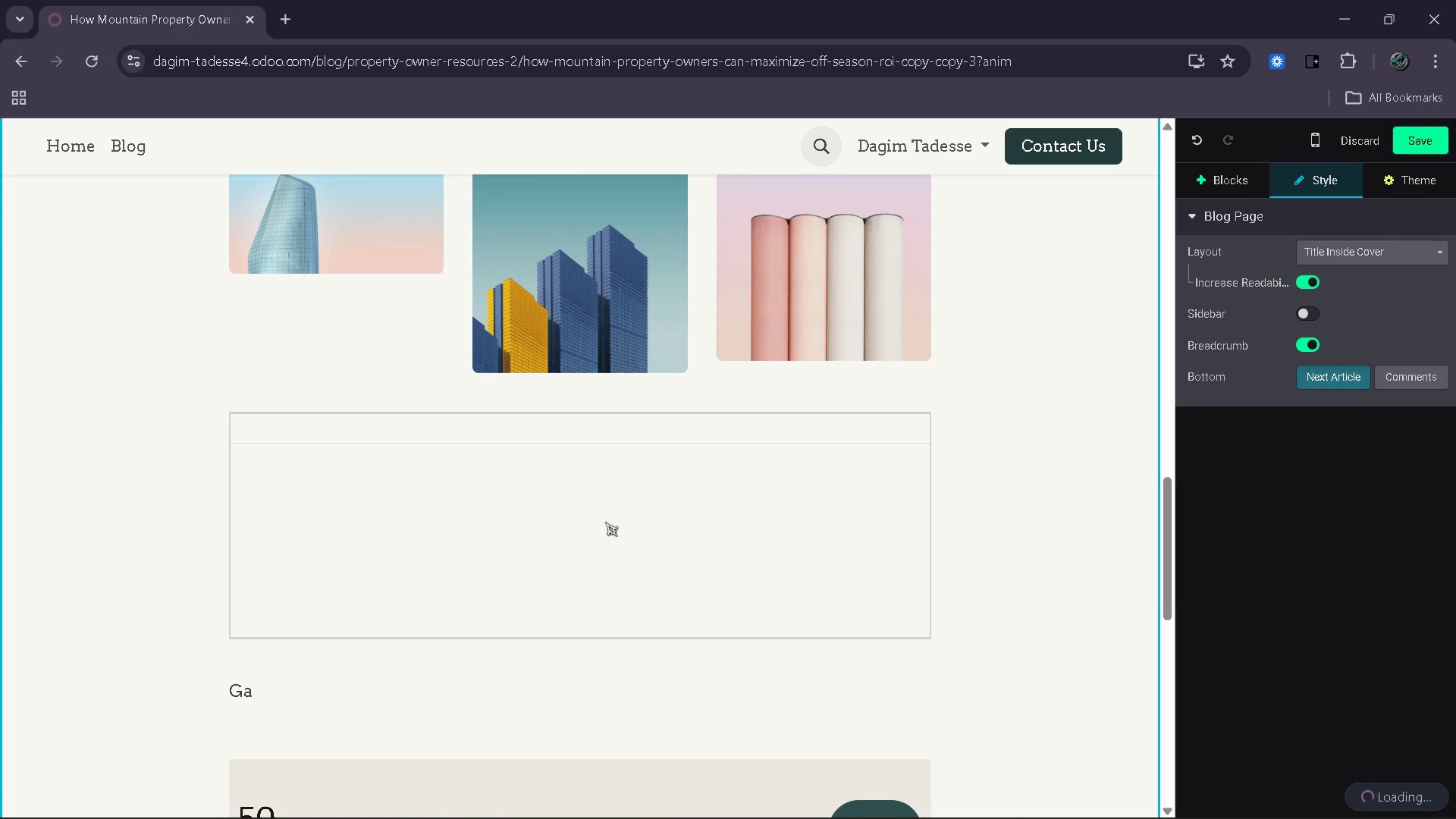 
left_click([603, 526])
 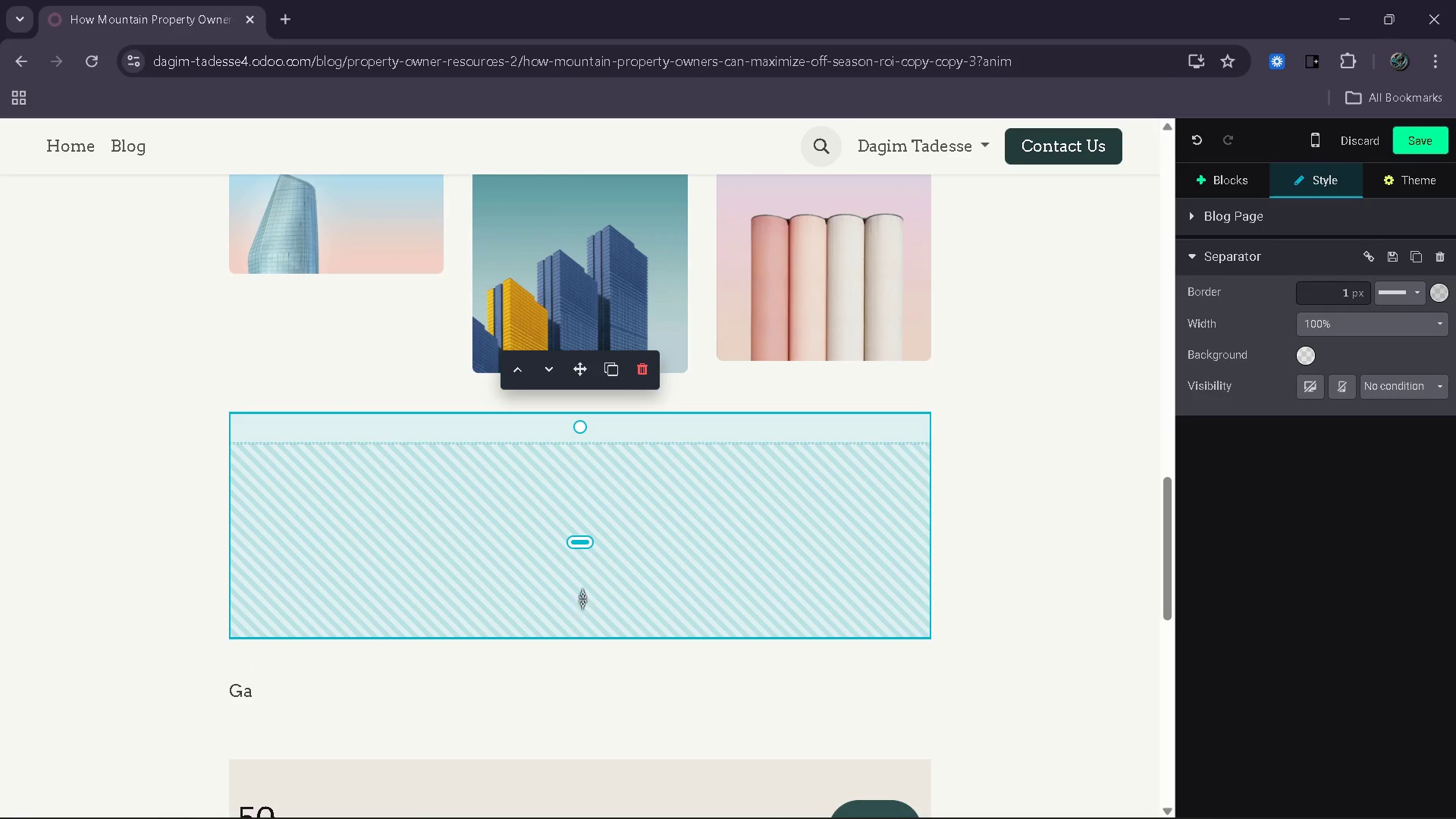 
left_click_drag(start_coordinate=[572, 630], to_coordinate=[603, 464])
 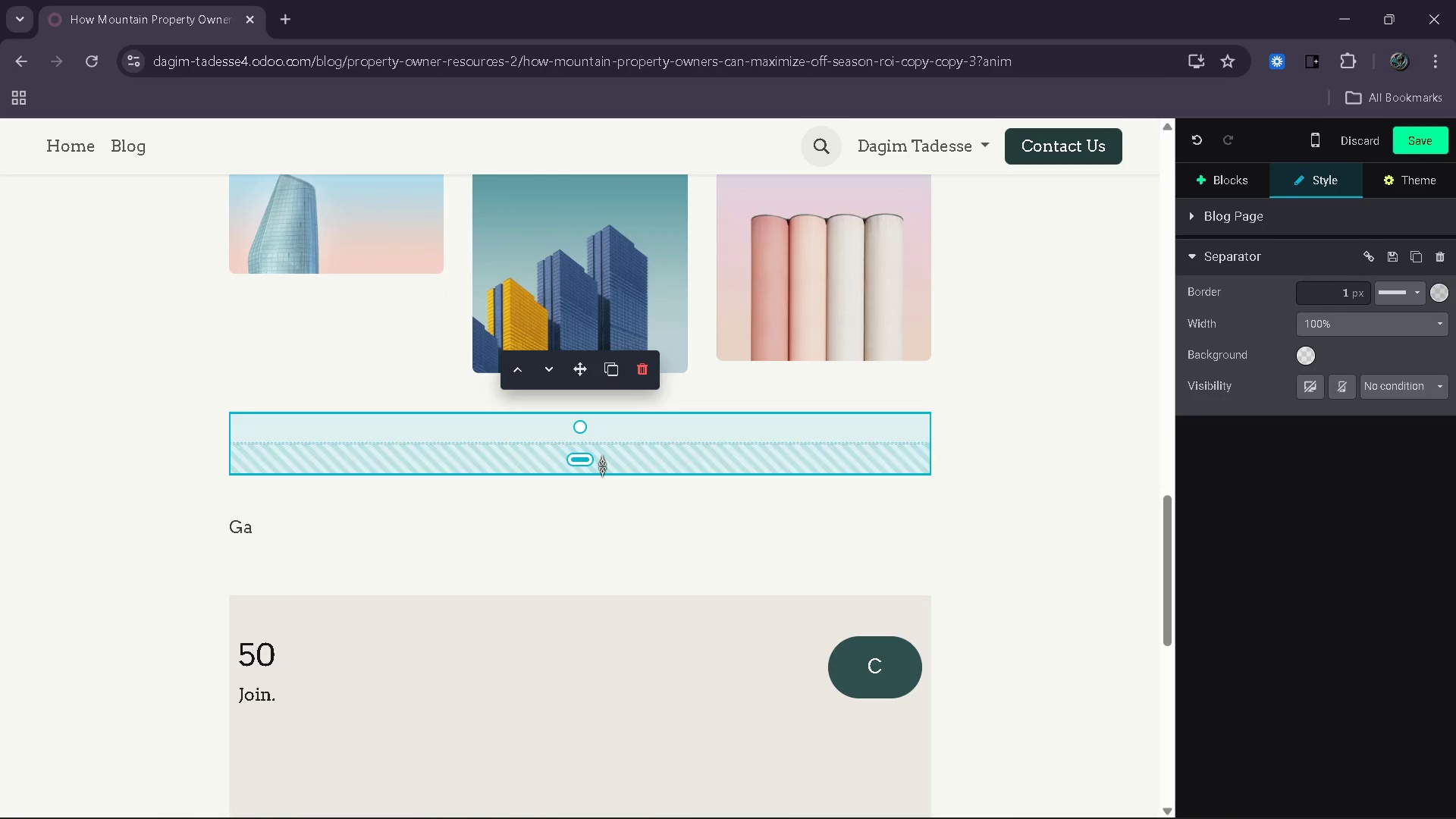 
double_click([602, 466])
 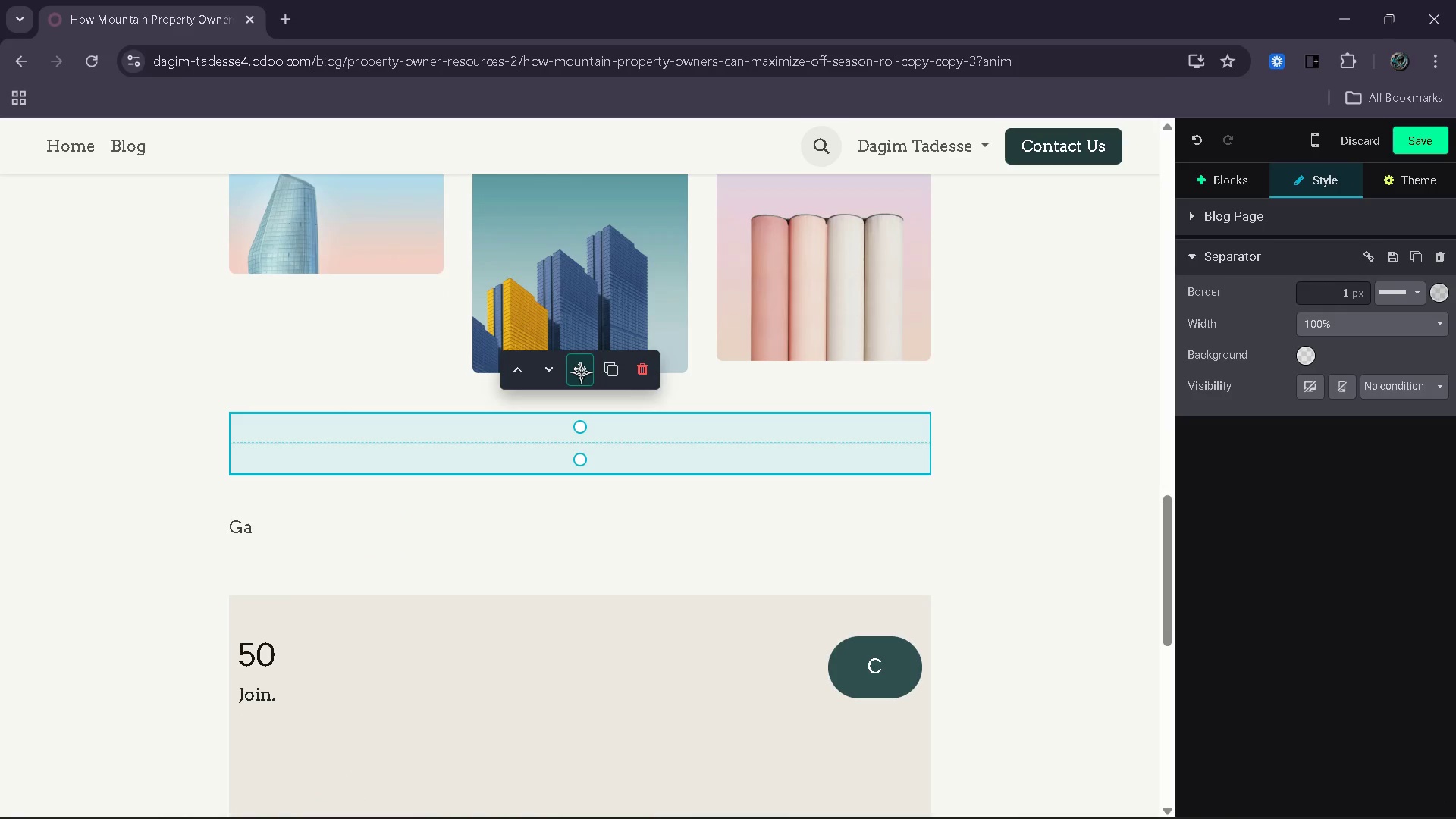 
left_click([581, 372])
 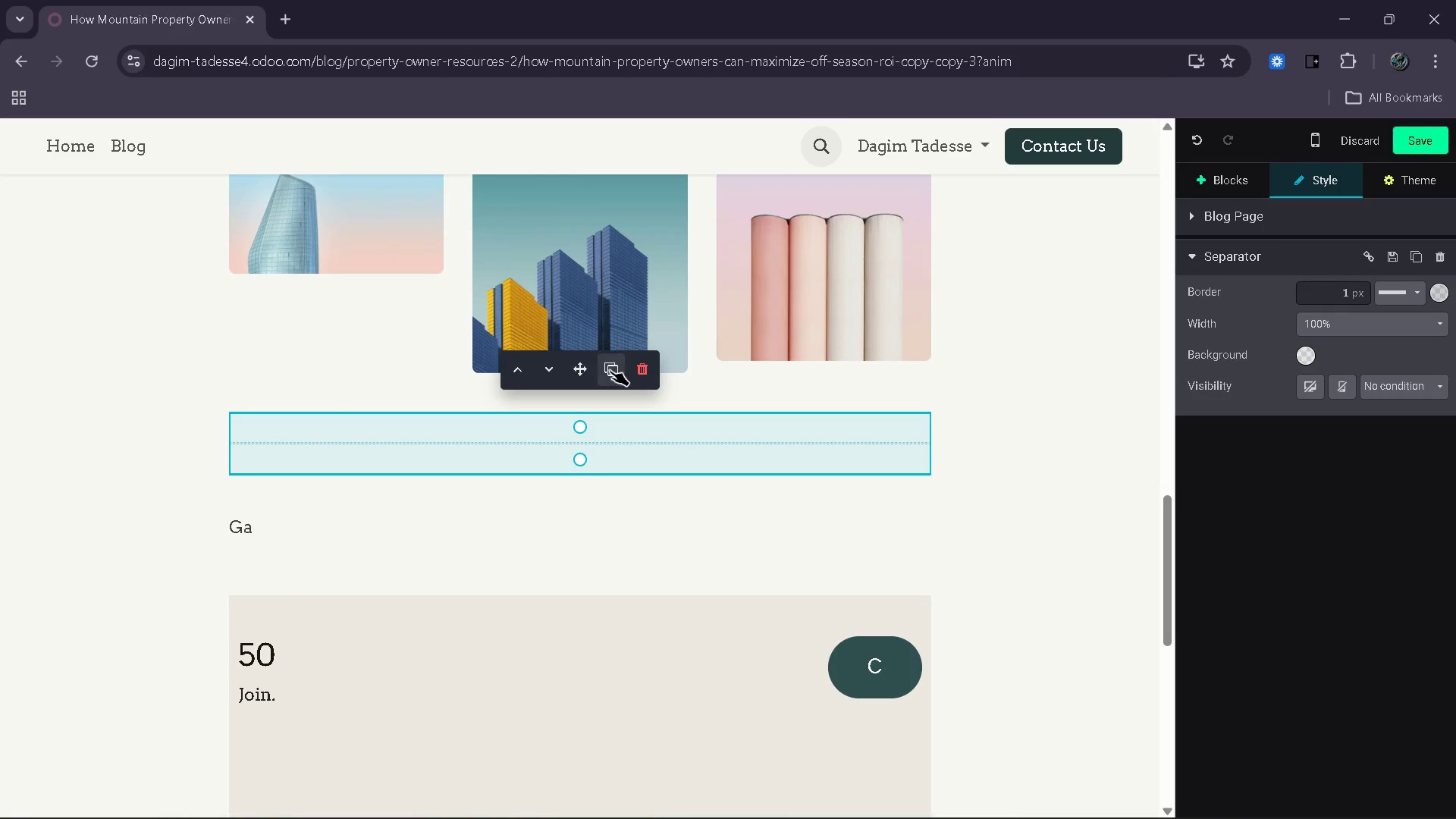 
left_click([610, 370])
 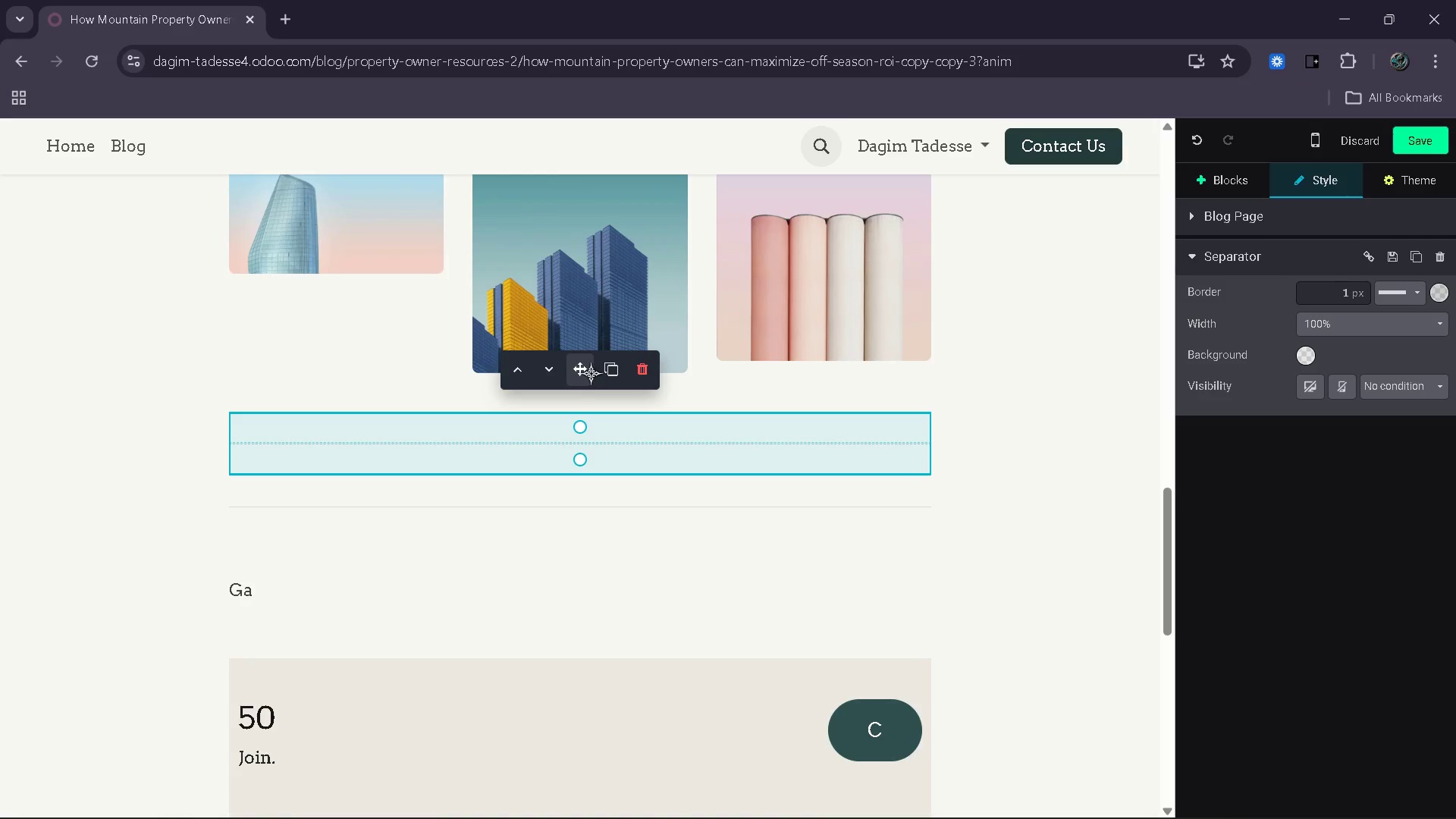 
left_click_drag(start_coordinate=[588, 372], to_coordinate=[520, 695])
 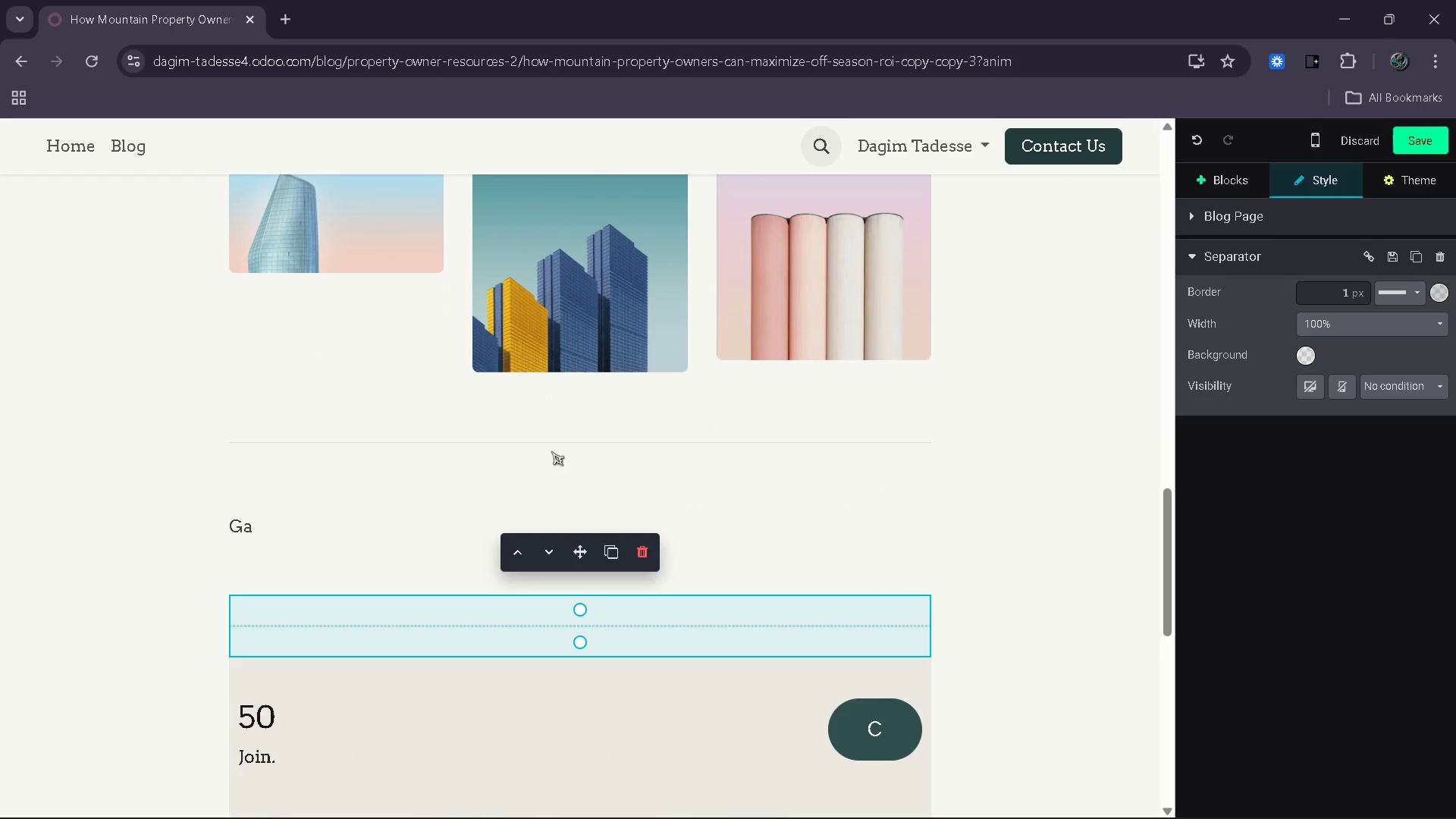 
left_click([551, 447])
 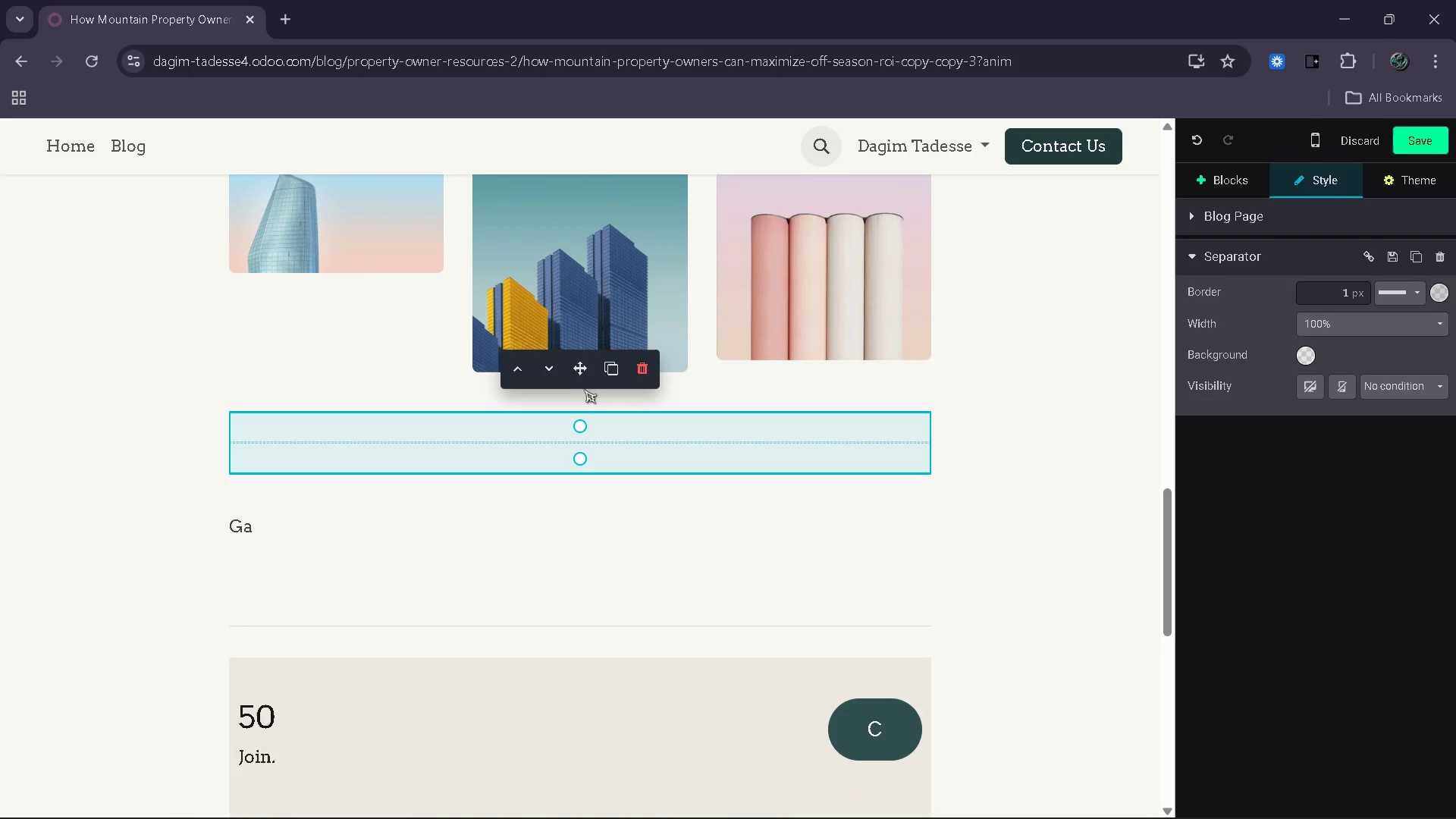 
left_click_drag(start_coordinate=[581, 374], to_coordinate=[576, 512])
 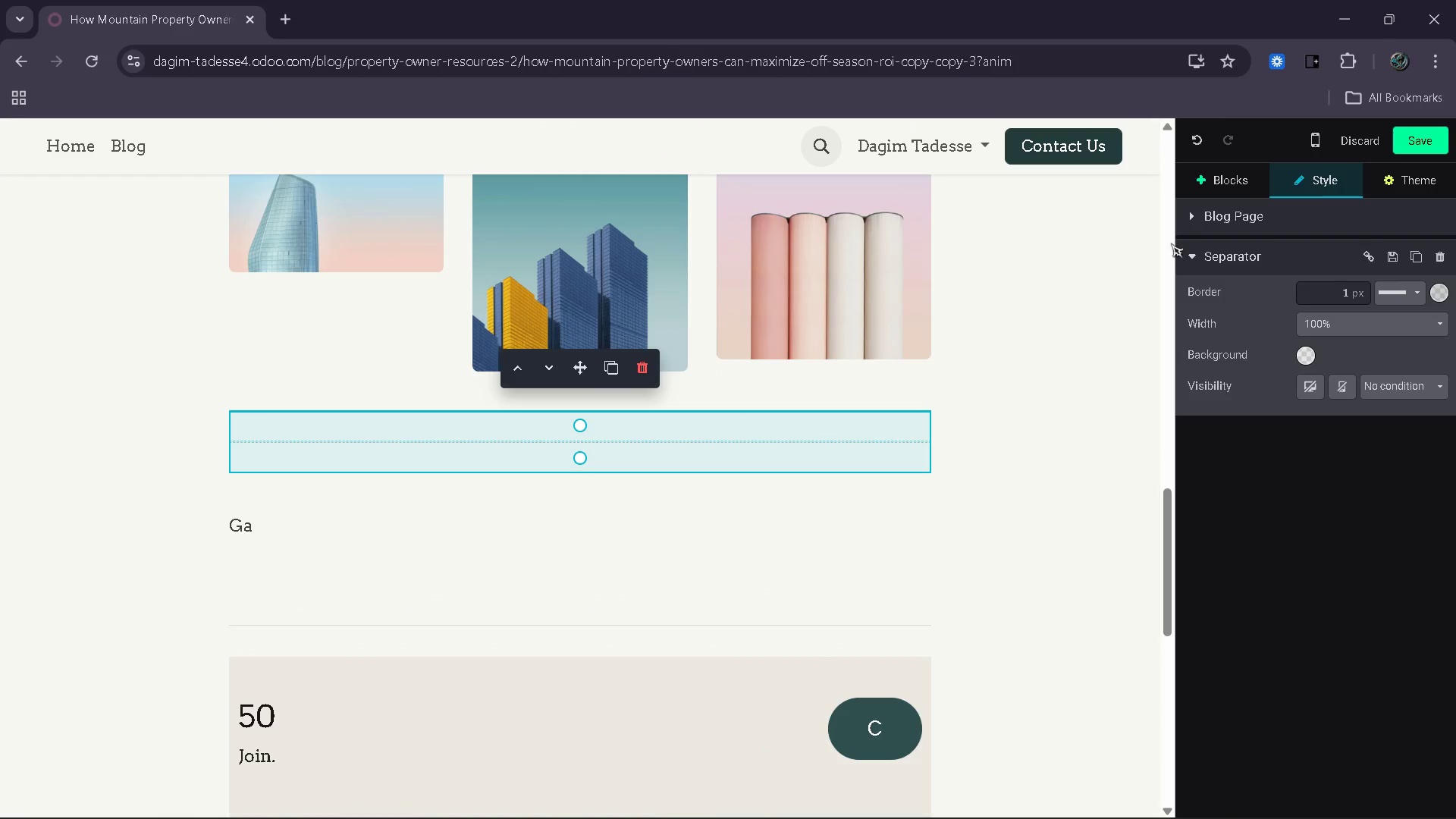 
left_click_drag(start_coordinate=[1314, 297], to_coordinate=[1360, 297])
 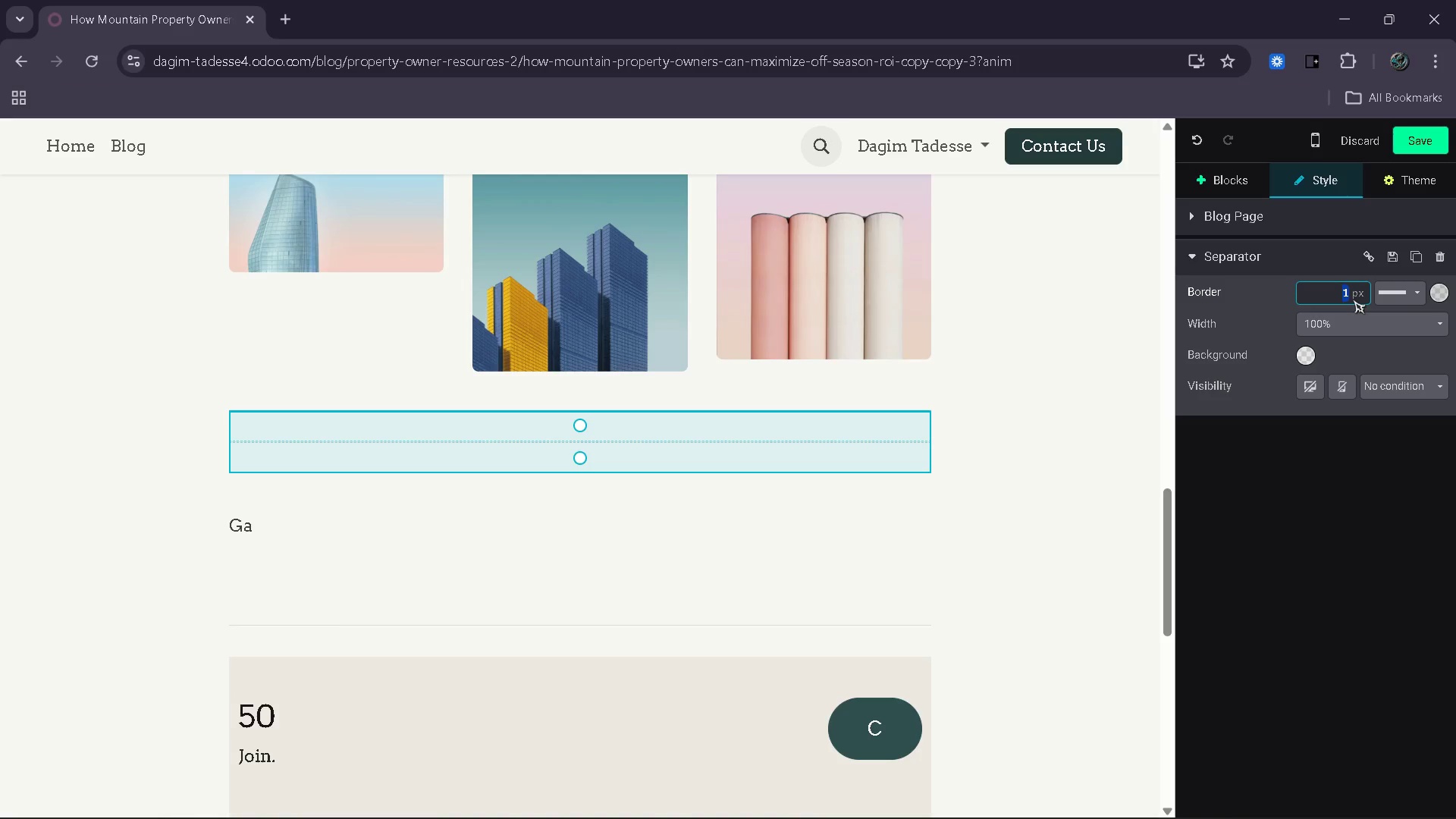 
key(5)
 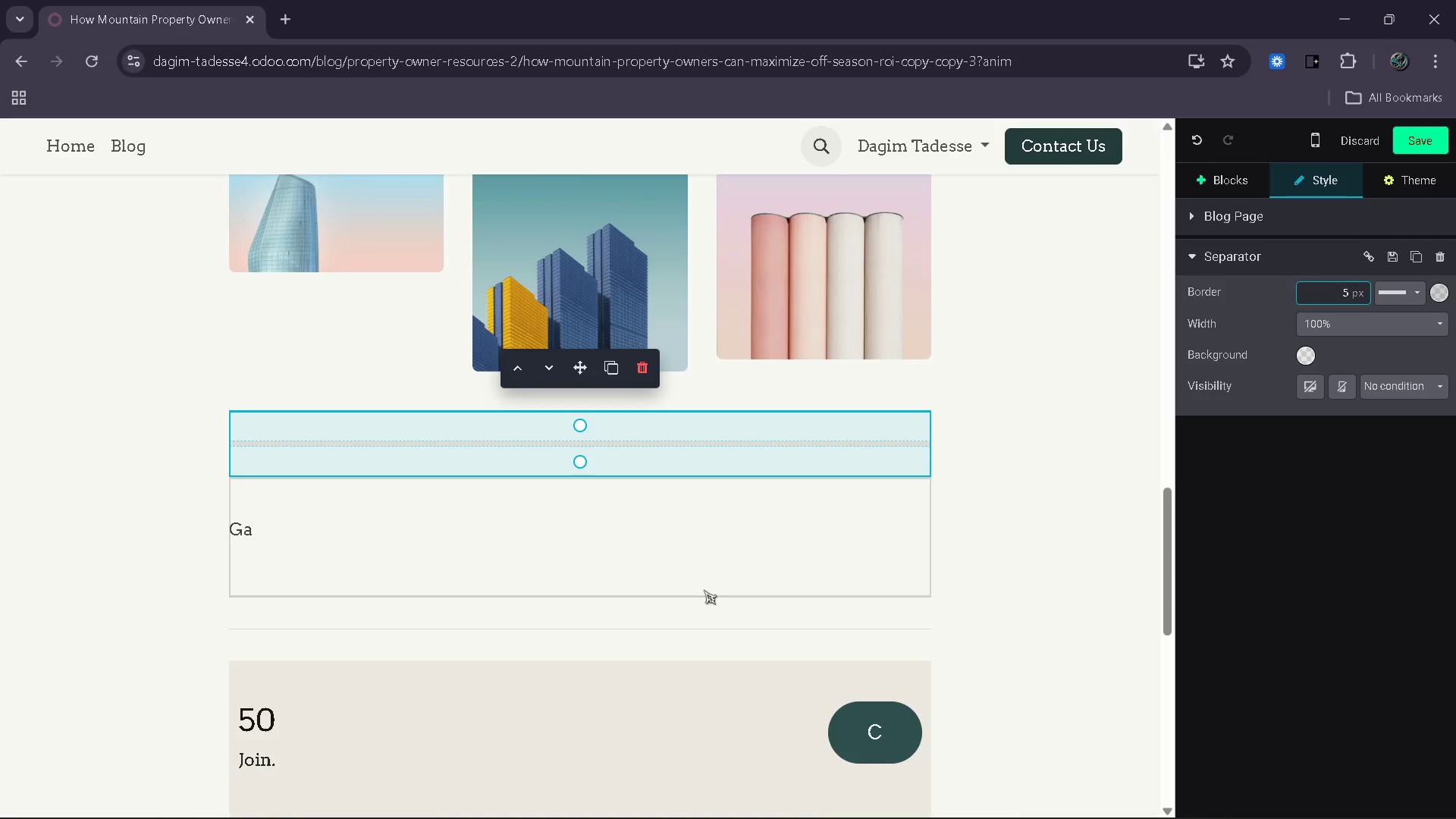 
left_click([699, 598])
 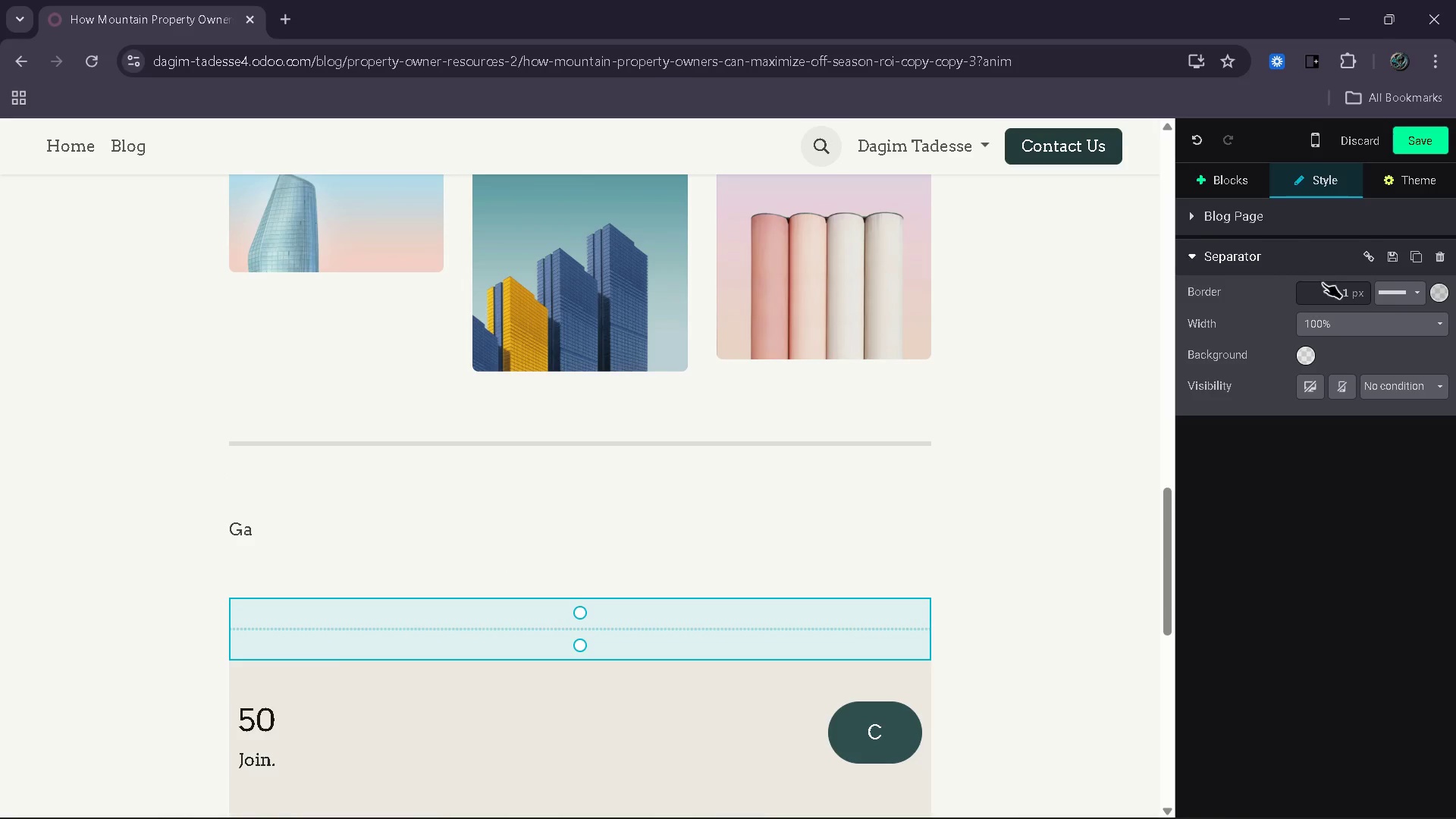 
left_click_drag(start_coordinate=[1335, 290], to_coordinate=[1348, 292])
 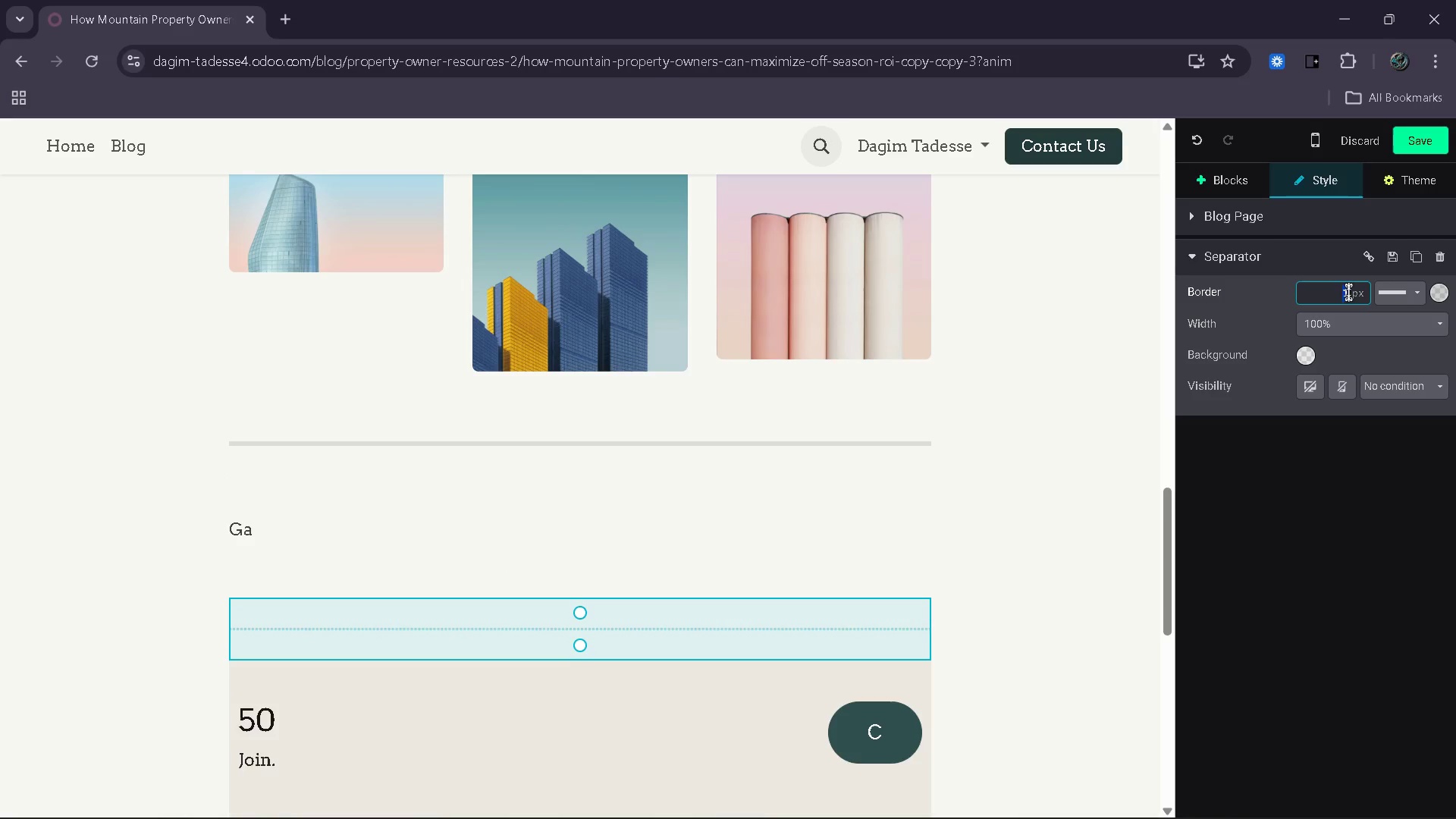 
key(5)
 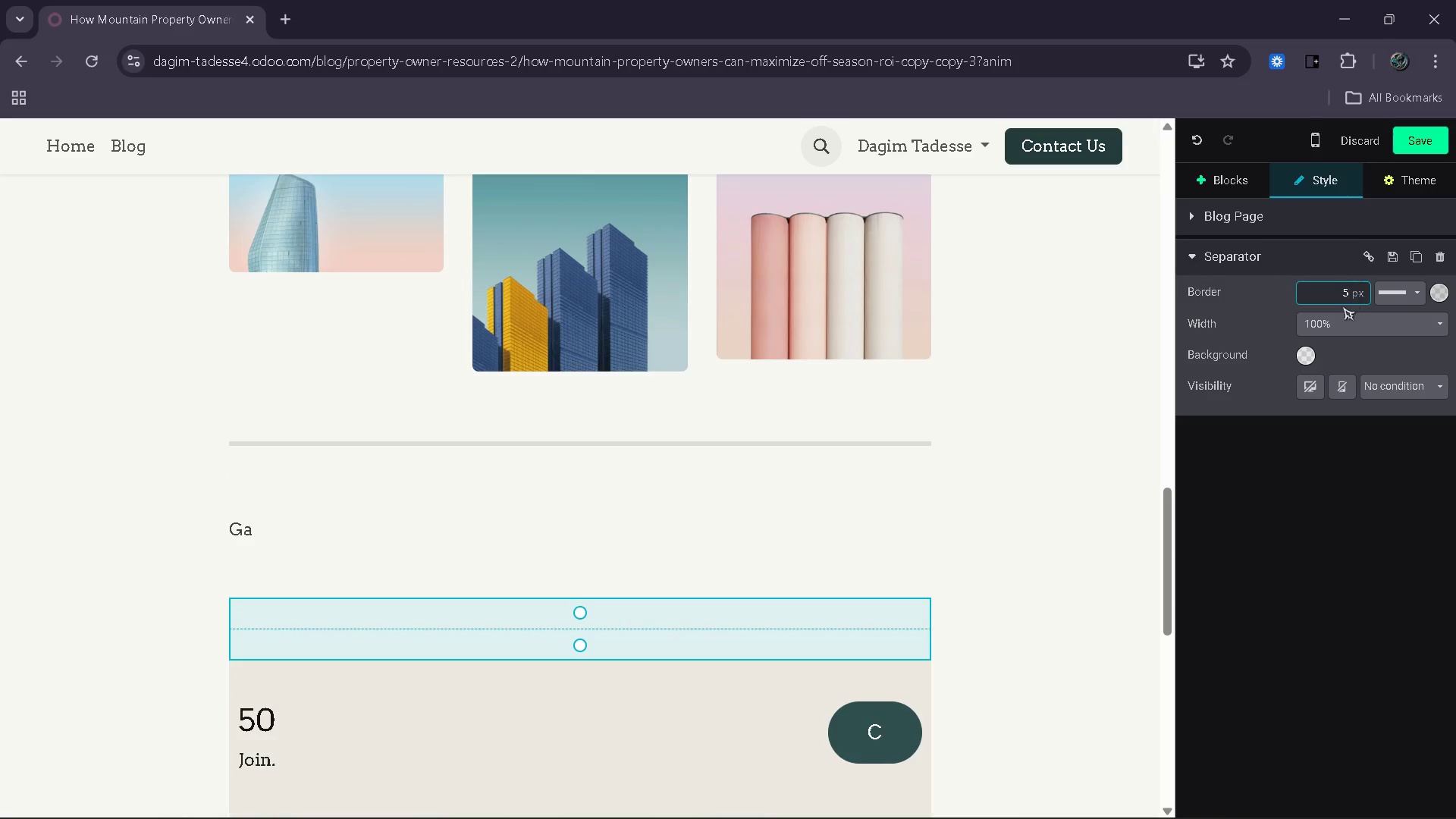 
left_click([1059, 581])
 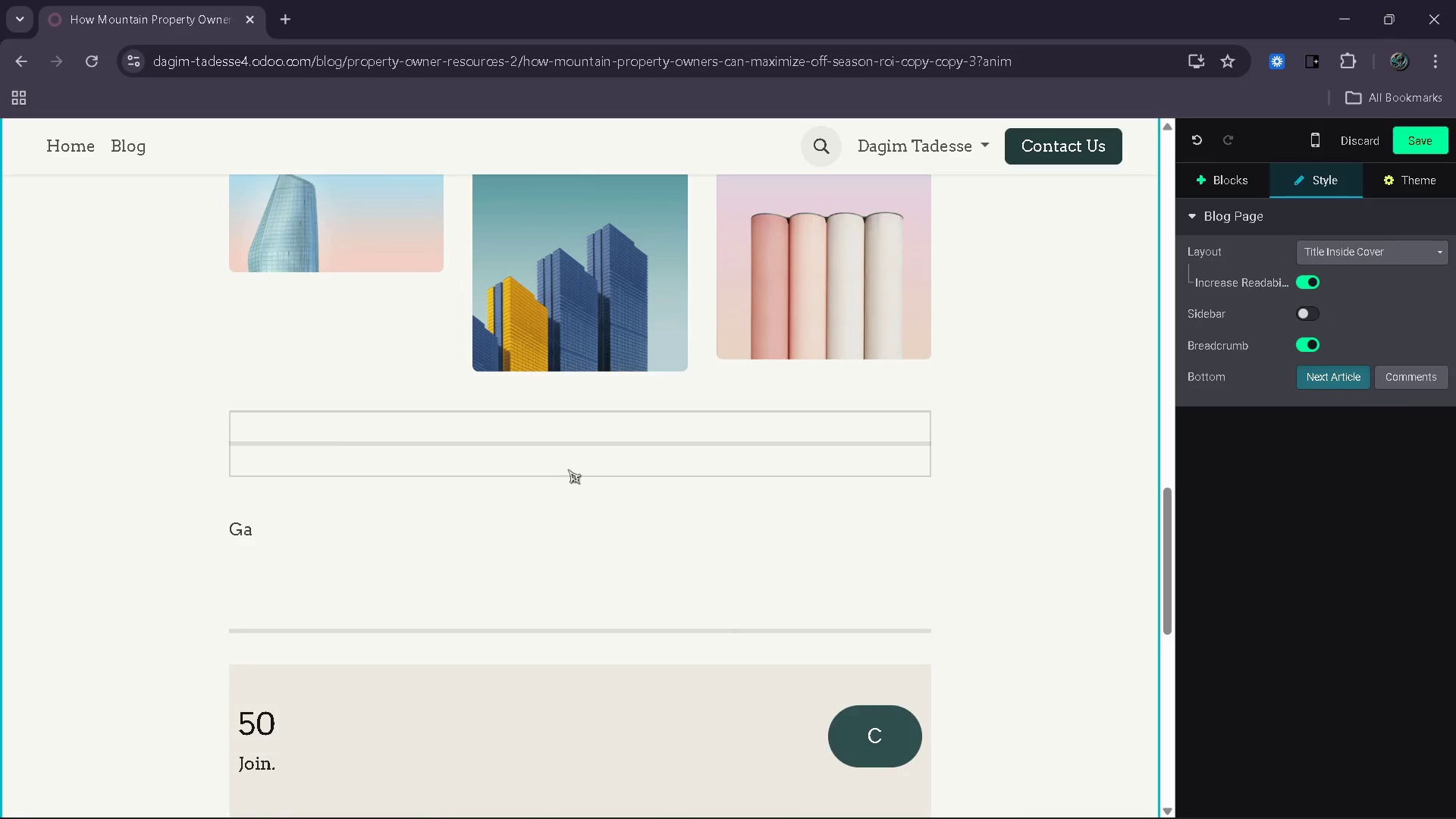 
left_click([566, 466])
 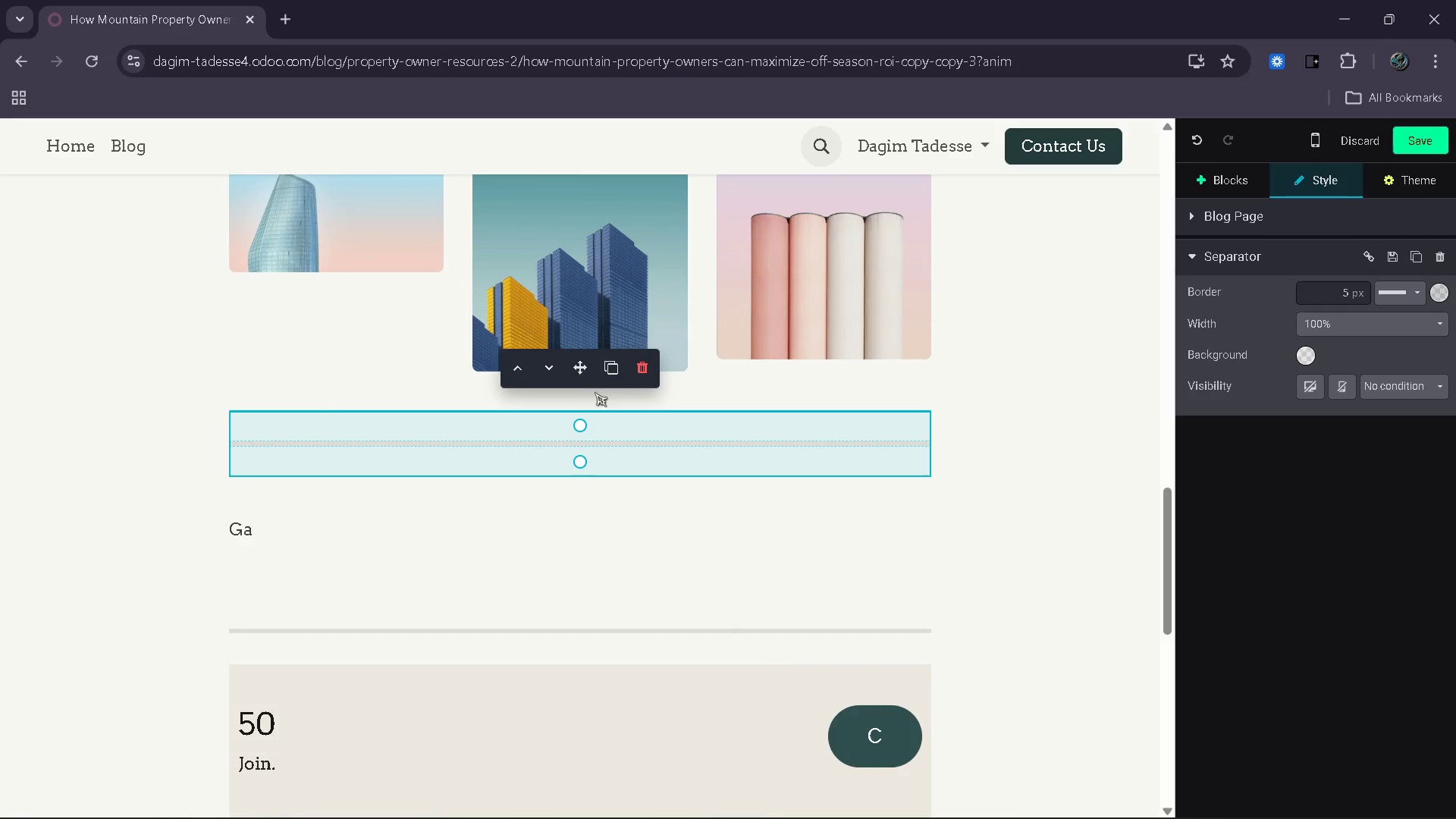 
left_click([607, 377])
 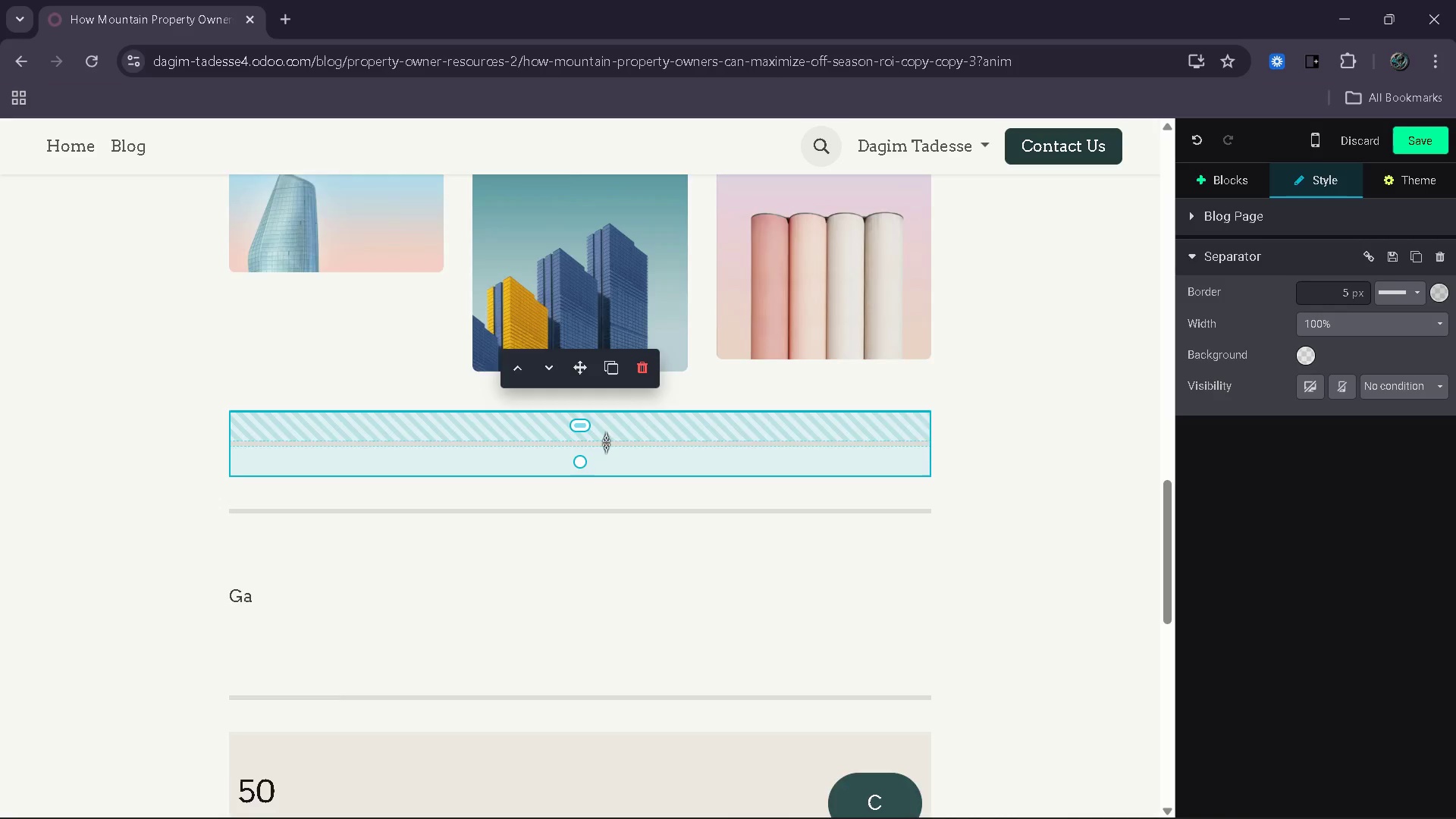 
scroll: coordinate [606, 443], scroll_direction: up, amount: 2.0
 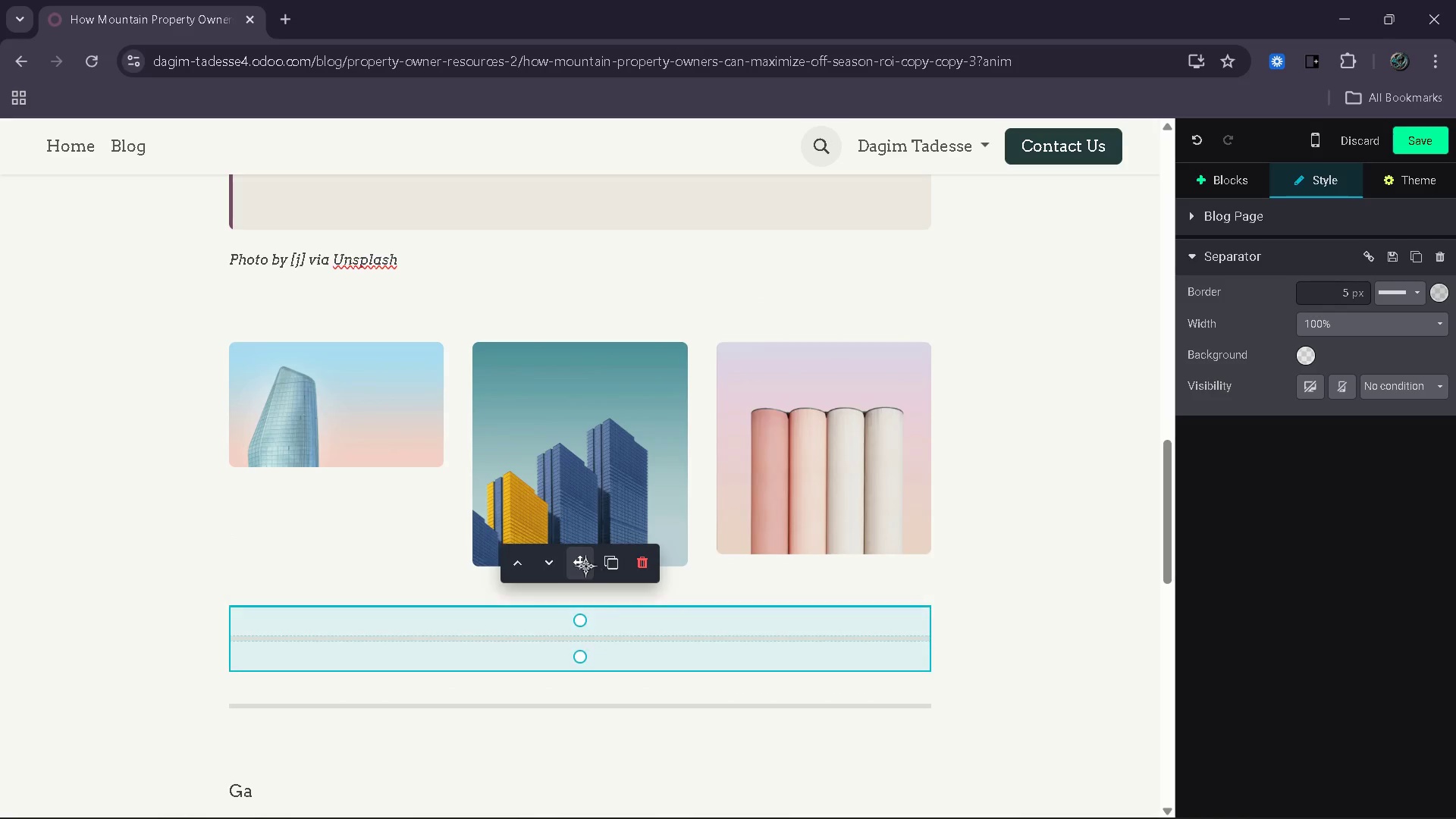 
left_click_drag(start_coordinate=[582, 566], to_coordinate=[585, 413])
 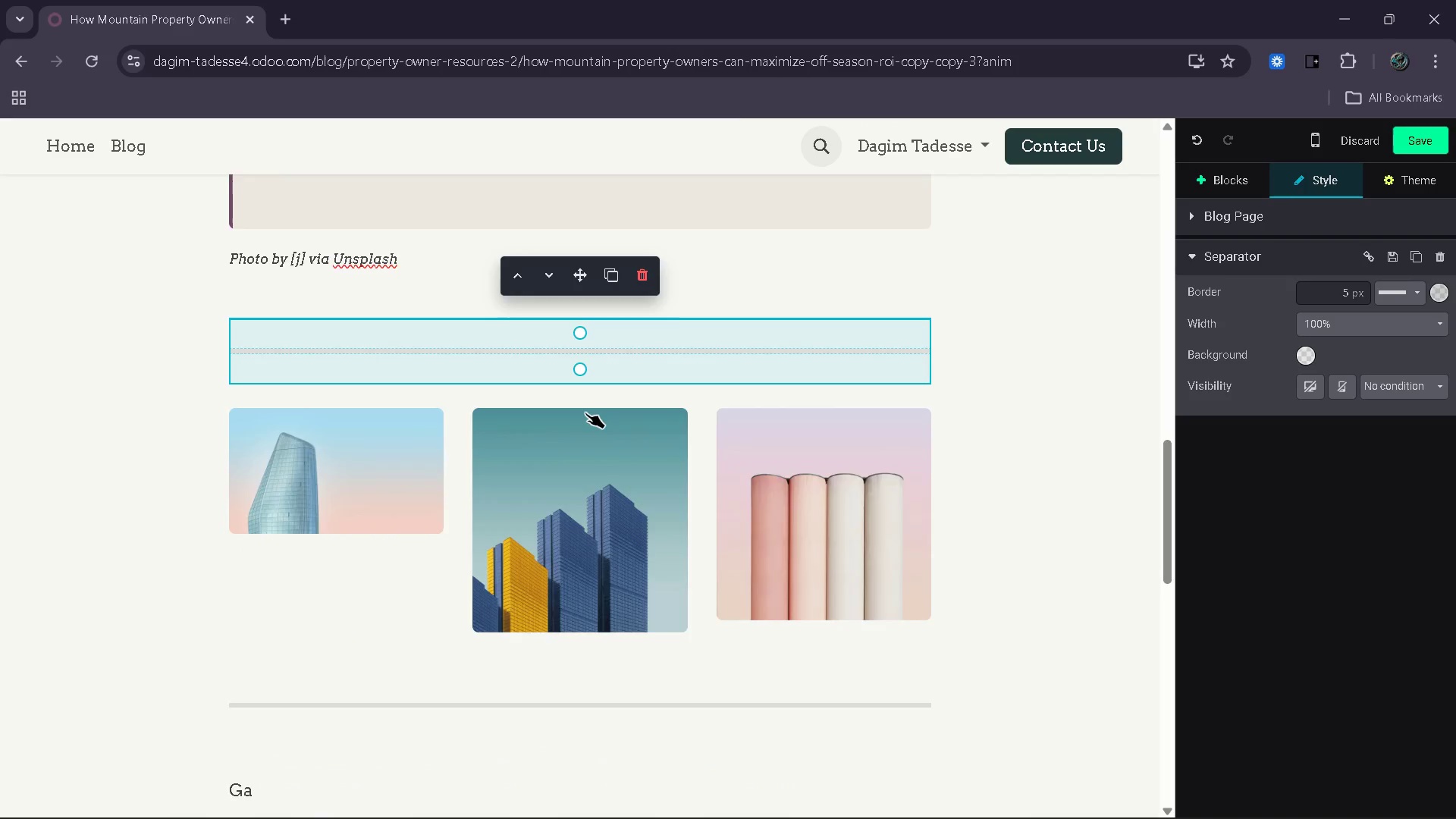 
scroll: coordinate [585, 413], scroll_direction: up, amount: 4.0
 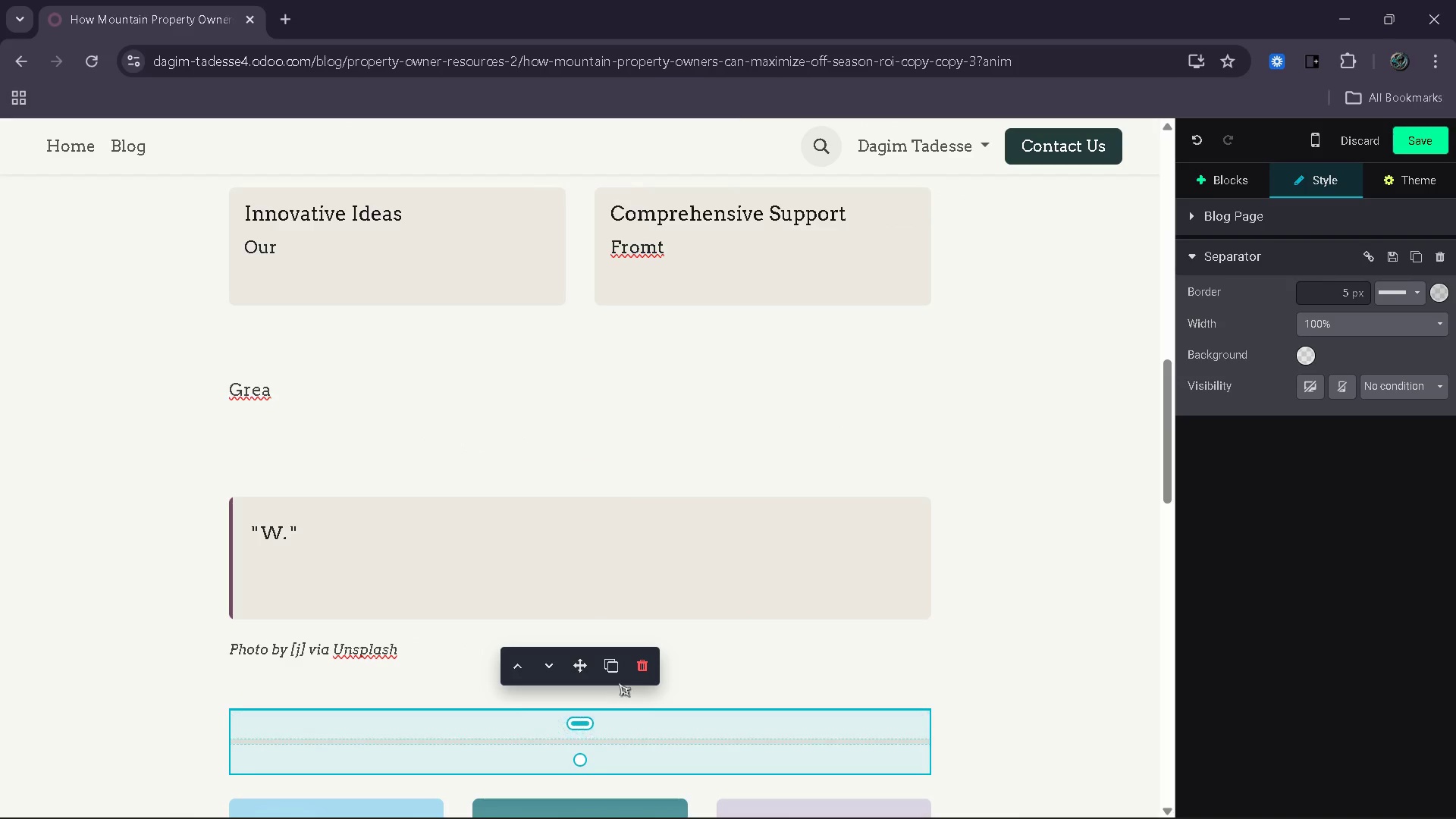 
left_click([620, 669])
 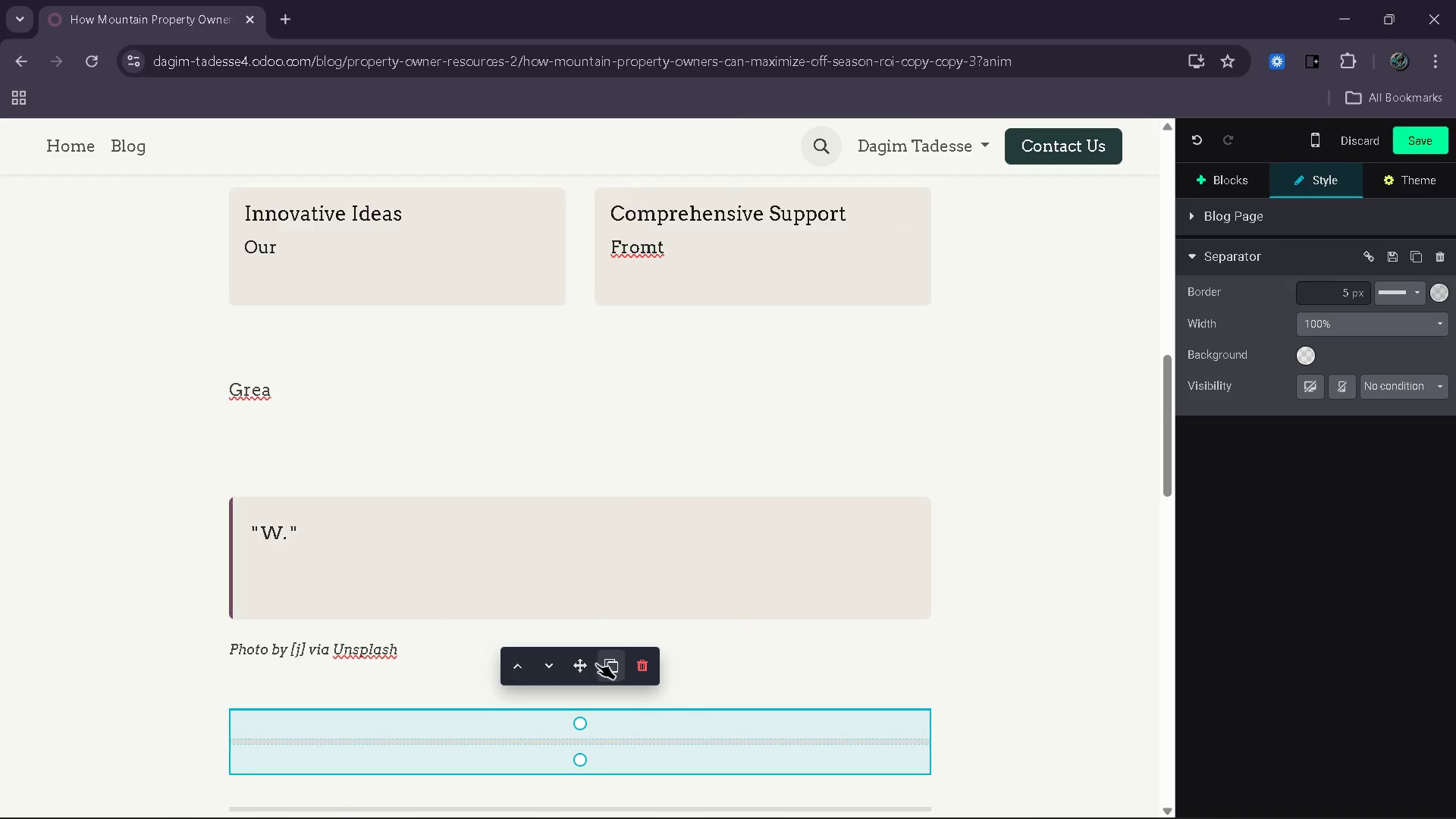 
left_click_drag(start_coordinate=[588, 664], to_coordinate=[563, 504])
 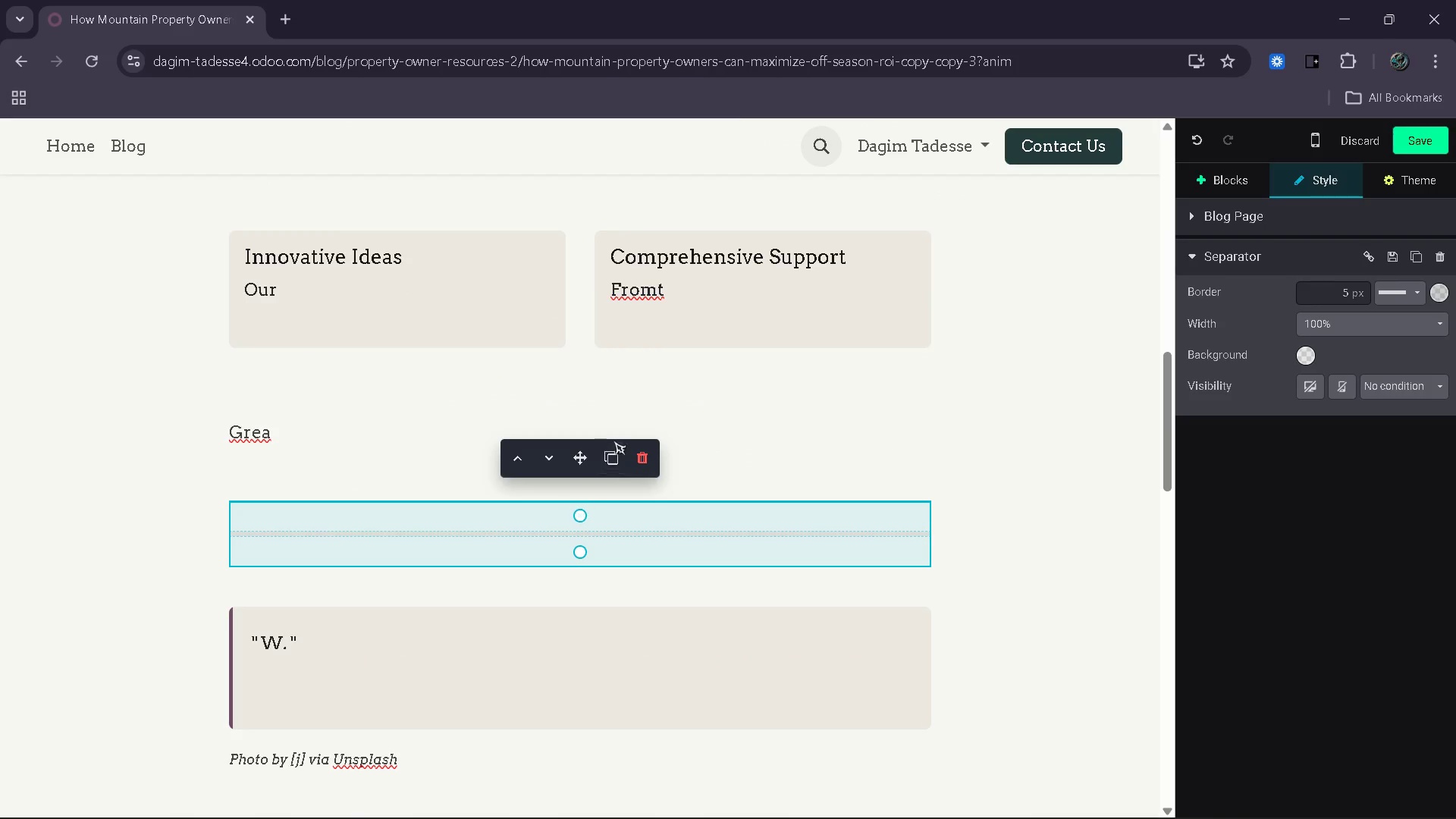 
double_click([613, 453])
 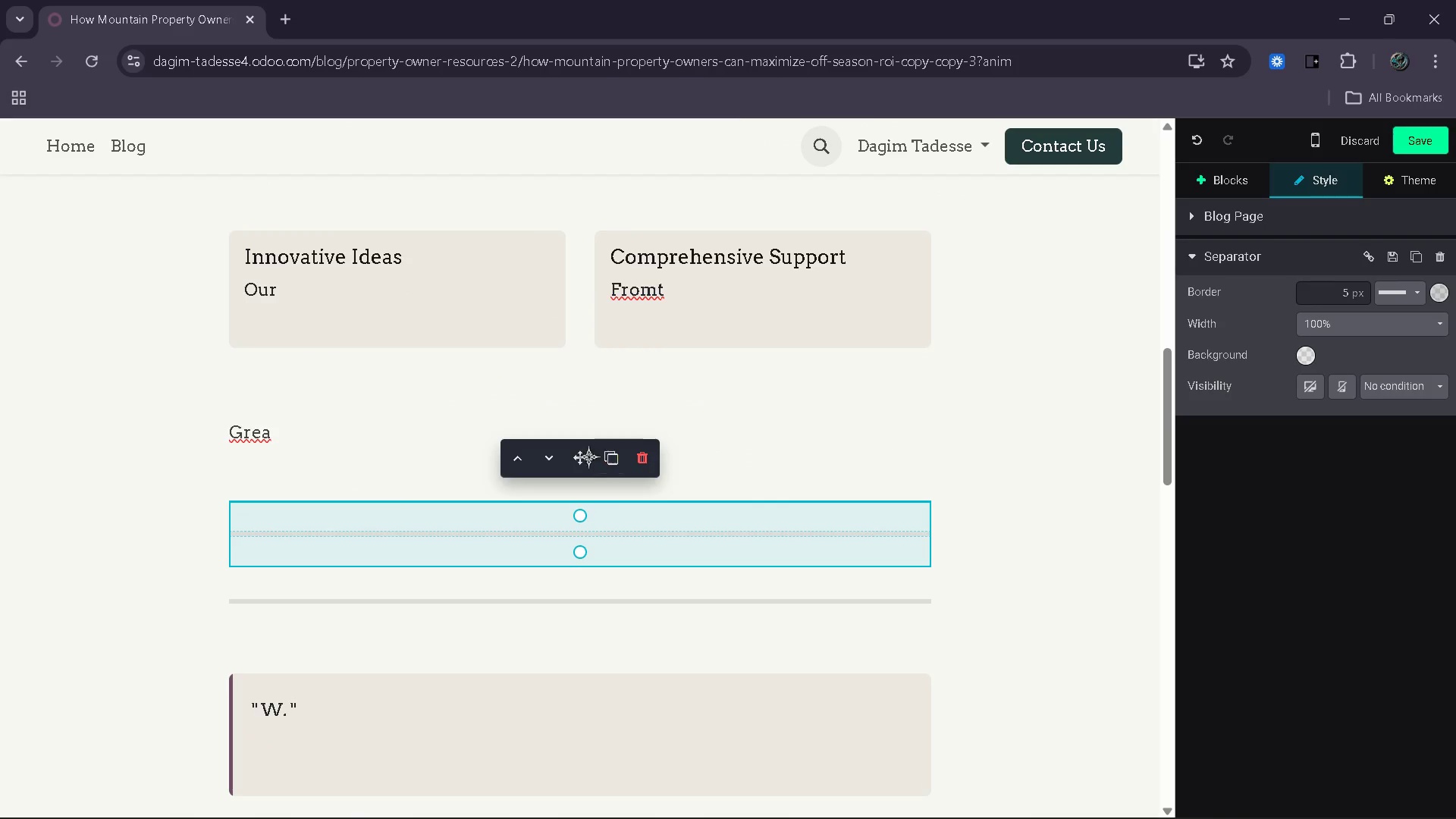 
left_click_drag(start_coordinate=[576, 458], to_coordinate=[529, 394])
 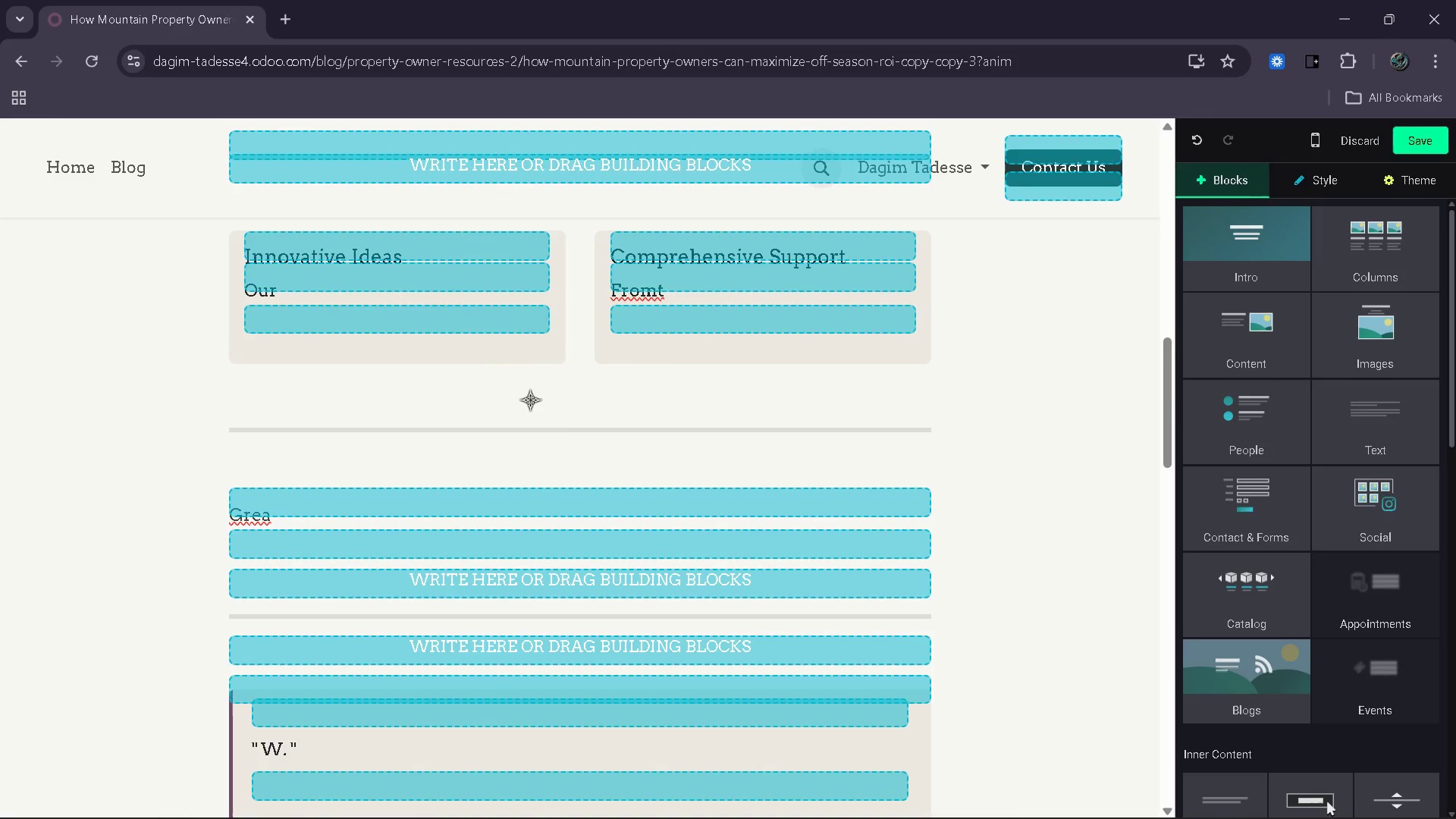 
left_click_drag(start_coordinate=[529, 396], to_coordinate=[530, 401])
 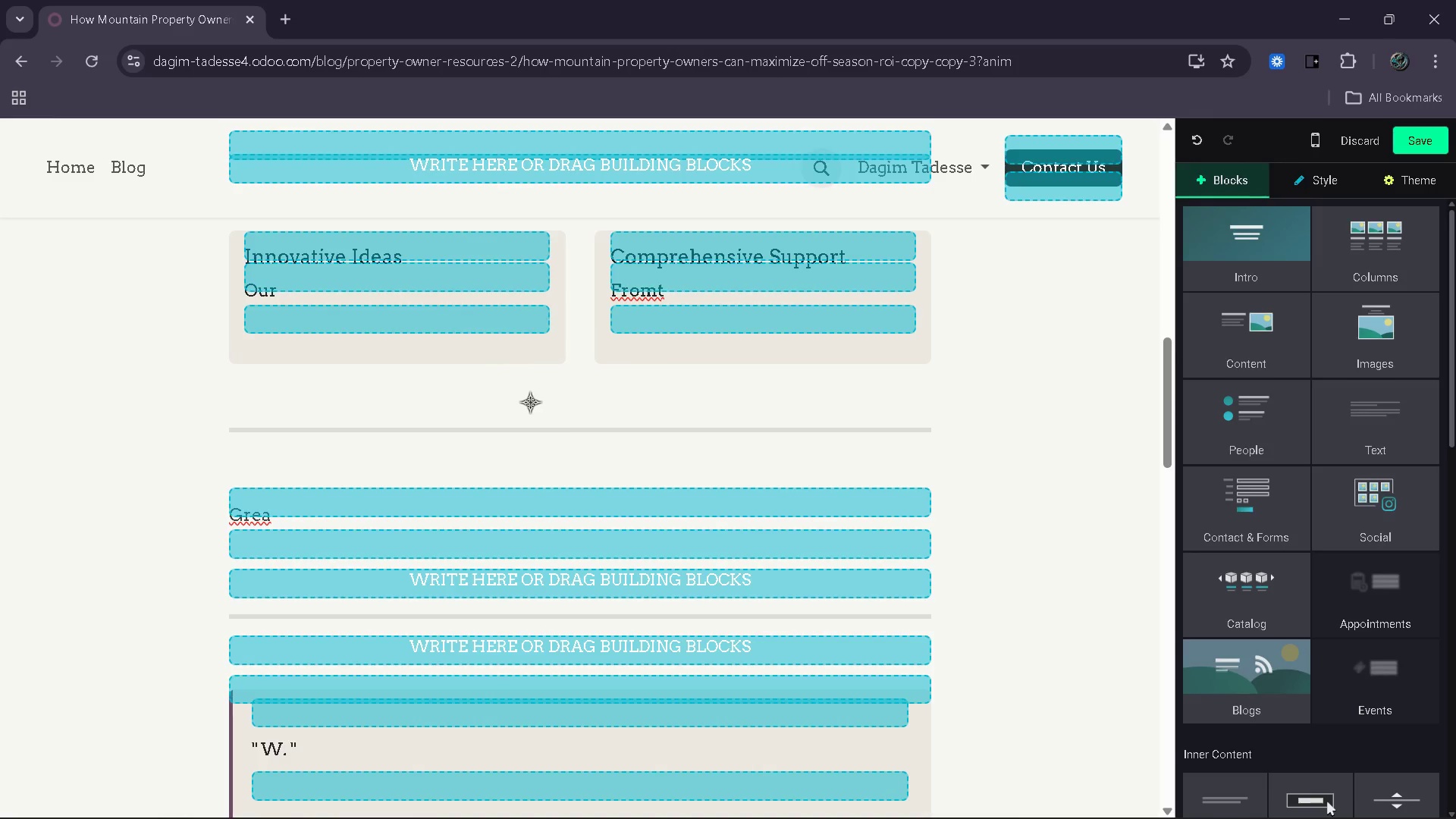 
double_click([530, 402])
 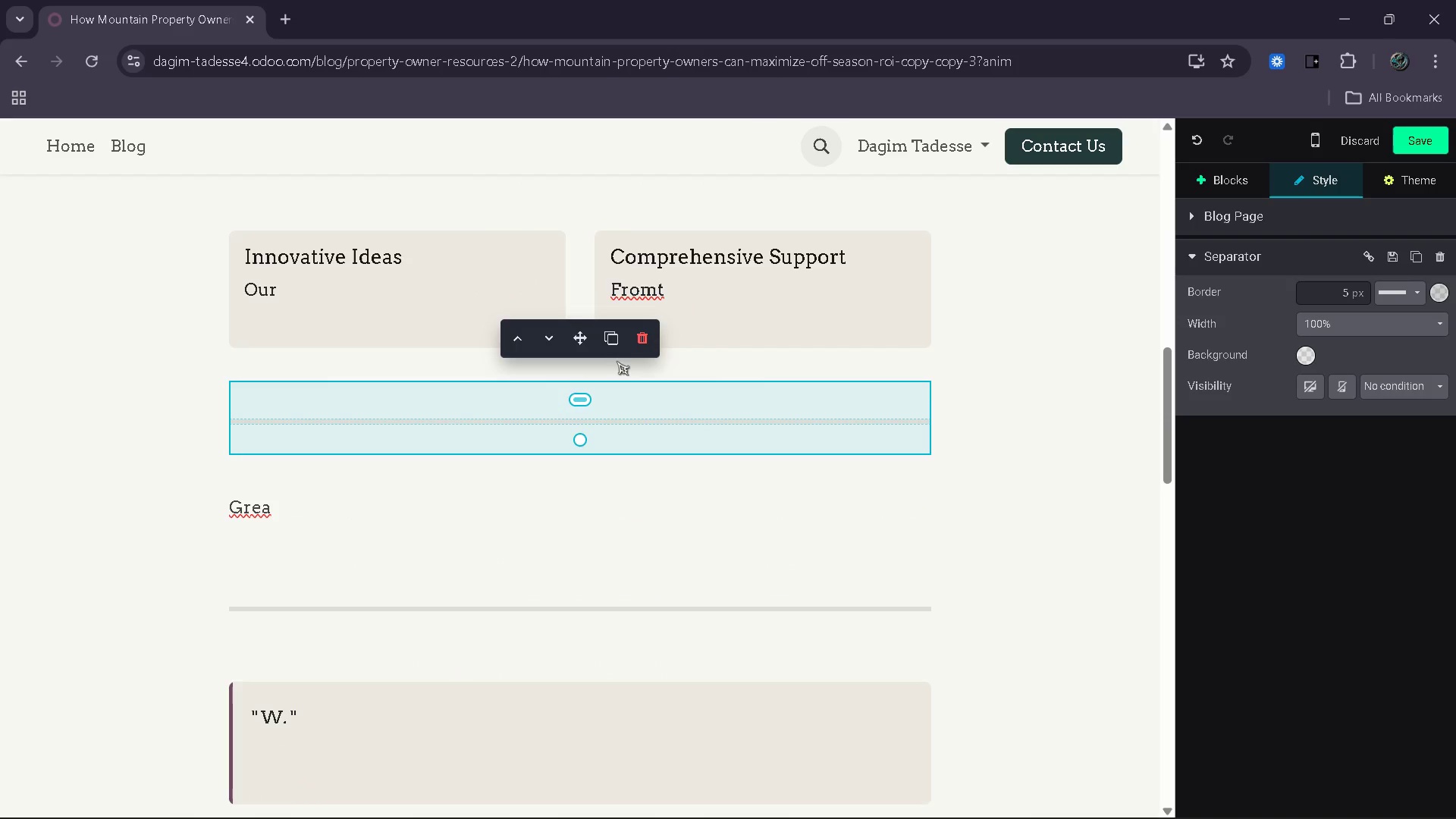 
left_click([613, 341])
 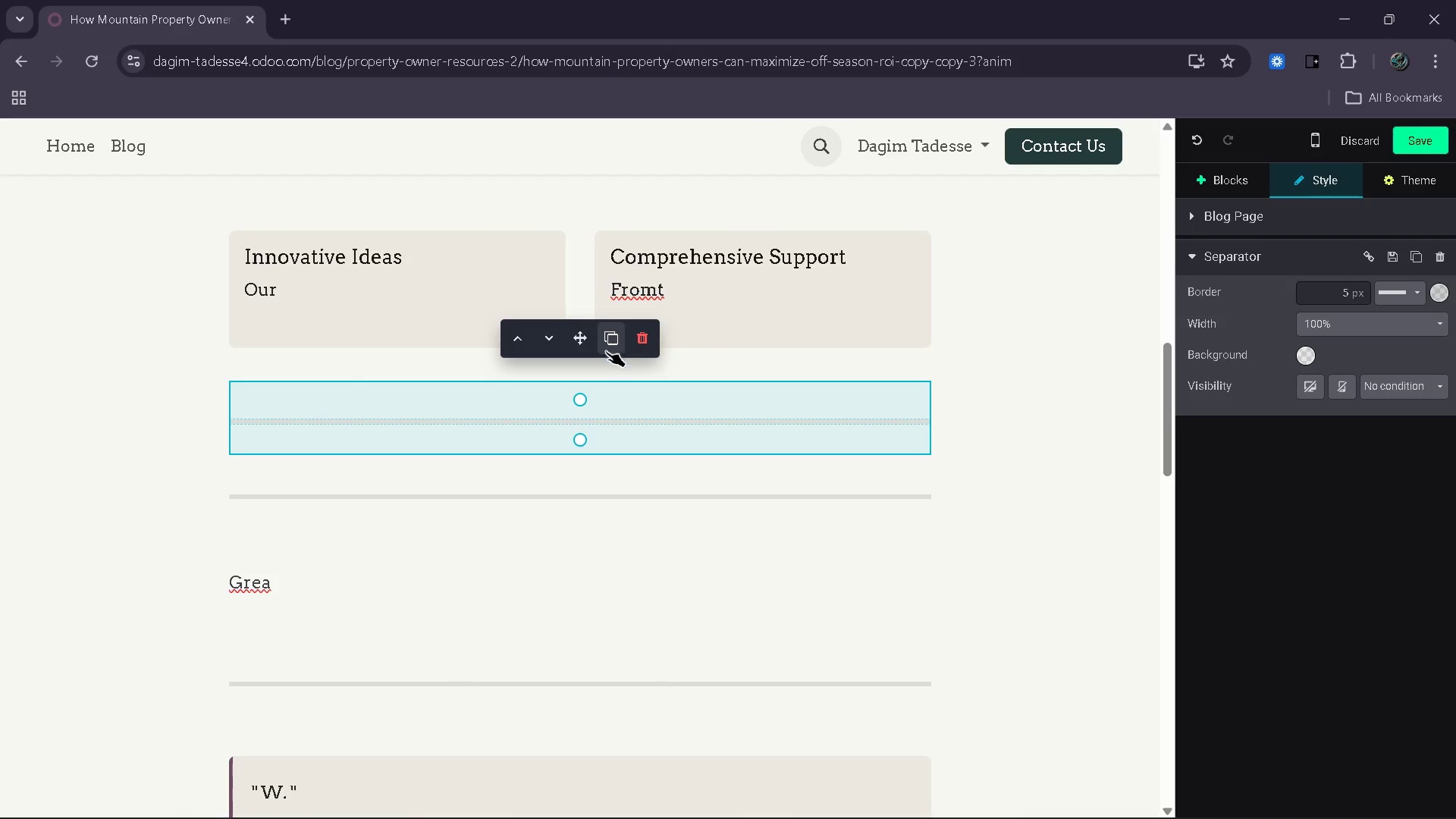 
scroll: coordinate [598, 377], scroll_direction: up, amount: 4.0
 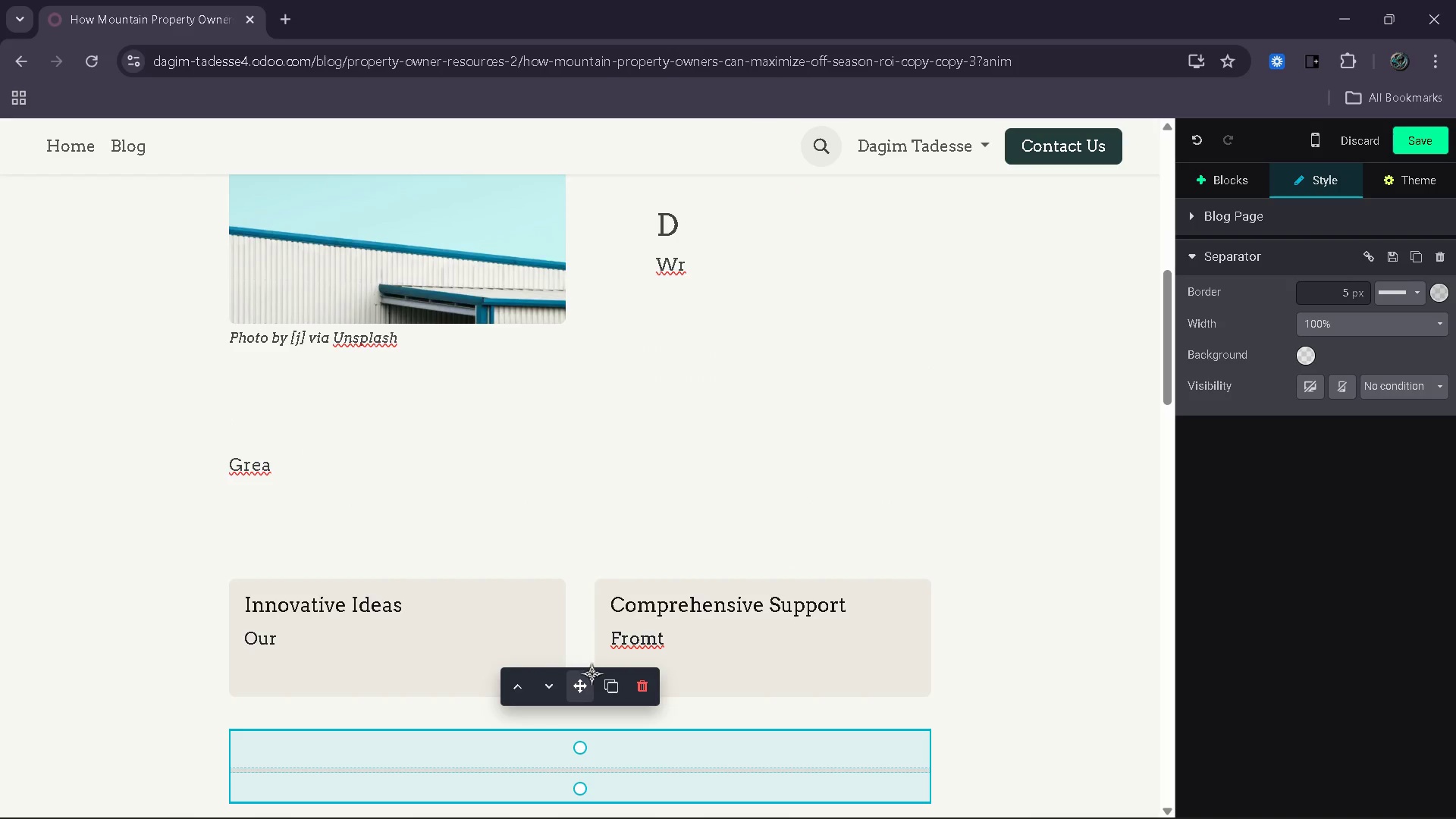 
left_click_drag(start_coordinate=[588, 688], to_coordinate=[570, 576])
 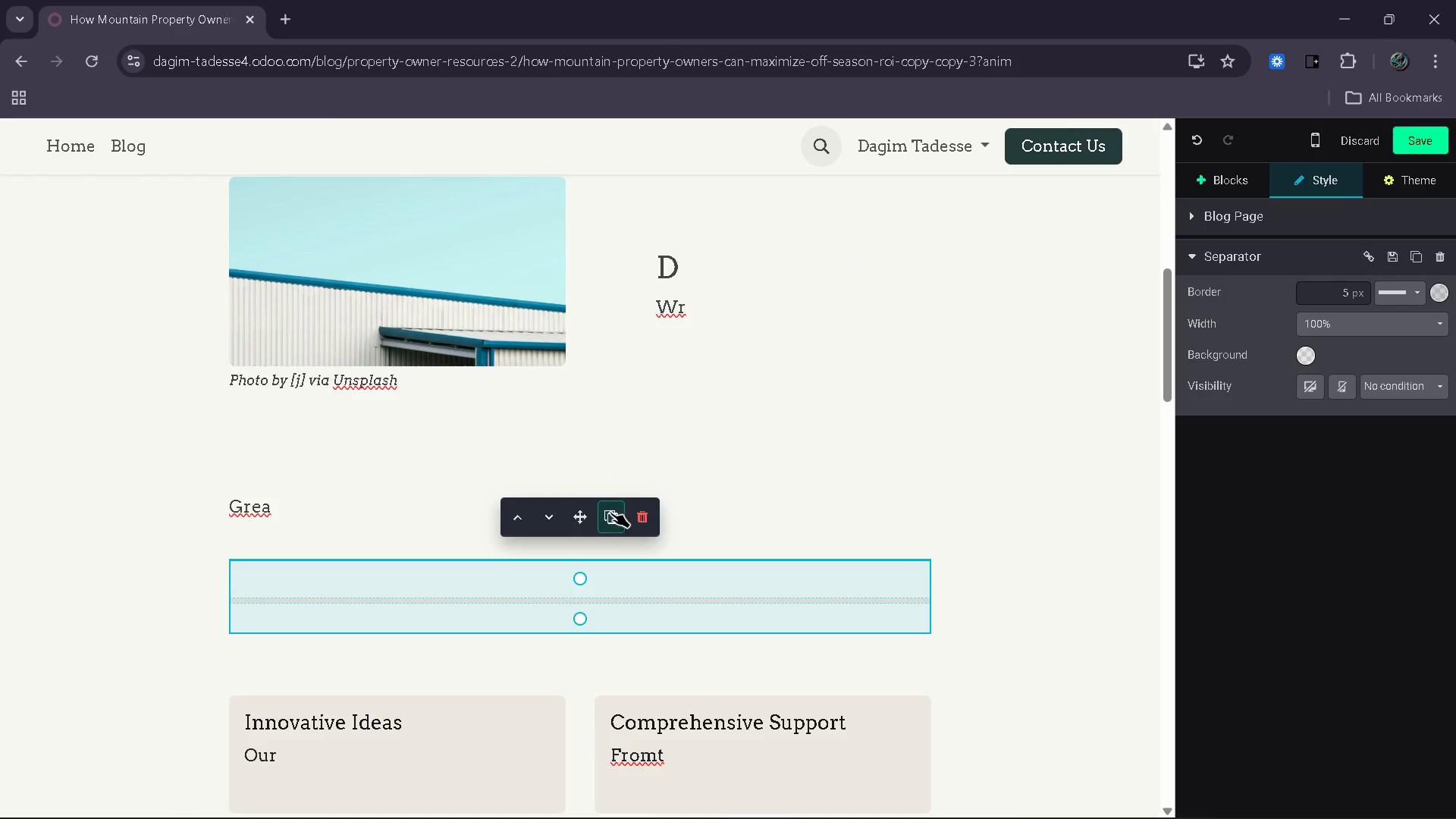 
left_click_drag(start_coordinate=[585, 514], to_coordinate=[563, 511])
 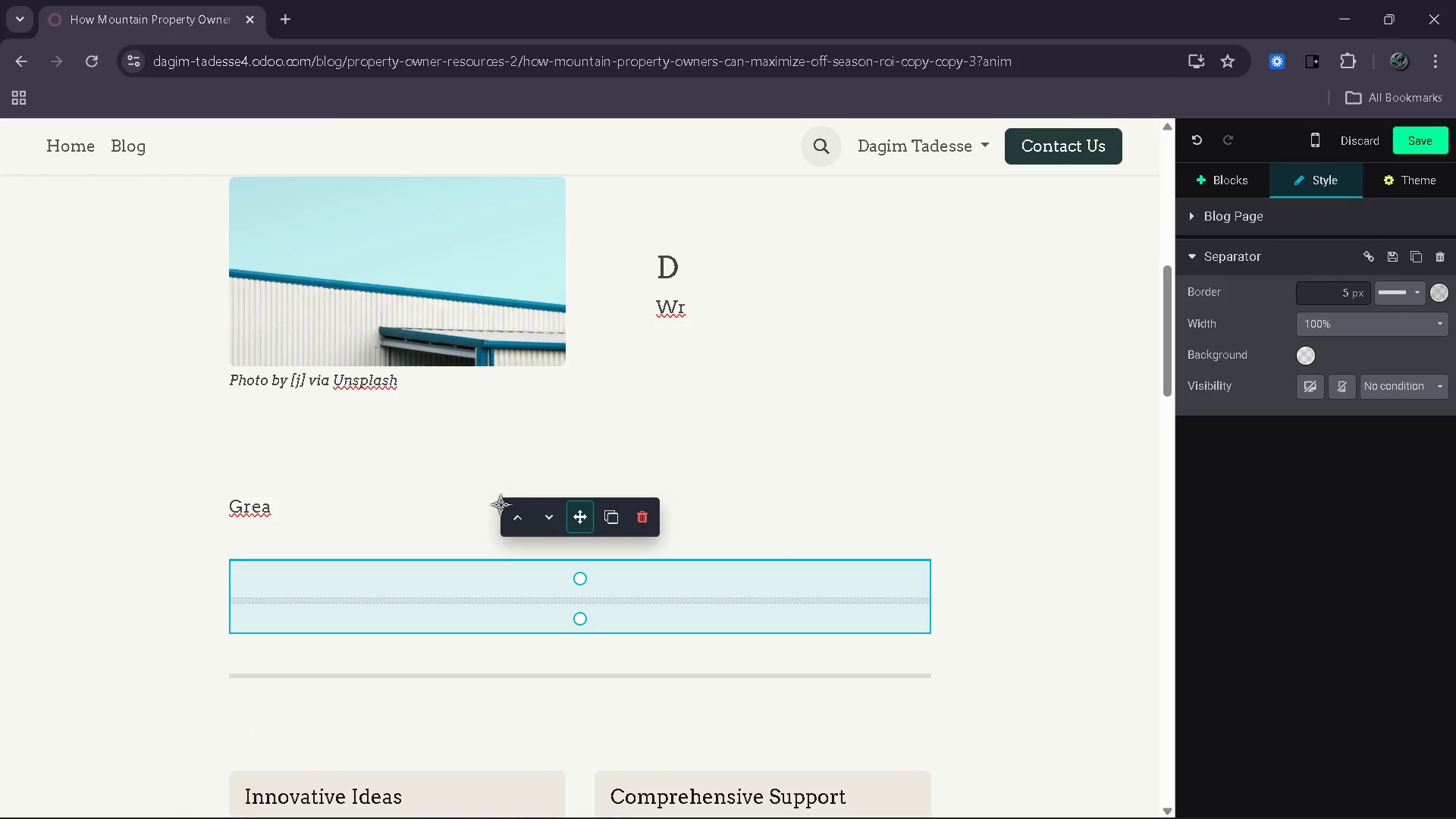 
left_click_drag(start_coordinate=[500, 504], to_coordinate=[568, 447])
 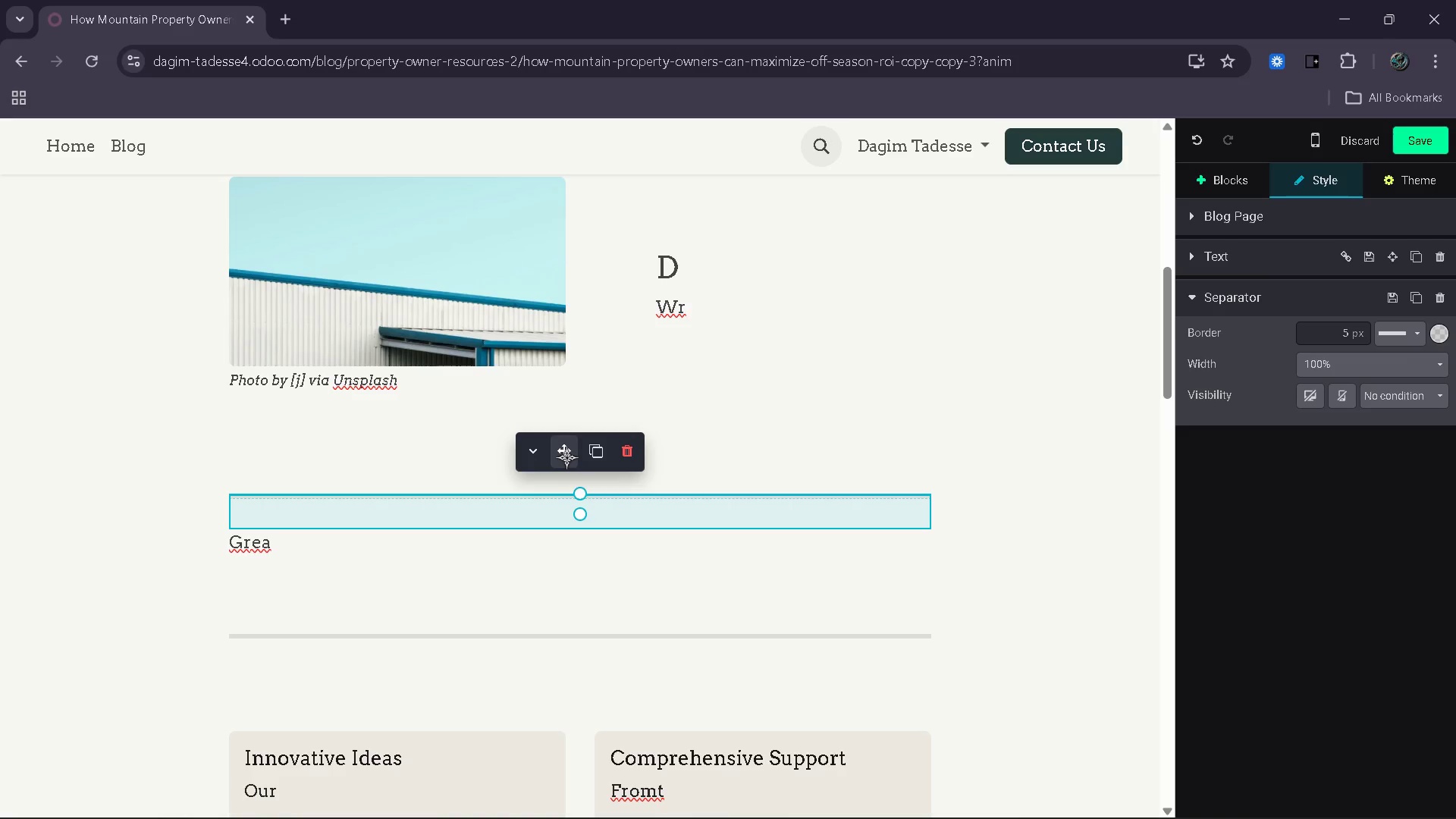 
left_click_drag(start_coordinate=[566, 457], to_coordinate=[616, 476])
 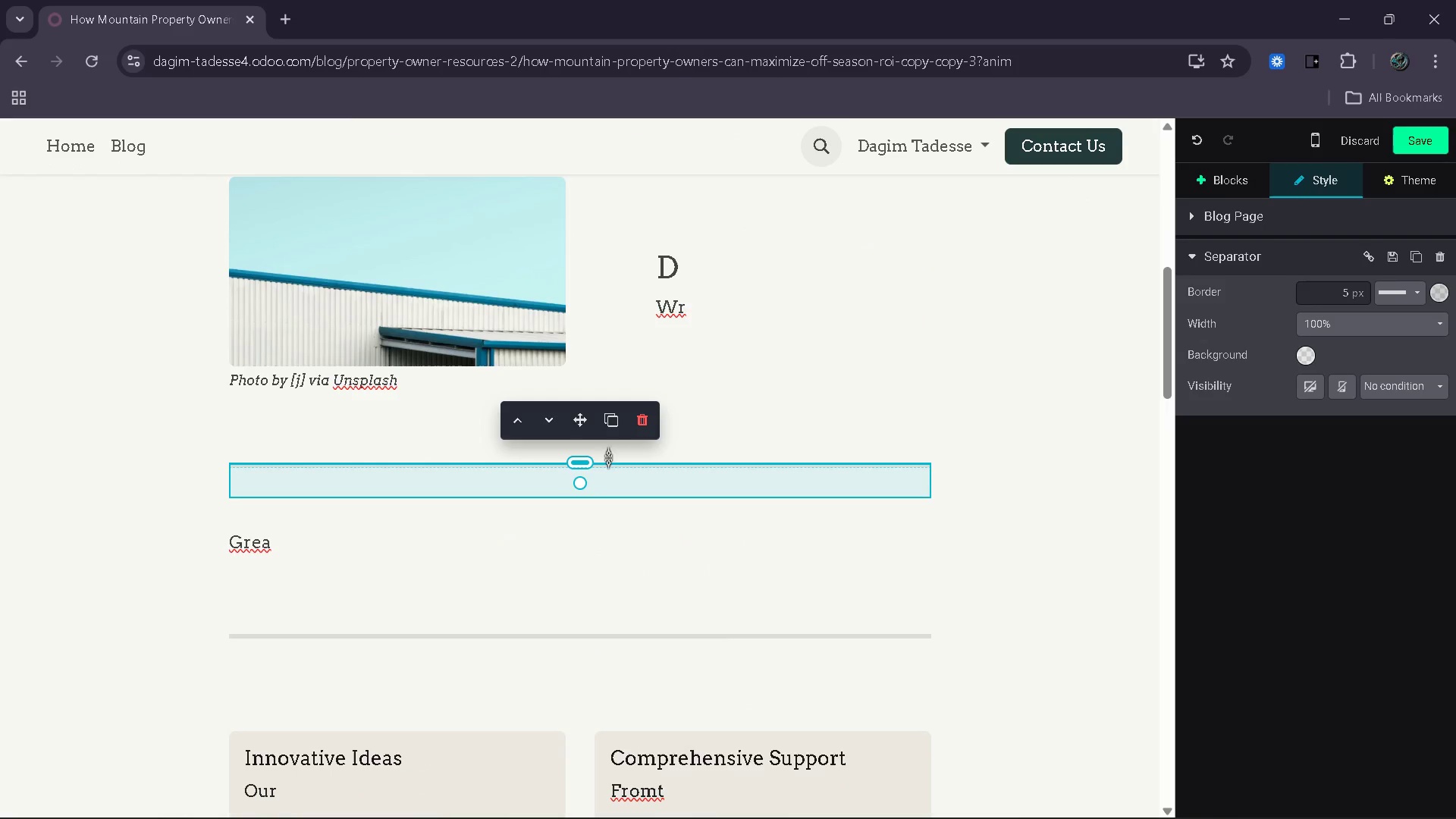 
left_click_drag(start_coordinate=[595, 460], to_coordinate=[595, 453])
 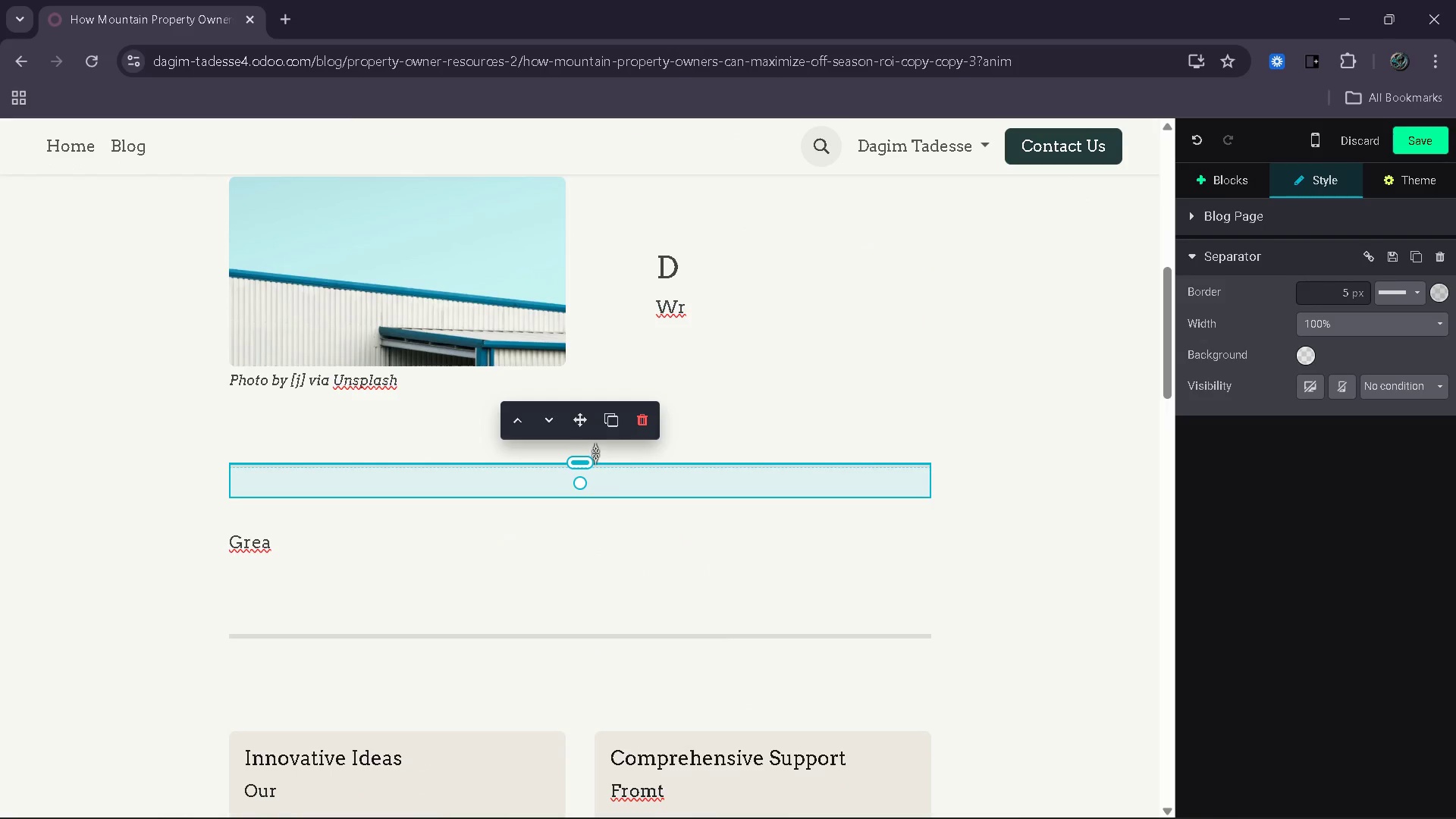 
triple_click([595, 453])
 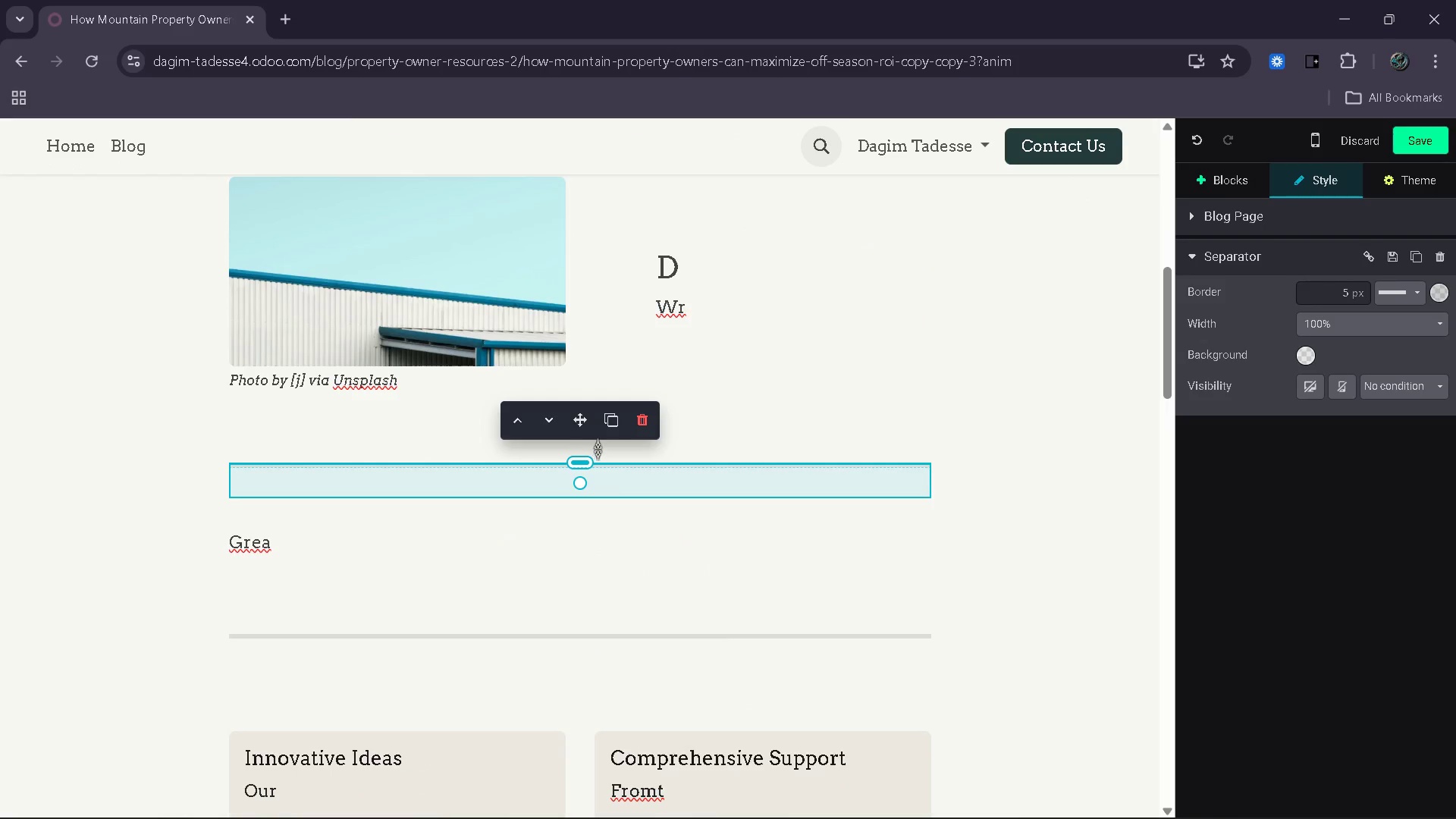 
left_click_drag(start_coordinate=[596, 451], to_coordinate=[600, 446])
 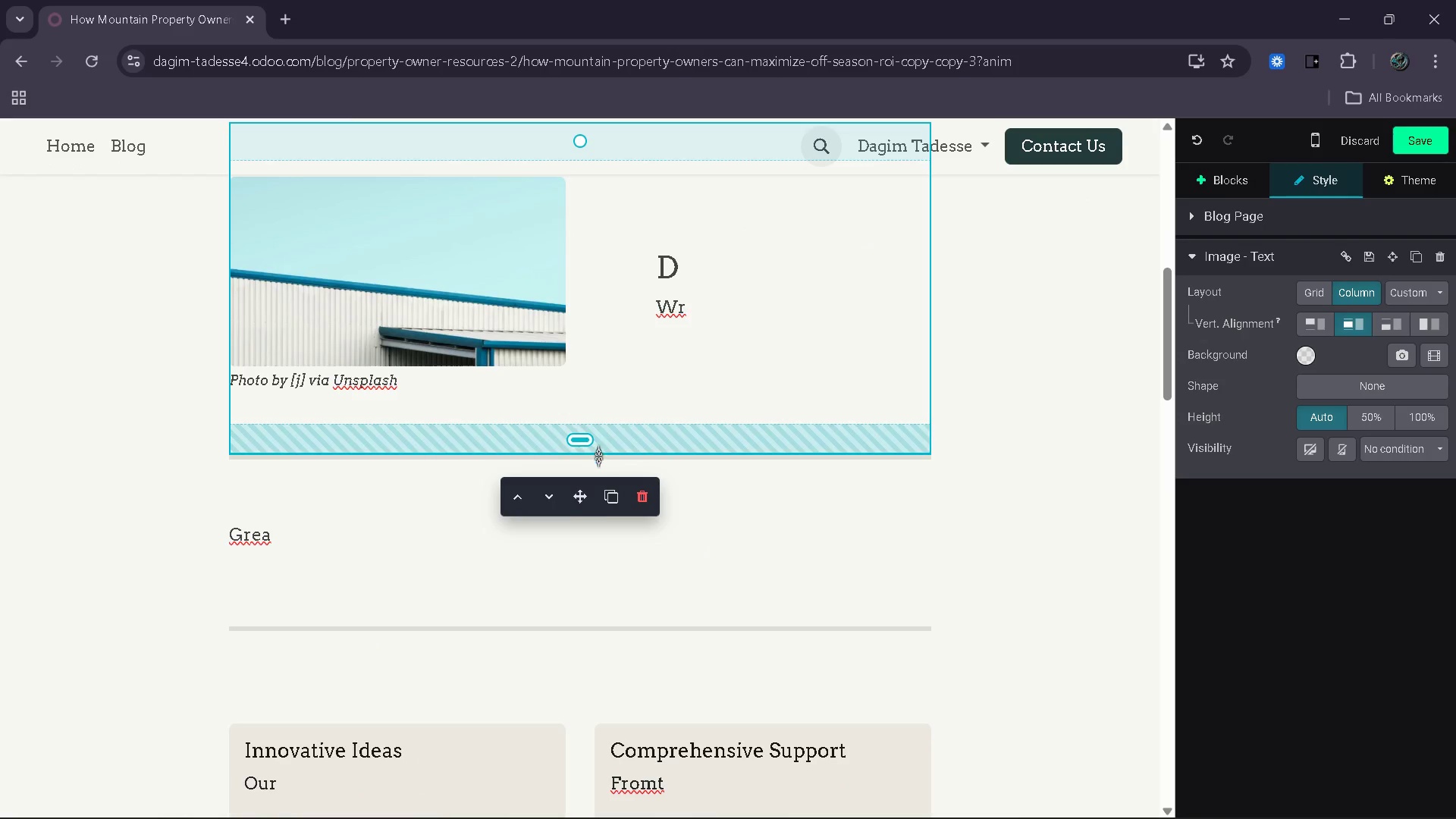 
left_click_drag(start_coordinate=[600, 446], to_coordinate=[589, 479])
 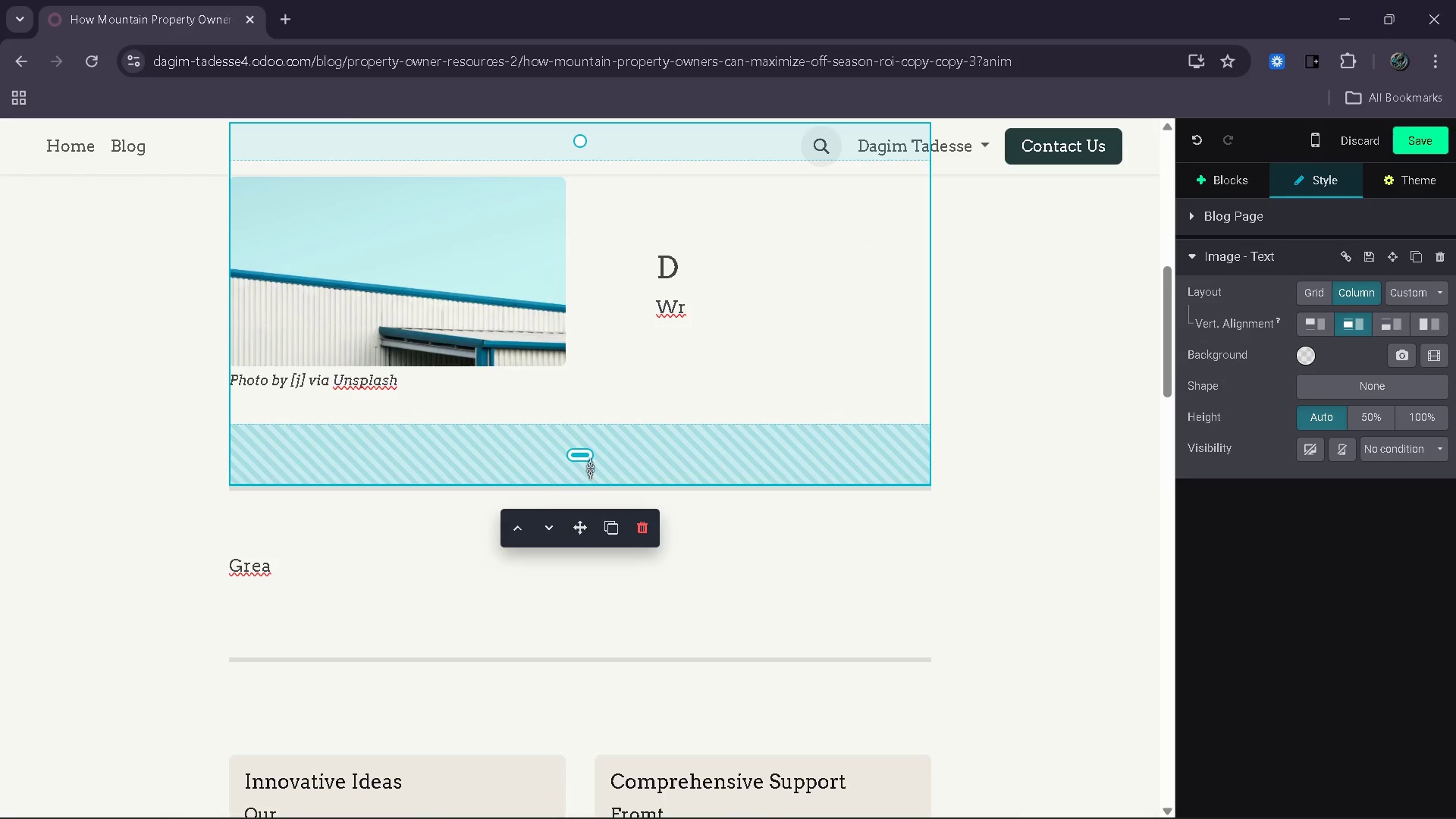 
left_click_drag(start_coordinate=[589, 474], to_coordinate=[598, 443])
 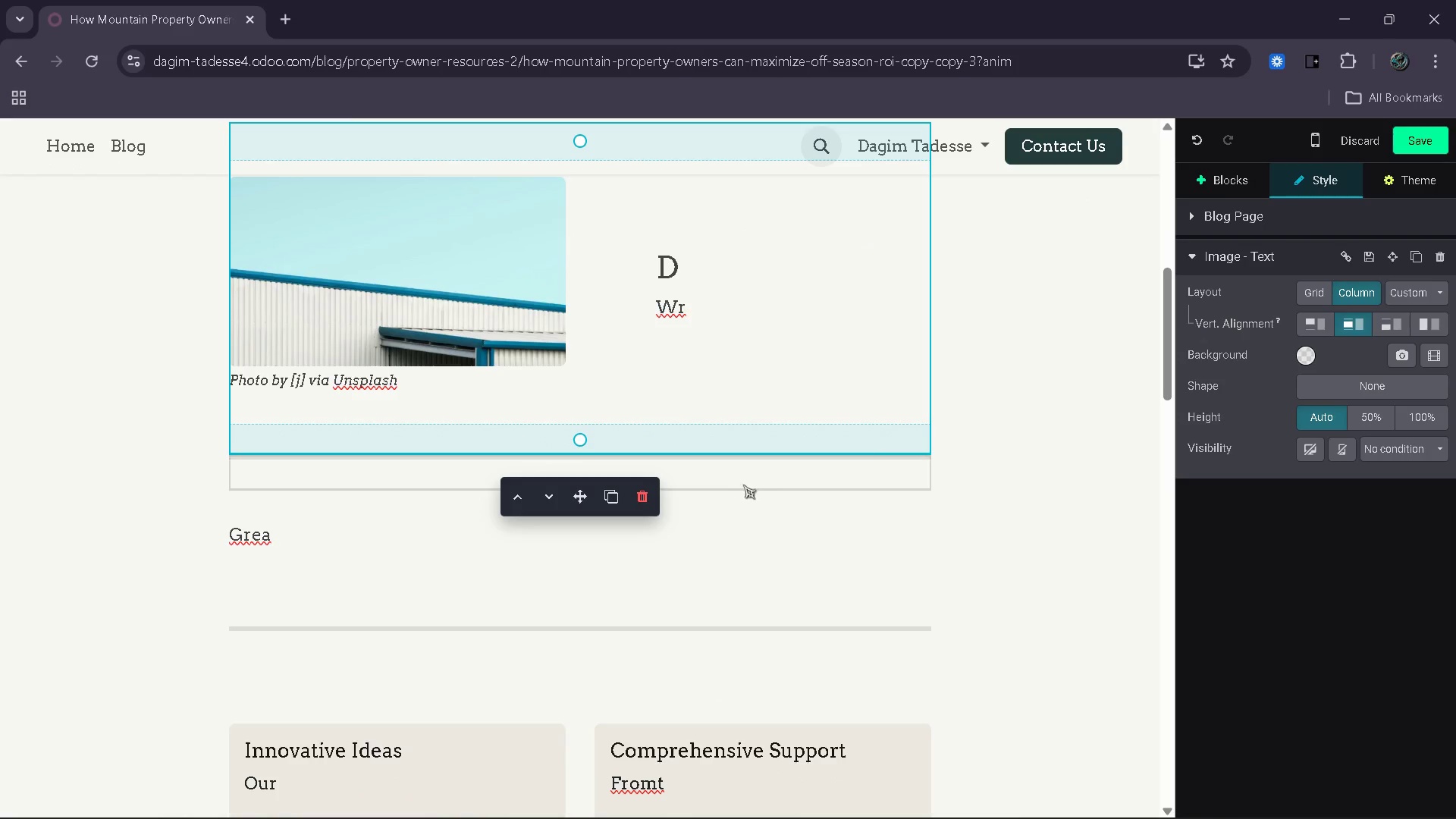 
left_click([767, 504])
 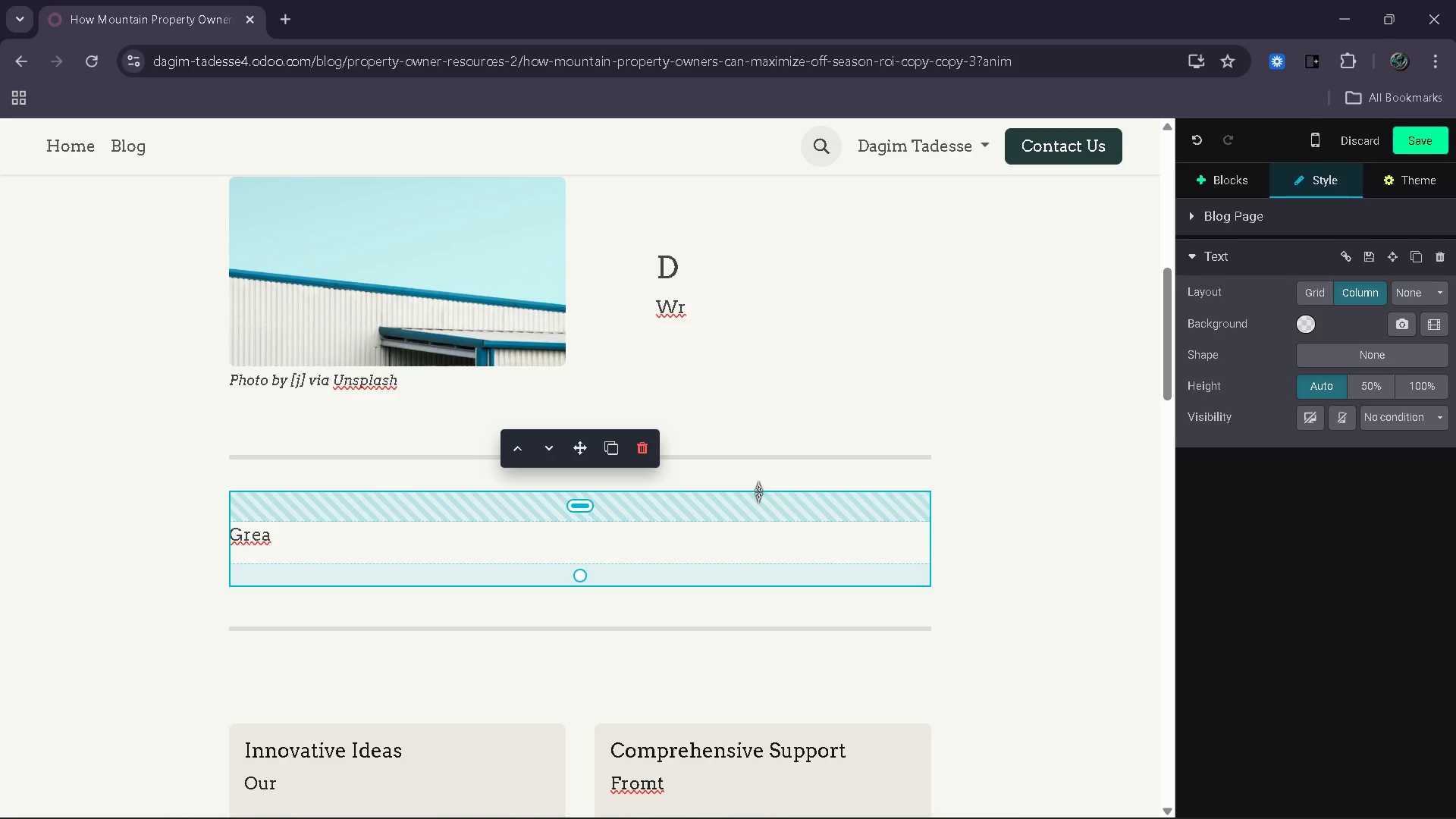 
scroll: coordinate [758, 491], scroll_direction: up, amount: 1.0
 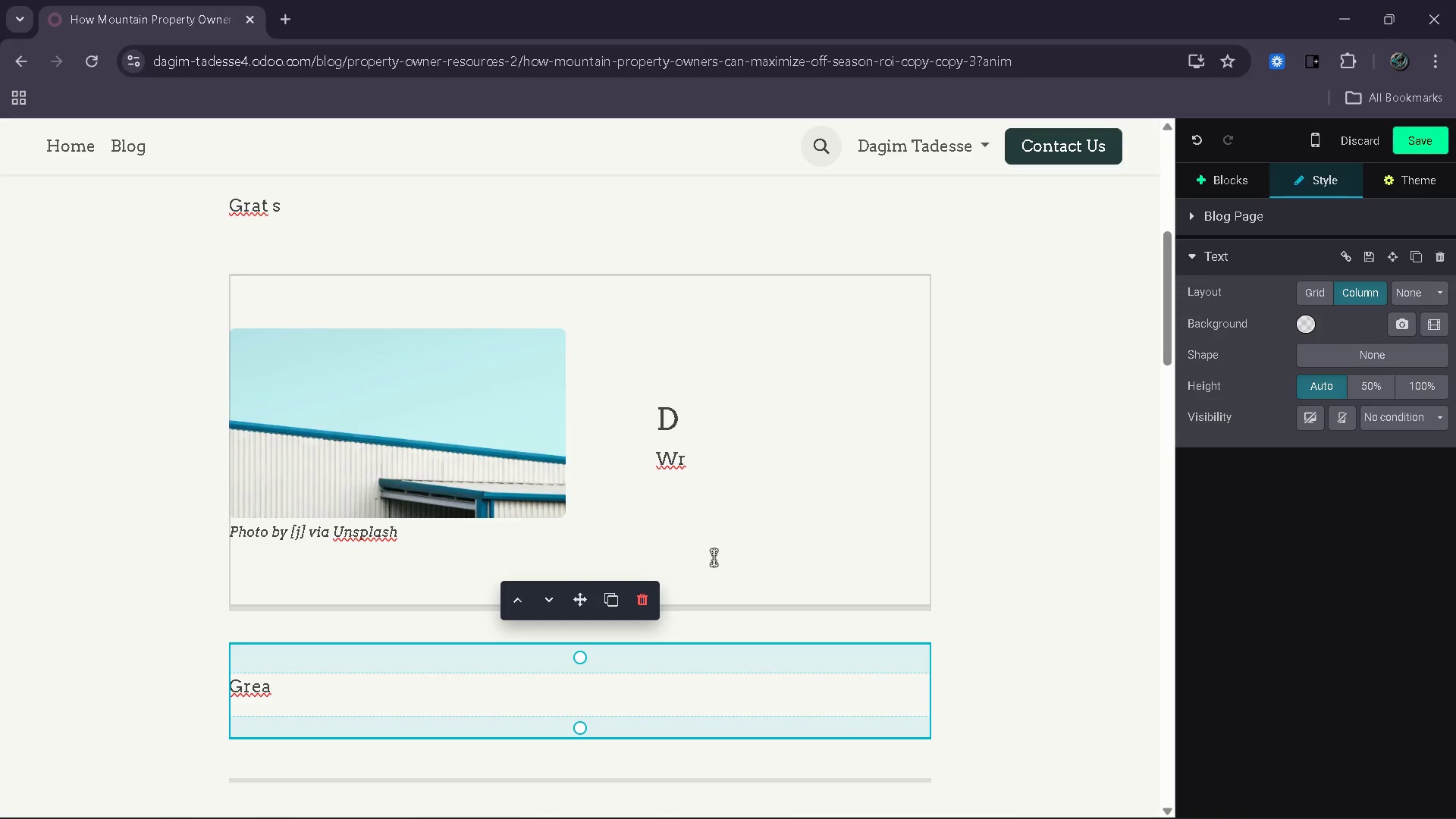 
left_click([714, 557])
 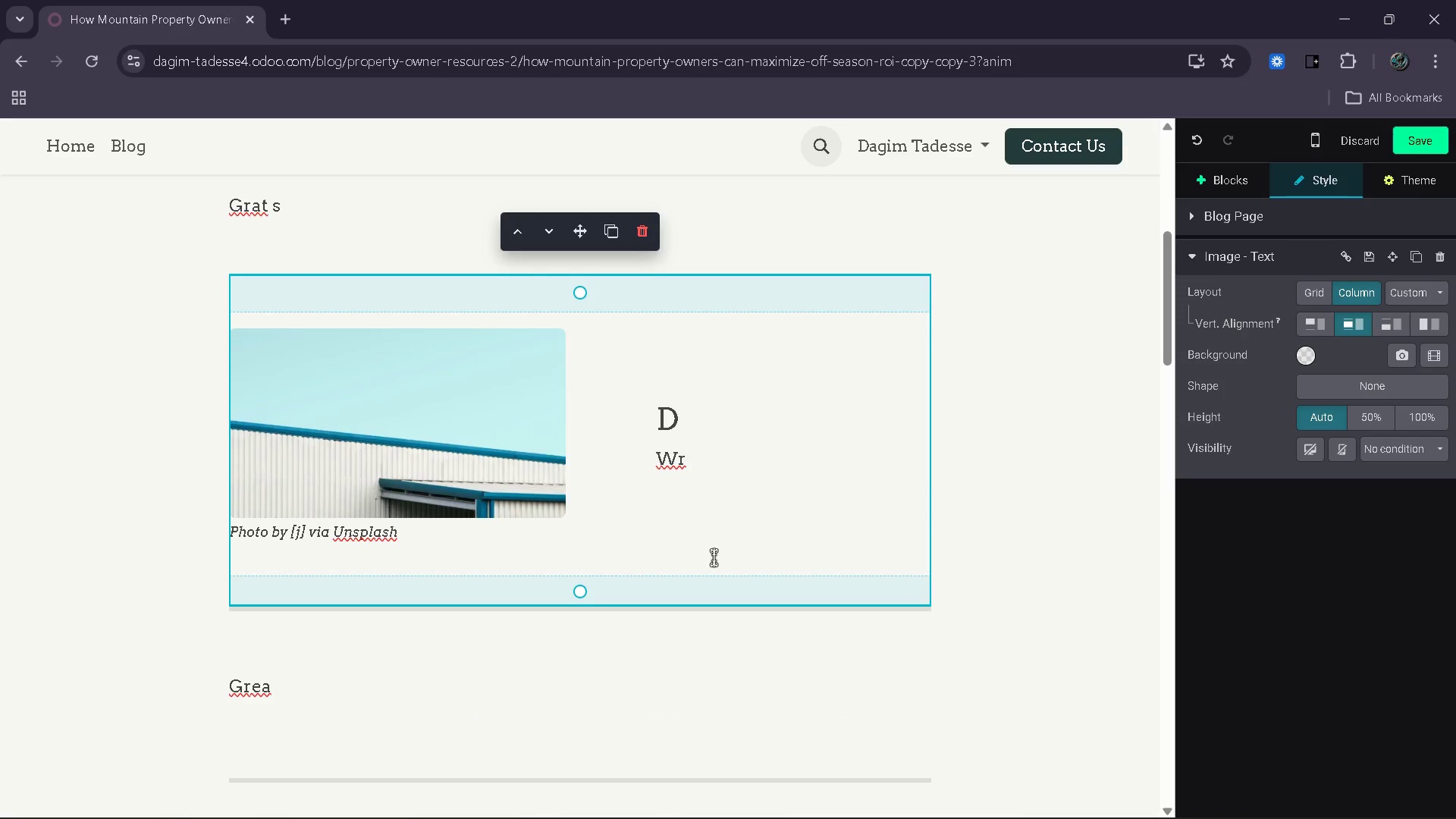 
scroll: coordinate [714, 557], scroll_direction: down, amount: 1.0
 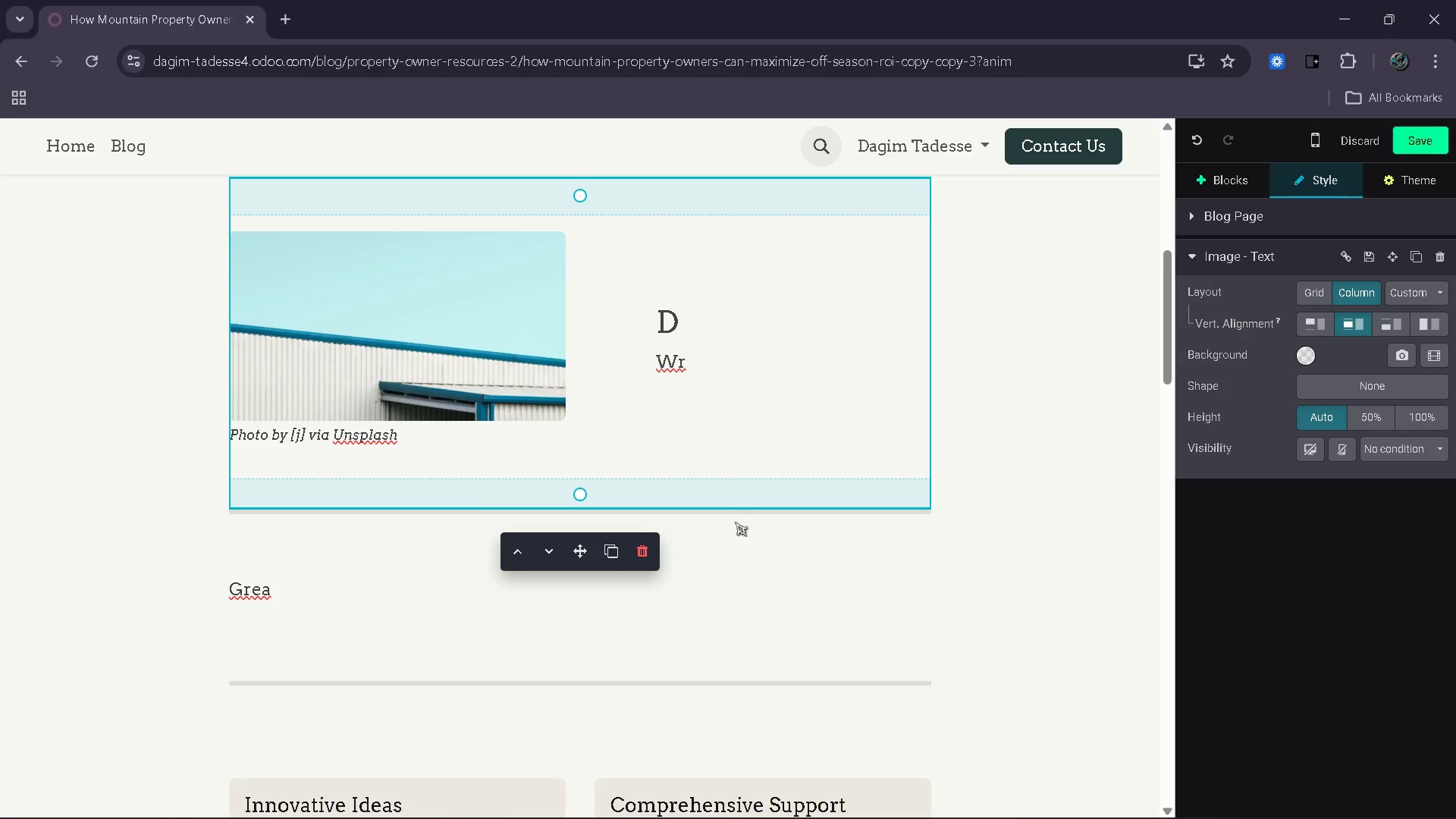 
left_click([736, 519])
 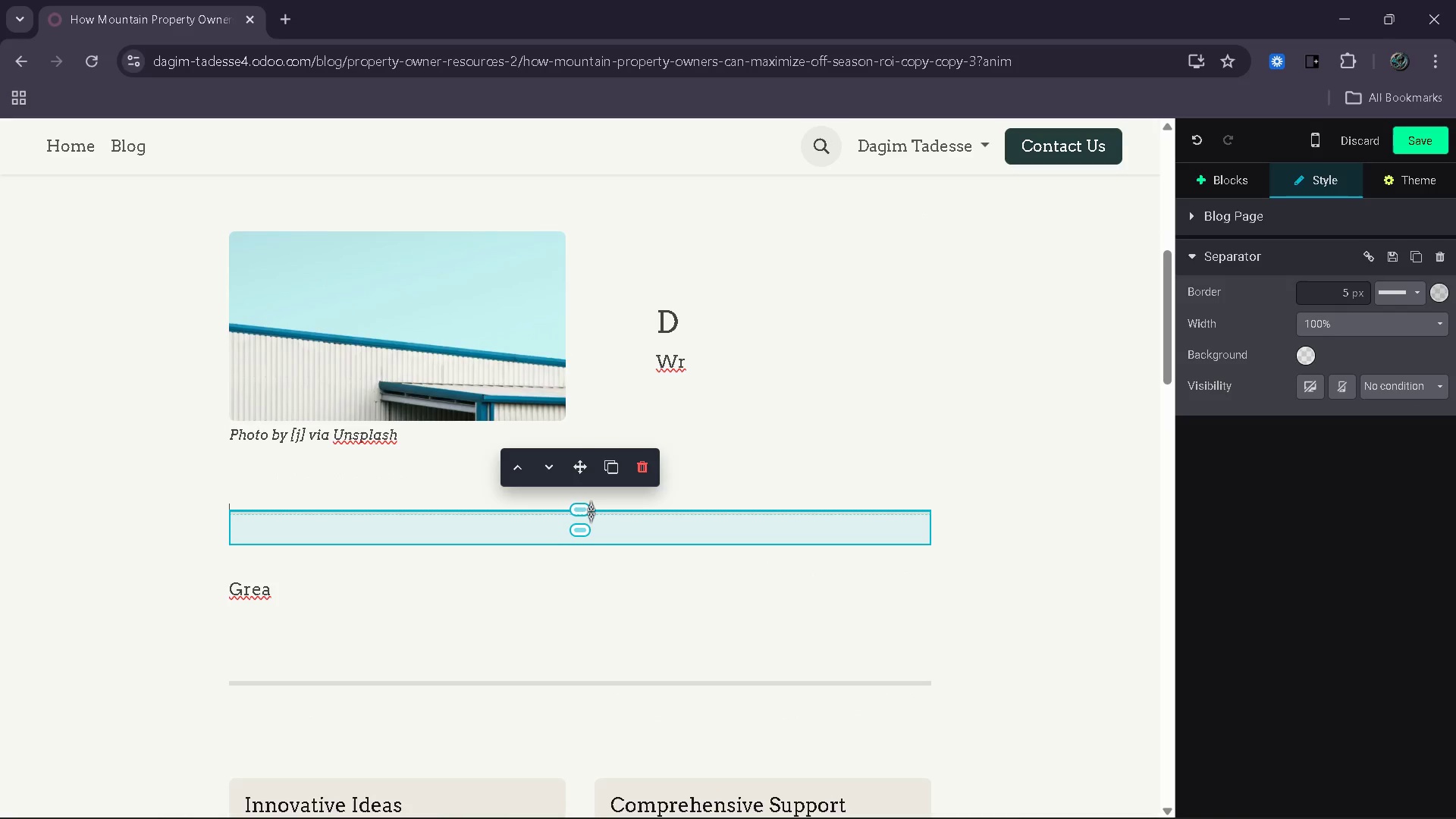 
left_click_drag(start_coordinate=[582, 509], to_coordinate=[582, 505])
 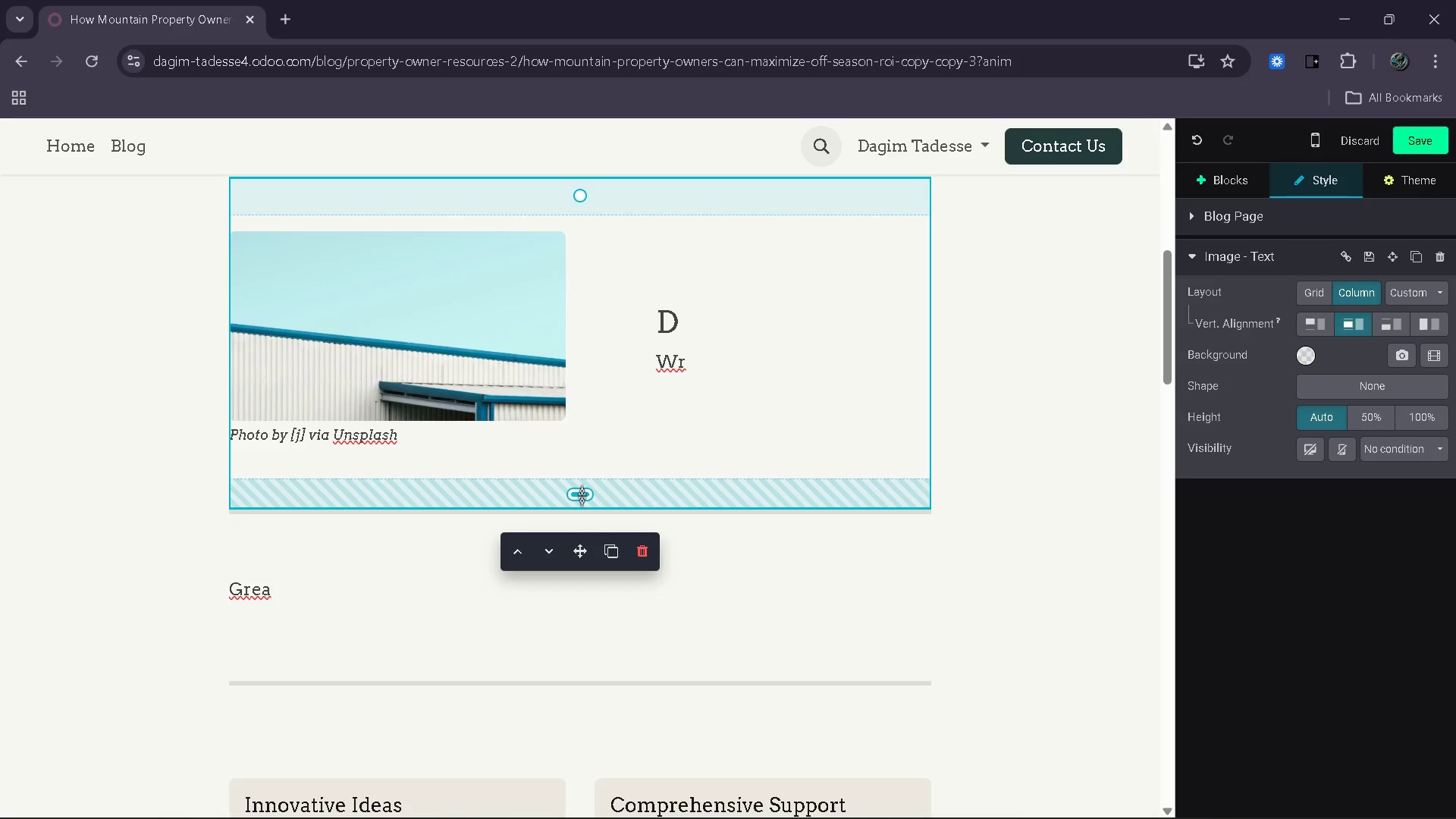 
left_click([582, 495])
 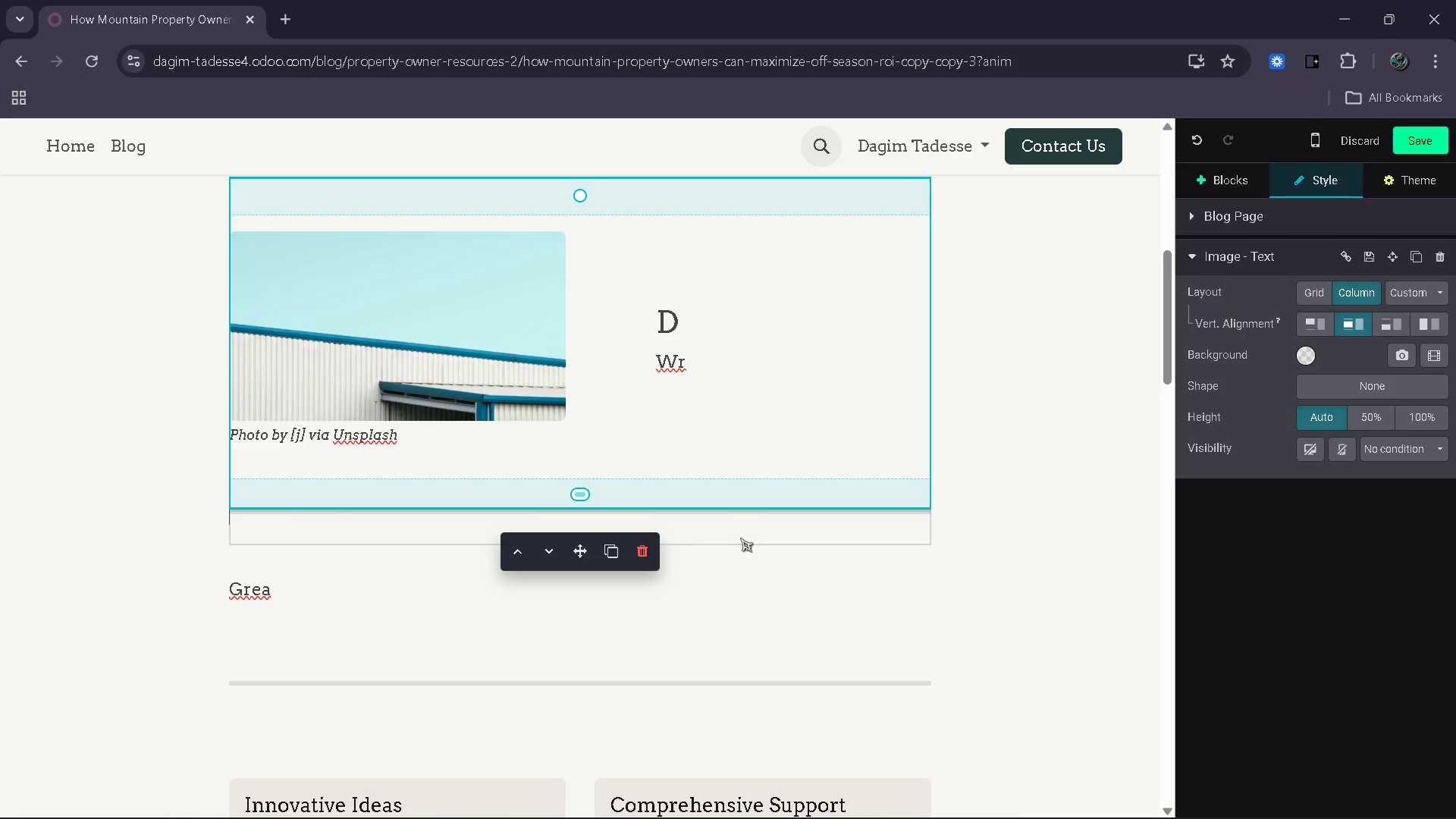 
left_click([740, 538])
 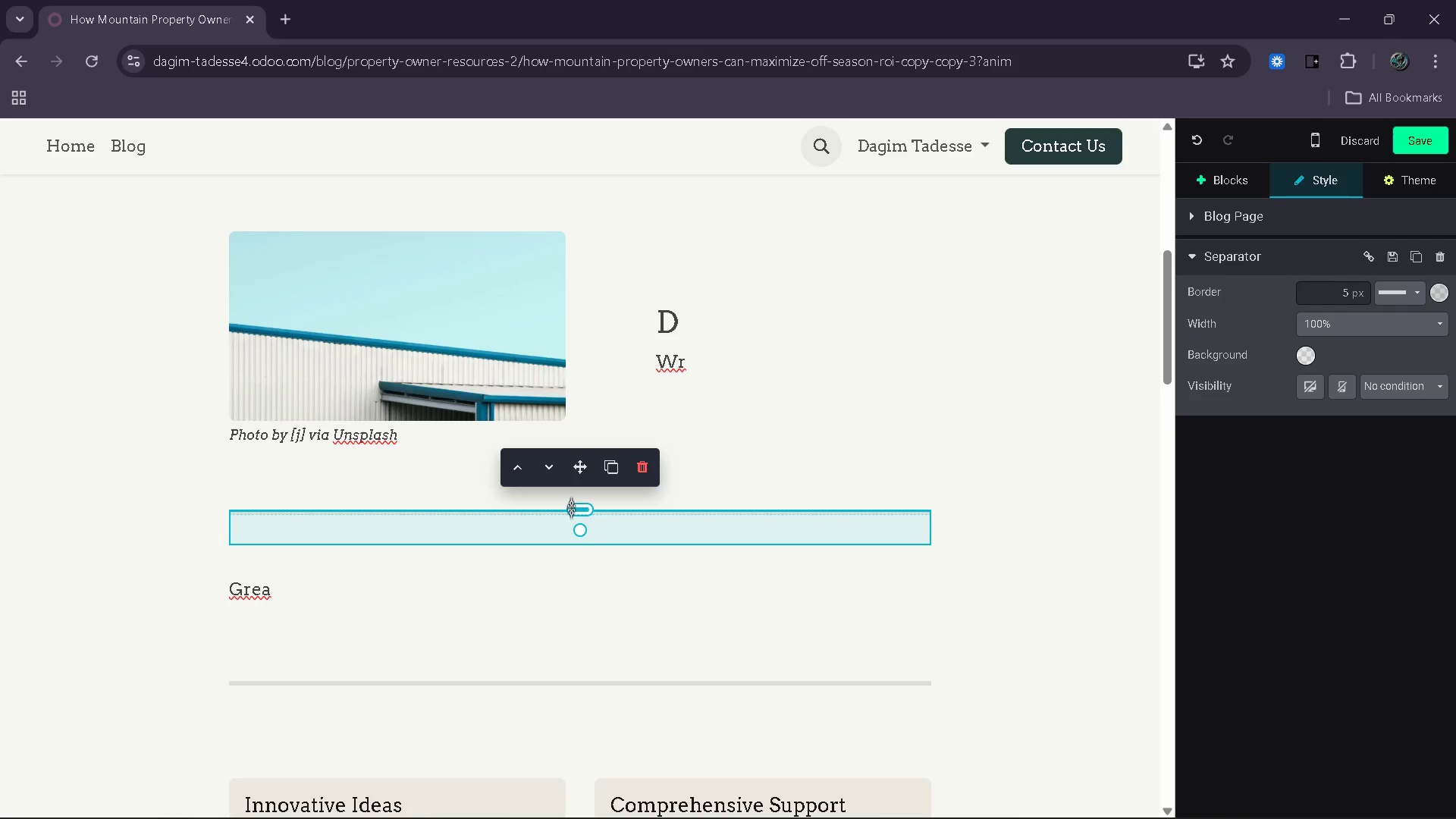 
left_click_drag(start_coordinate=[580, 511], to_coordinate=[581, 541])
 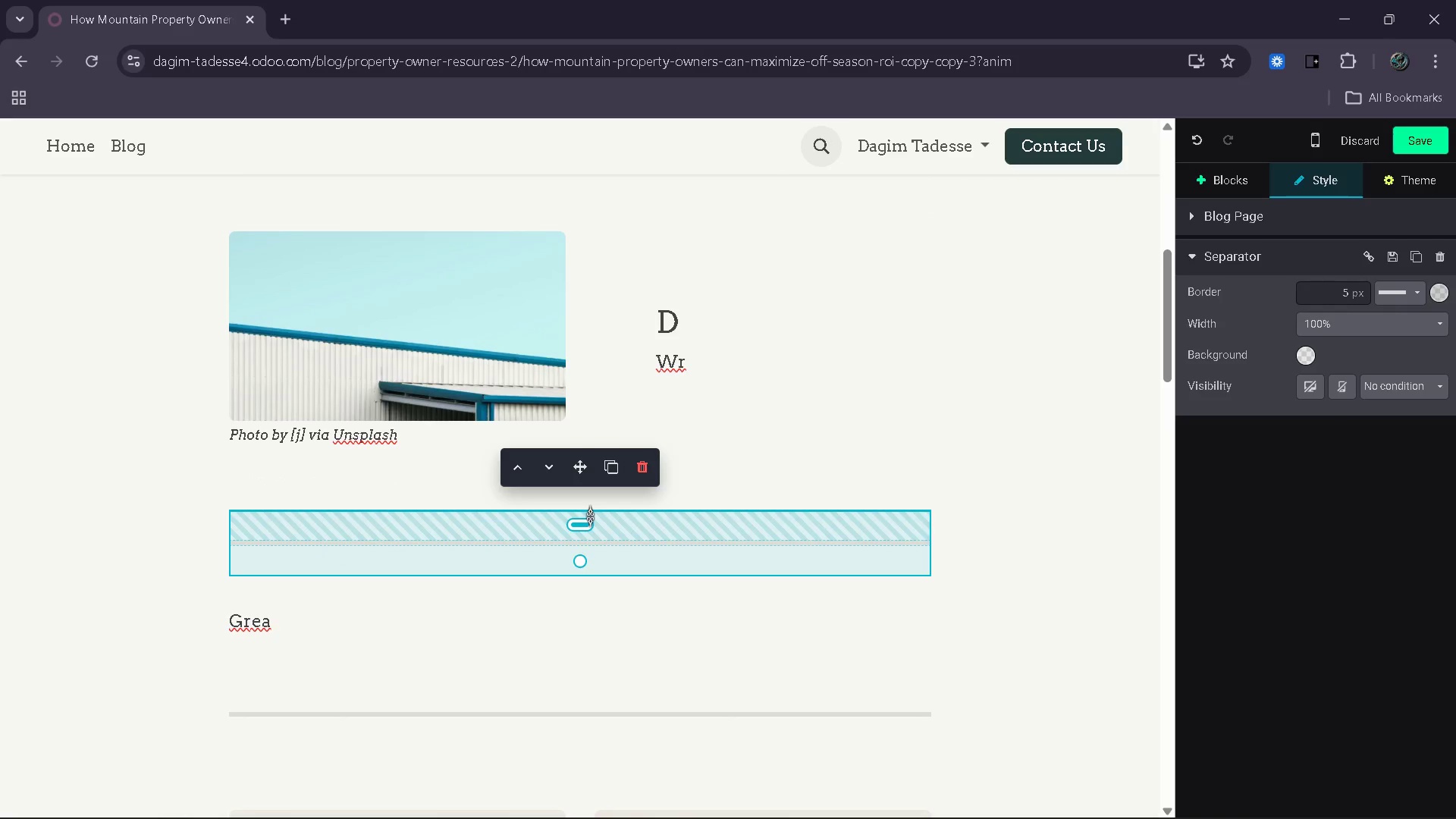 
left_click_drag(start_coordinate=[580, 526], to_coordinate=[580, 520])
 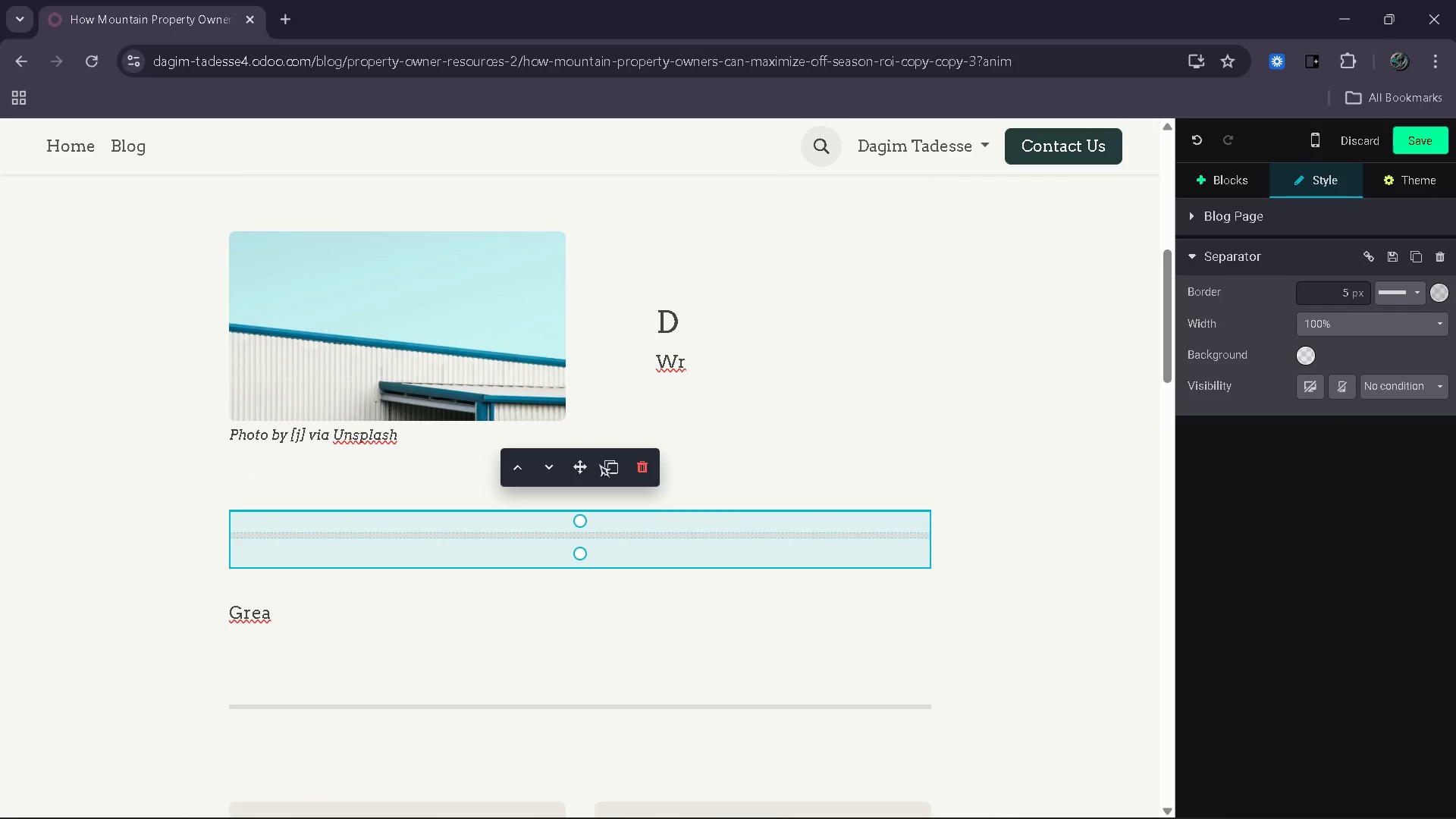 
left_click([598, 463])
 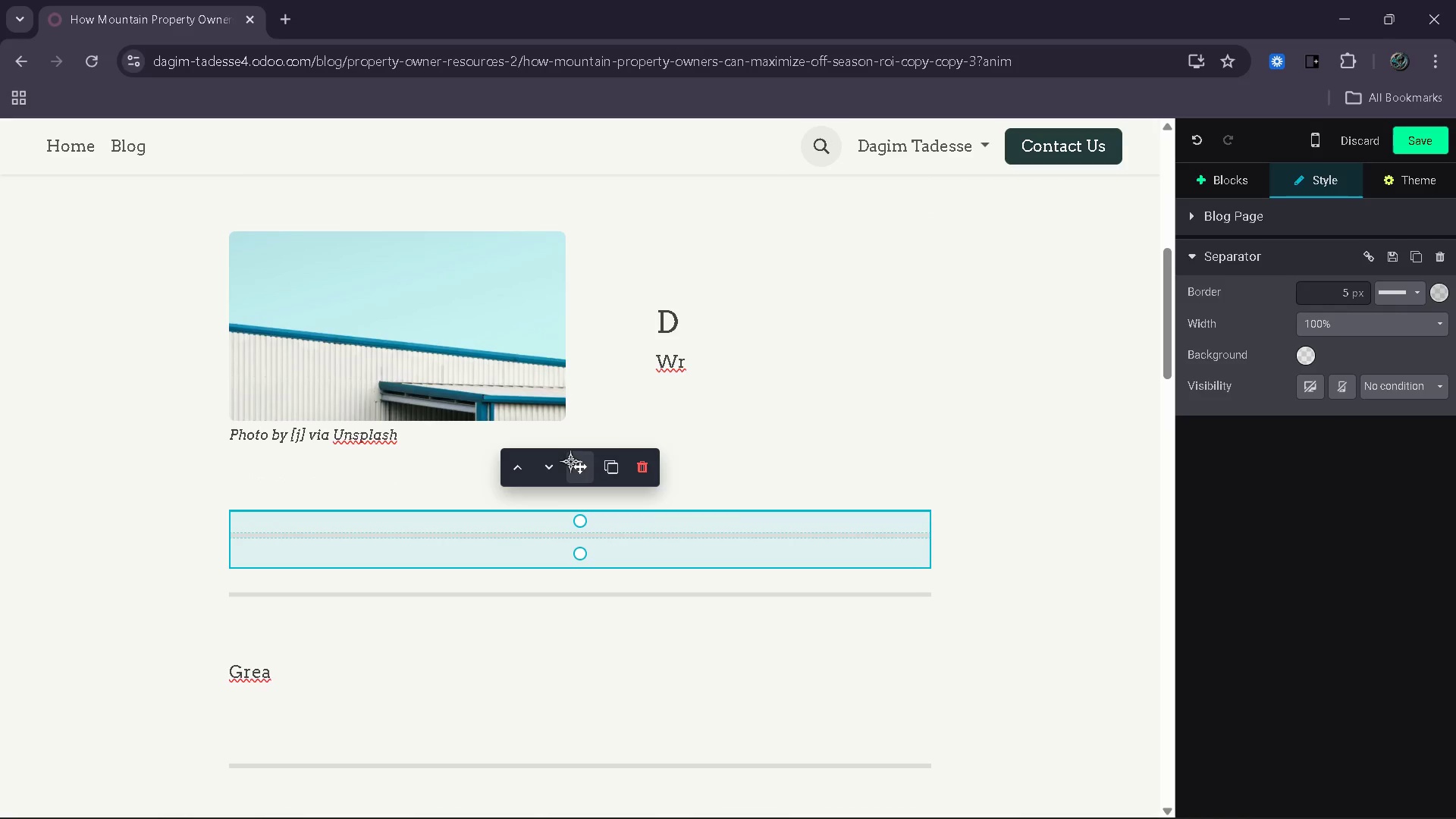 
left_click_drag(start_coordinate=[570, 461], to_coordinate=[582, 249])
 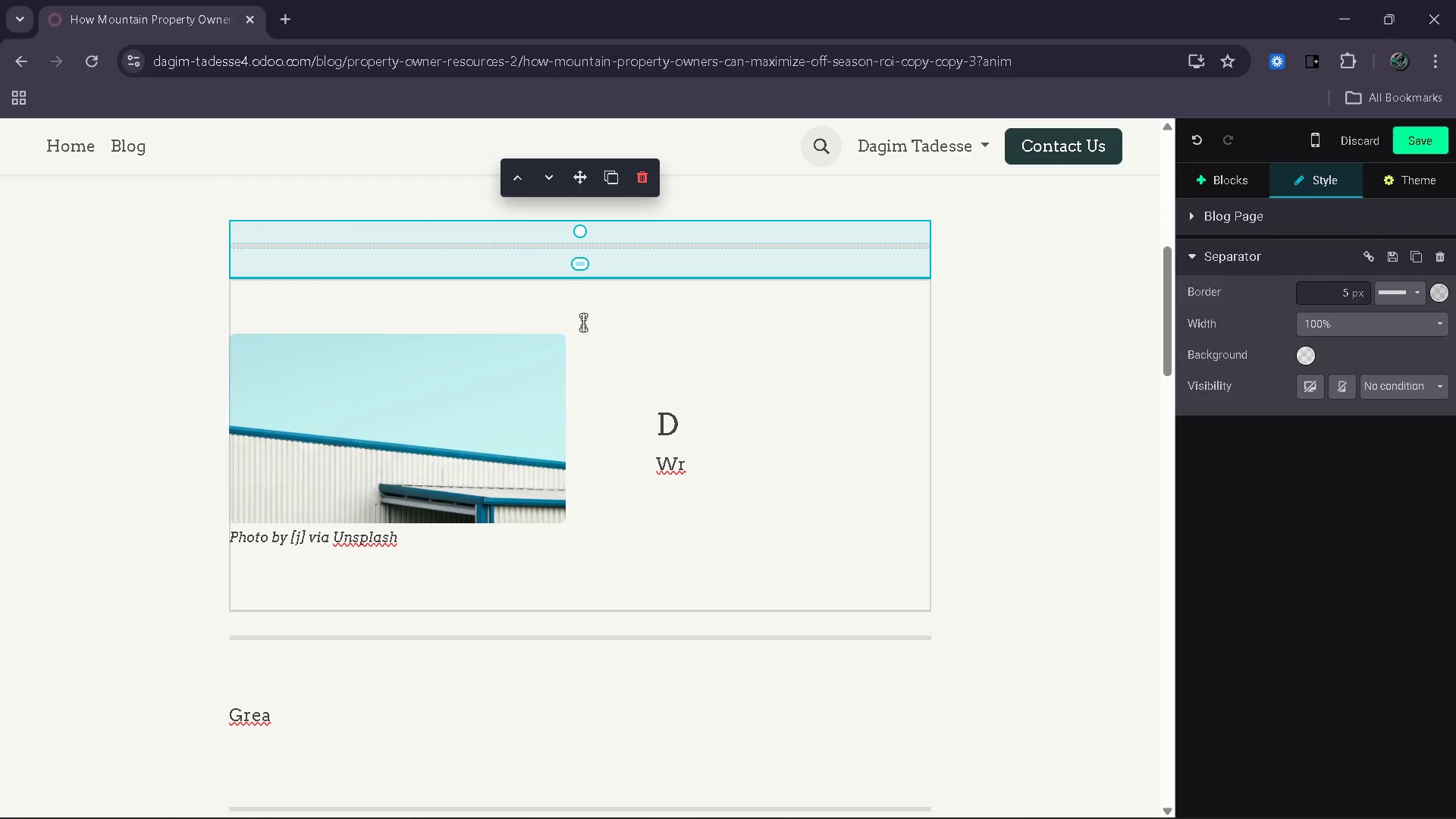 
scroll: coordinate [583, 328], scroll_direction: up, amount: 2.0
 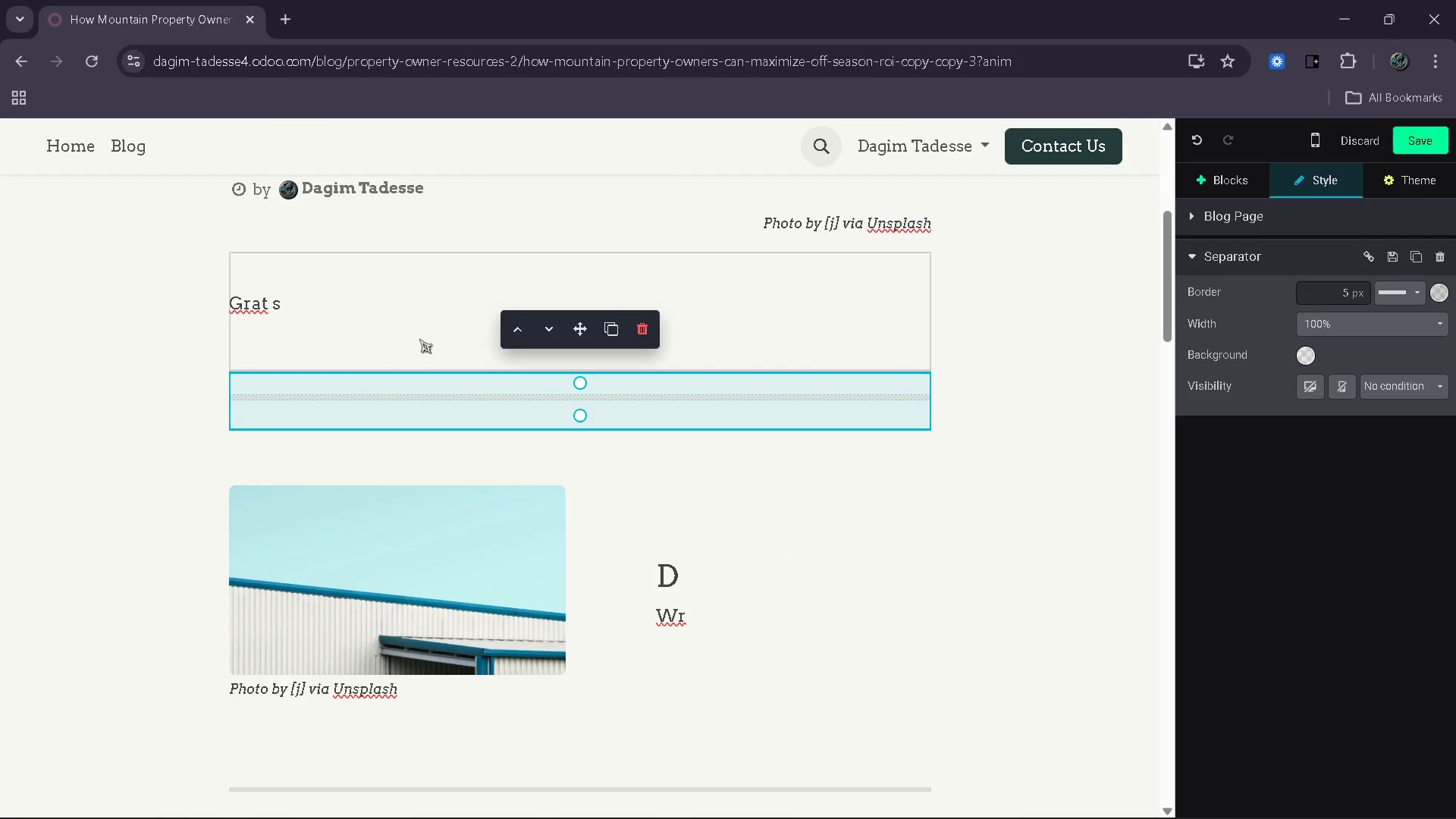 
scroll: coordinate [761, 499], scroll_direction: down, amount: 21.0
 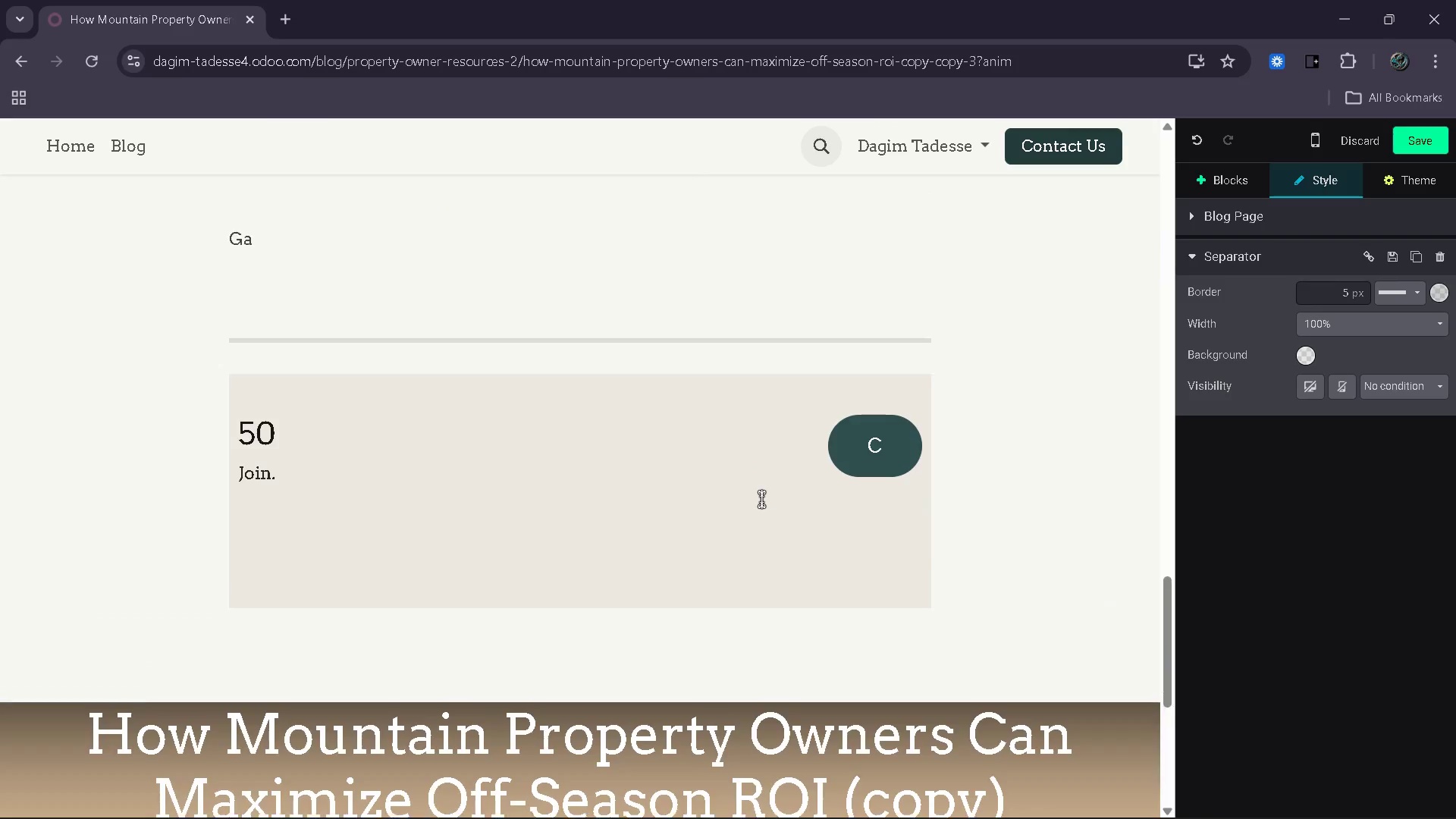 
scroll: coordinate [761, 499], scroll_direction: up, amount: 7.0
 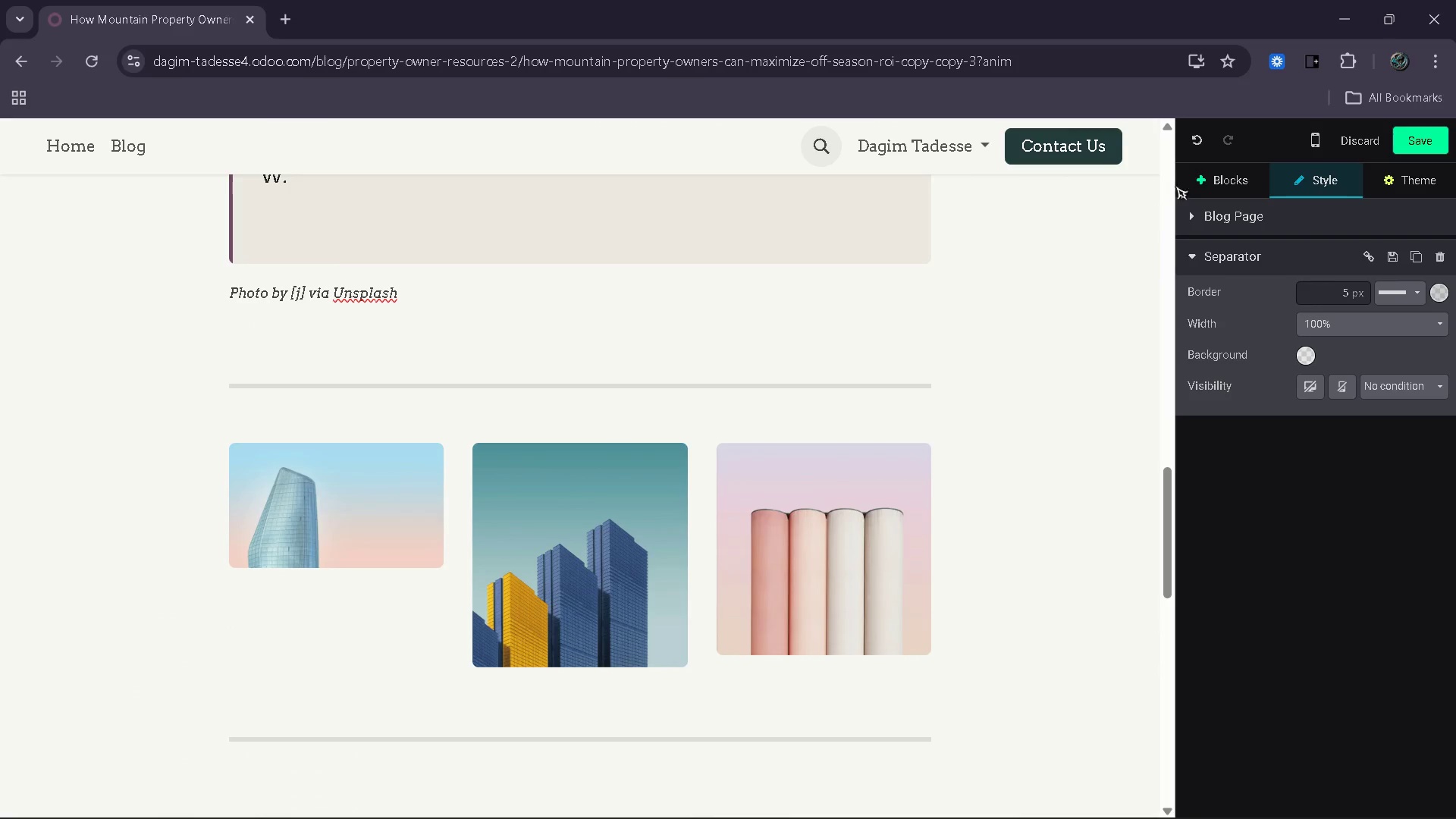 
left_click([1210, 182])
 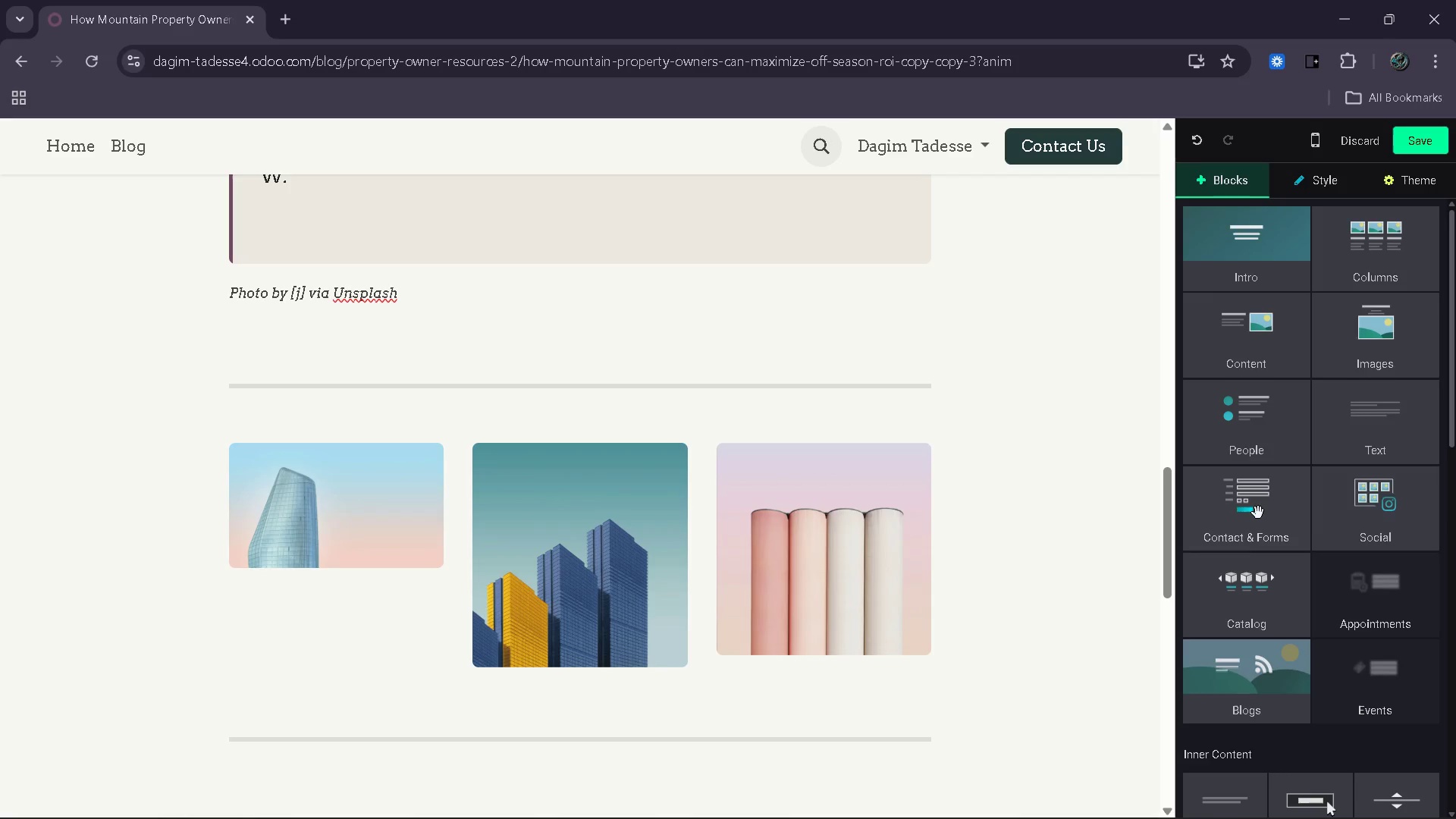 
scroll: coordinate [1259, 516], scroll_direction: down, amount: 2.0
 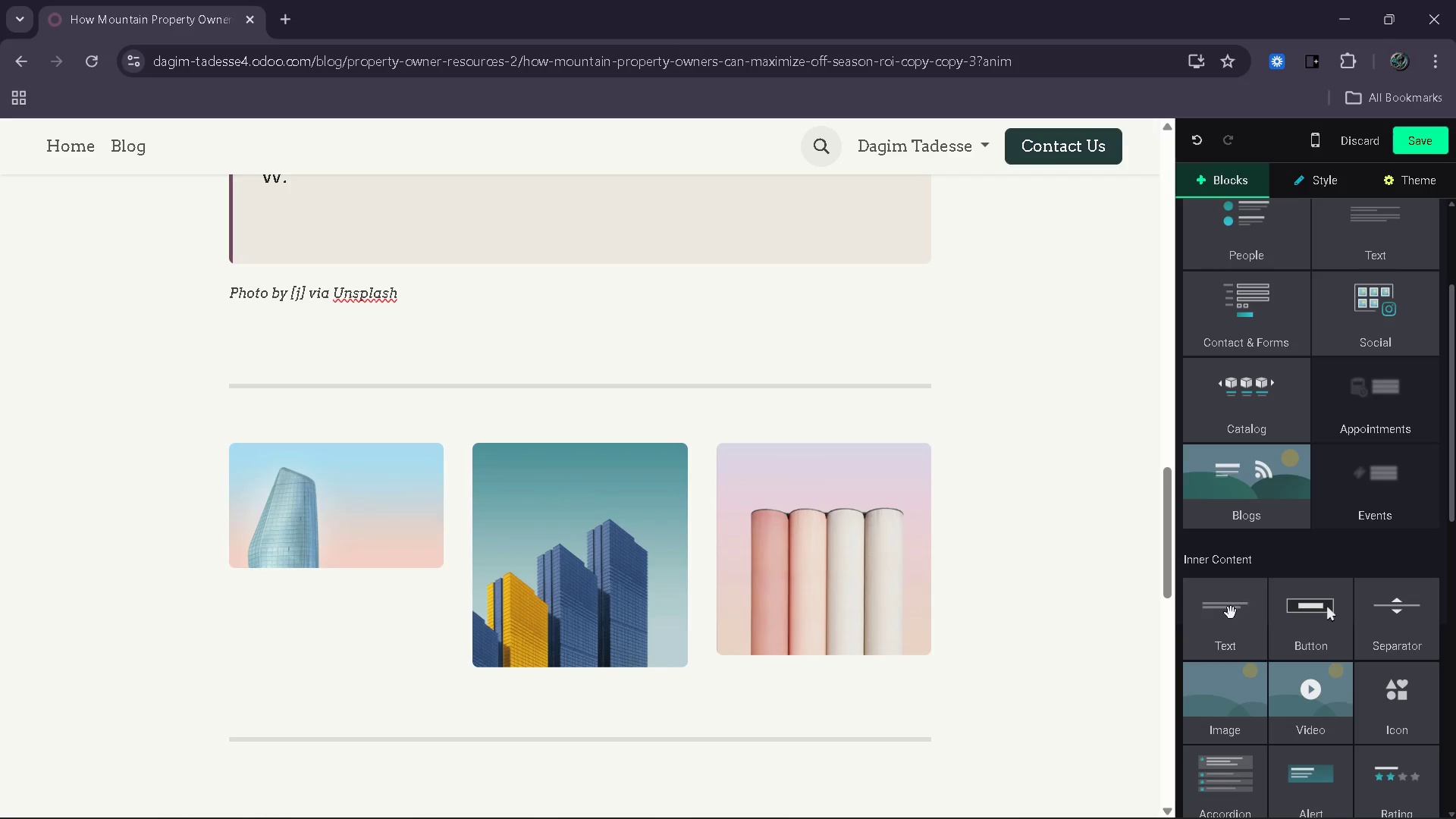 
left_click_drag(start_coordinate=[1226, 622], to_coordinate=[394, 645])
 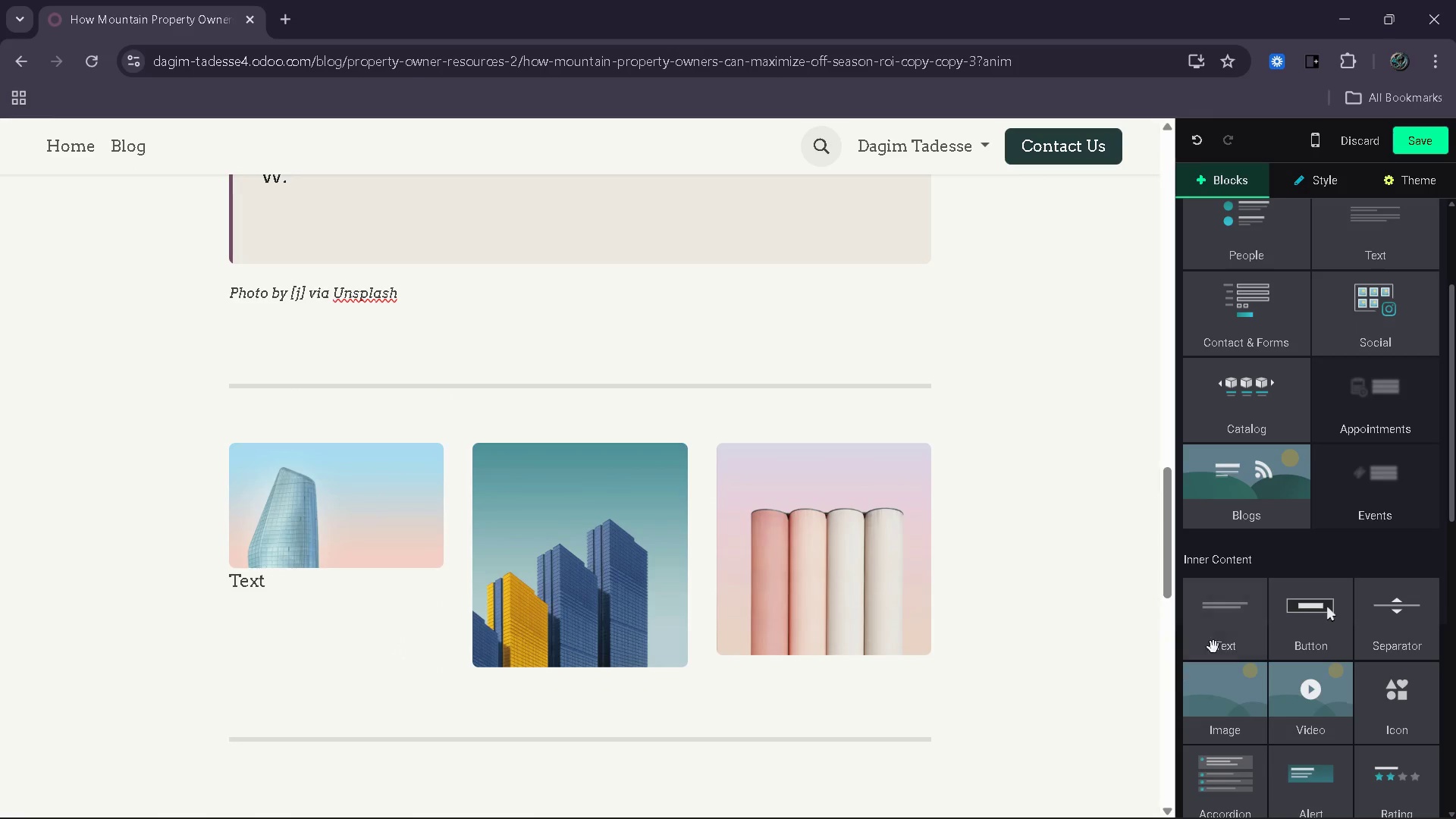 
left_click_drag(start_coordinate=[1219, 641], to_coordinate=[679, 718])
 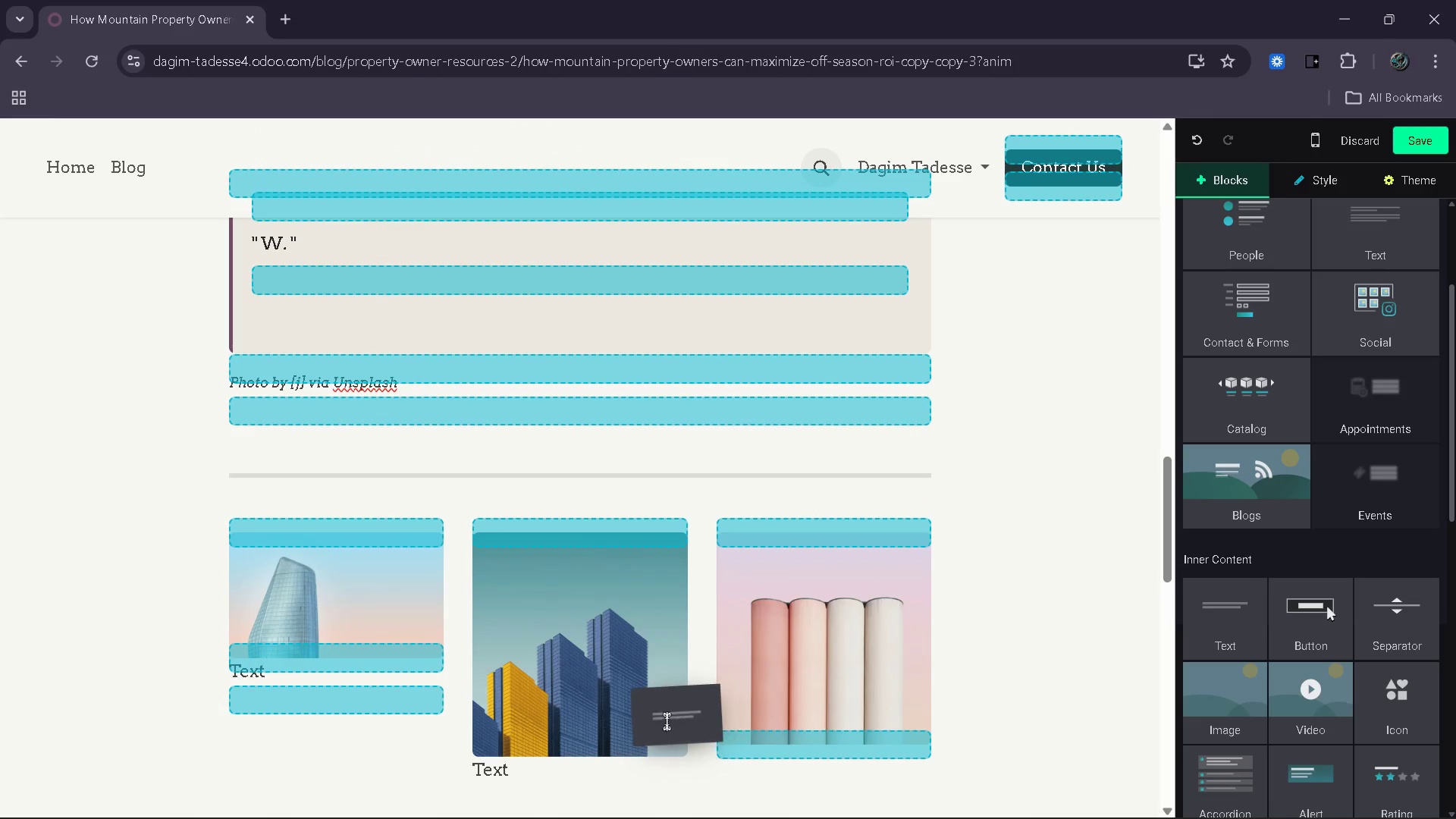 
left_click_drag(start_coordinate=[672, 720], to_coordinate=[647, 730])
 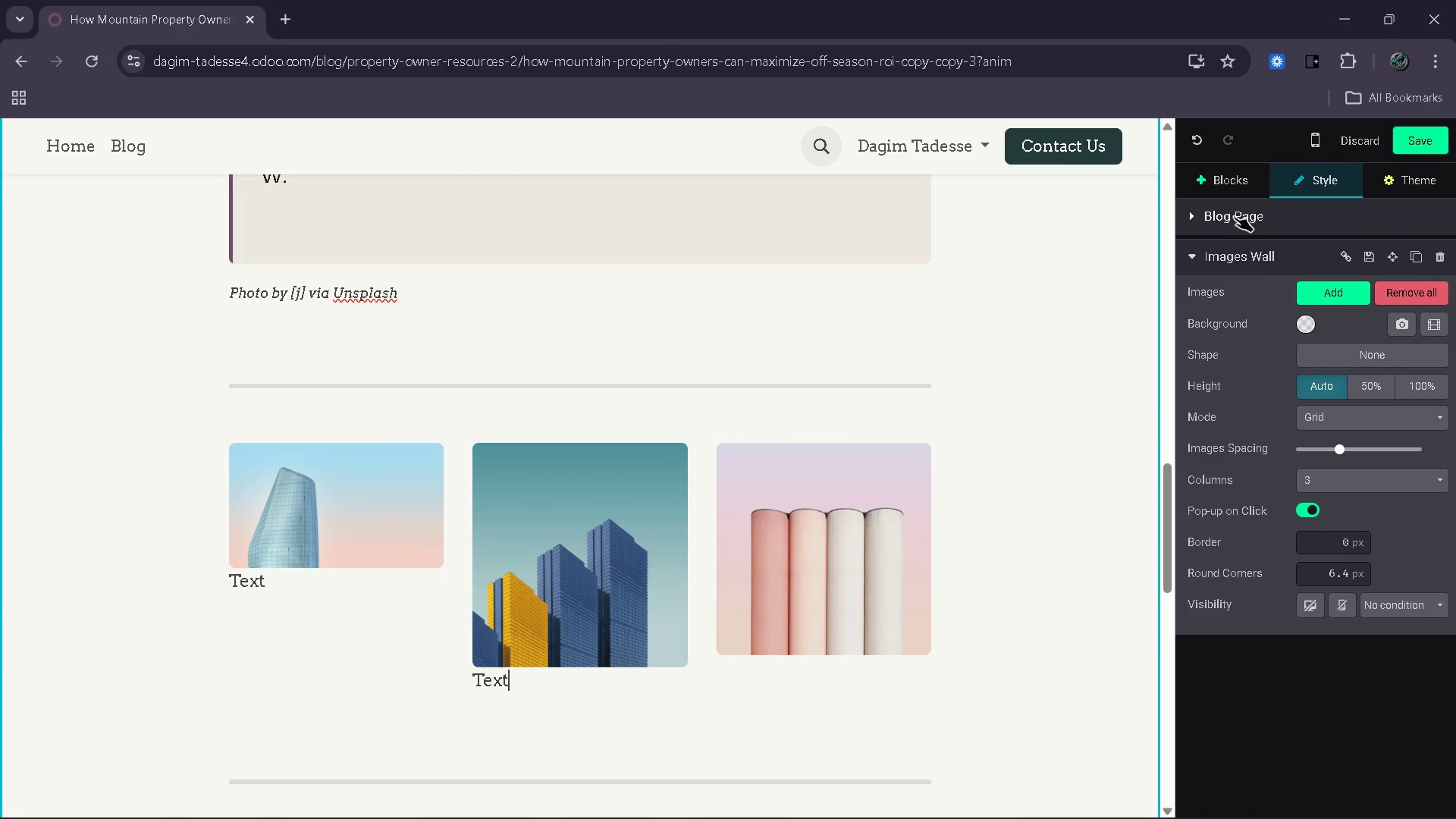 
left_click([1234, 180])
 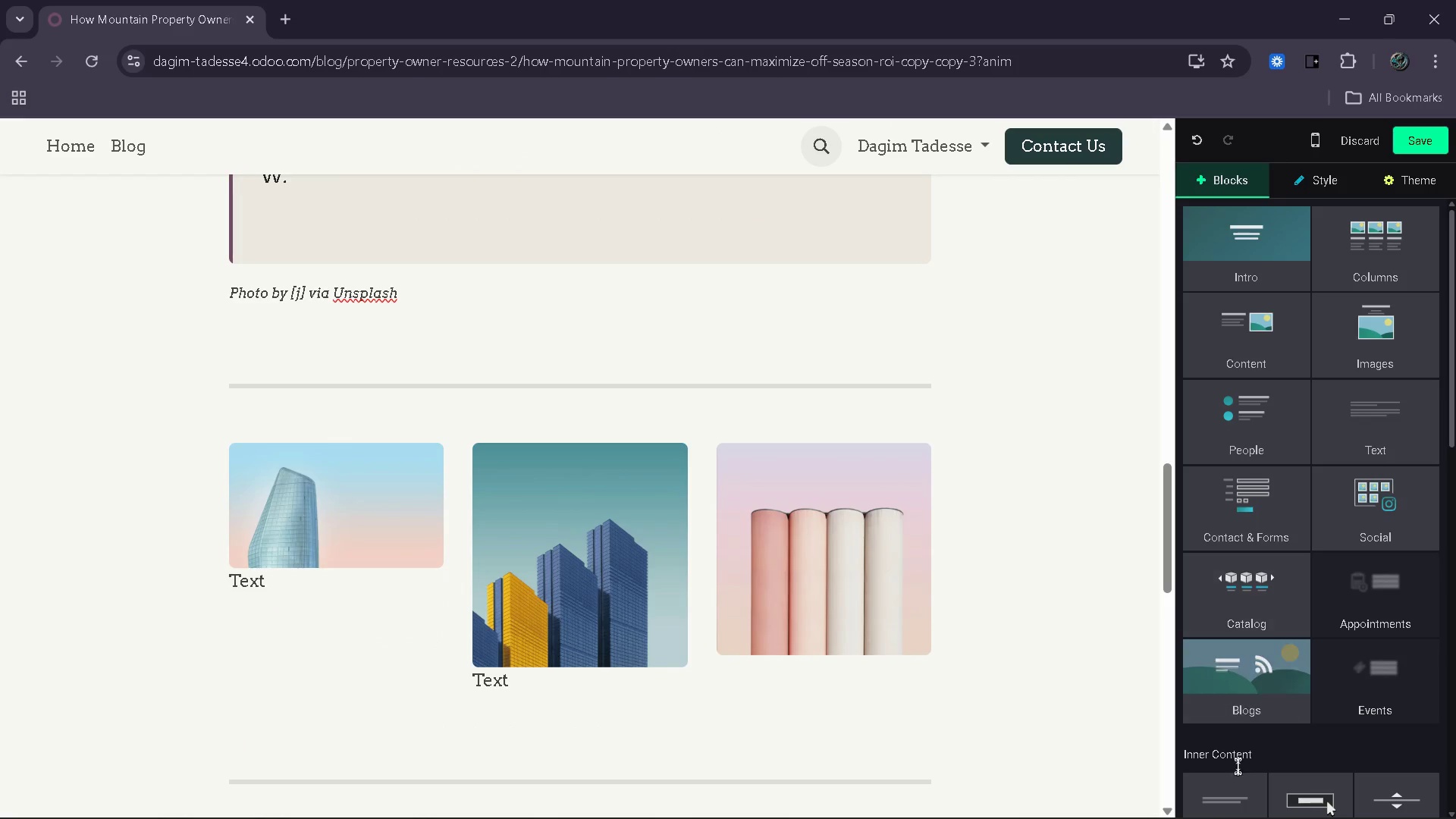 
left_click_drag(start_coordinate=[1231, 803], to_coordinate=[789, 701])
 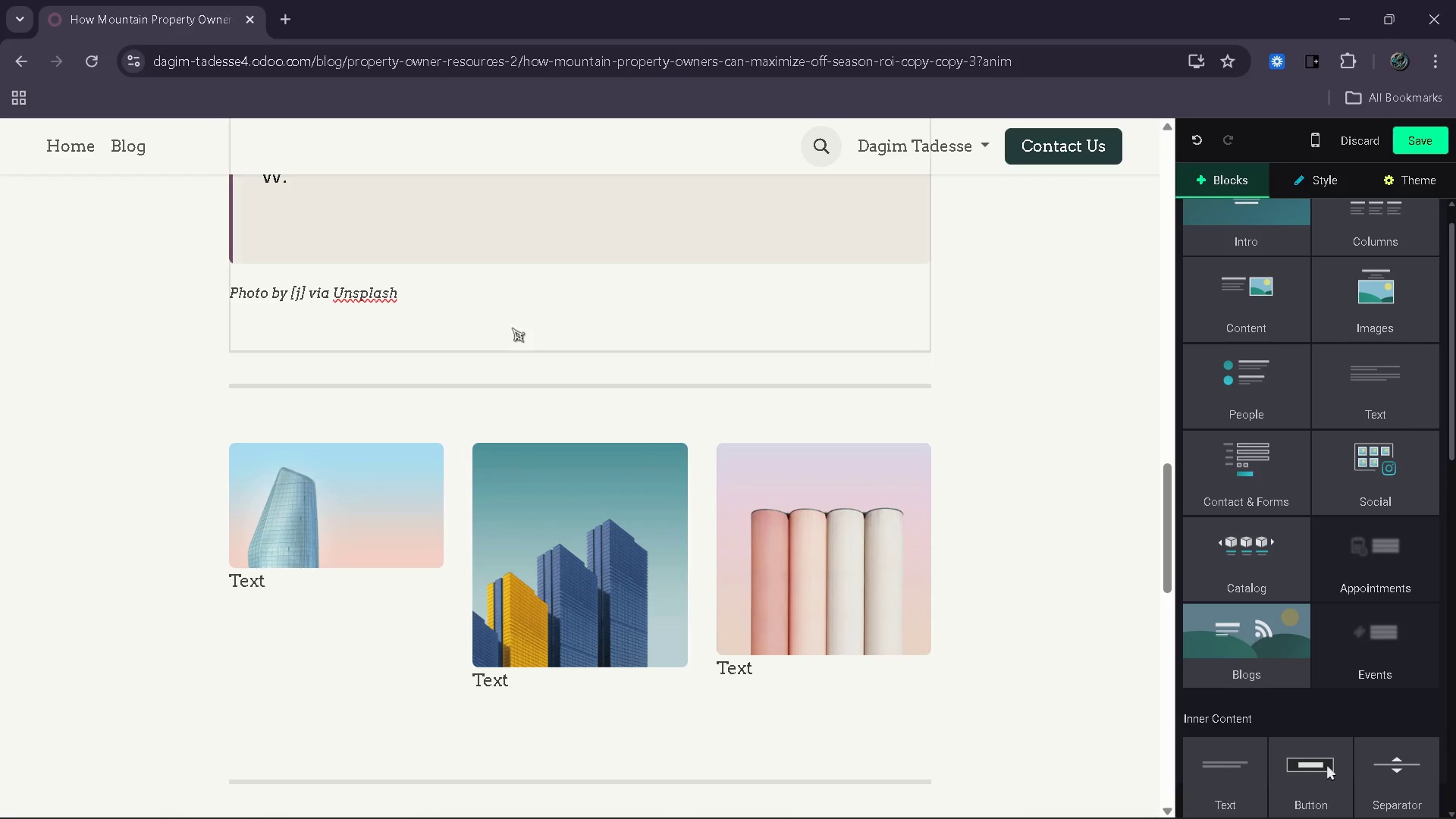 
left_click_drag(start_coordinate=[432, 292], to_coordinate=[221, 306])
 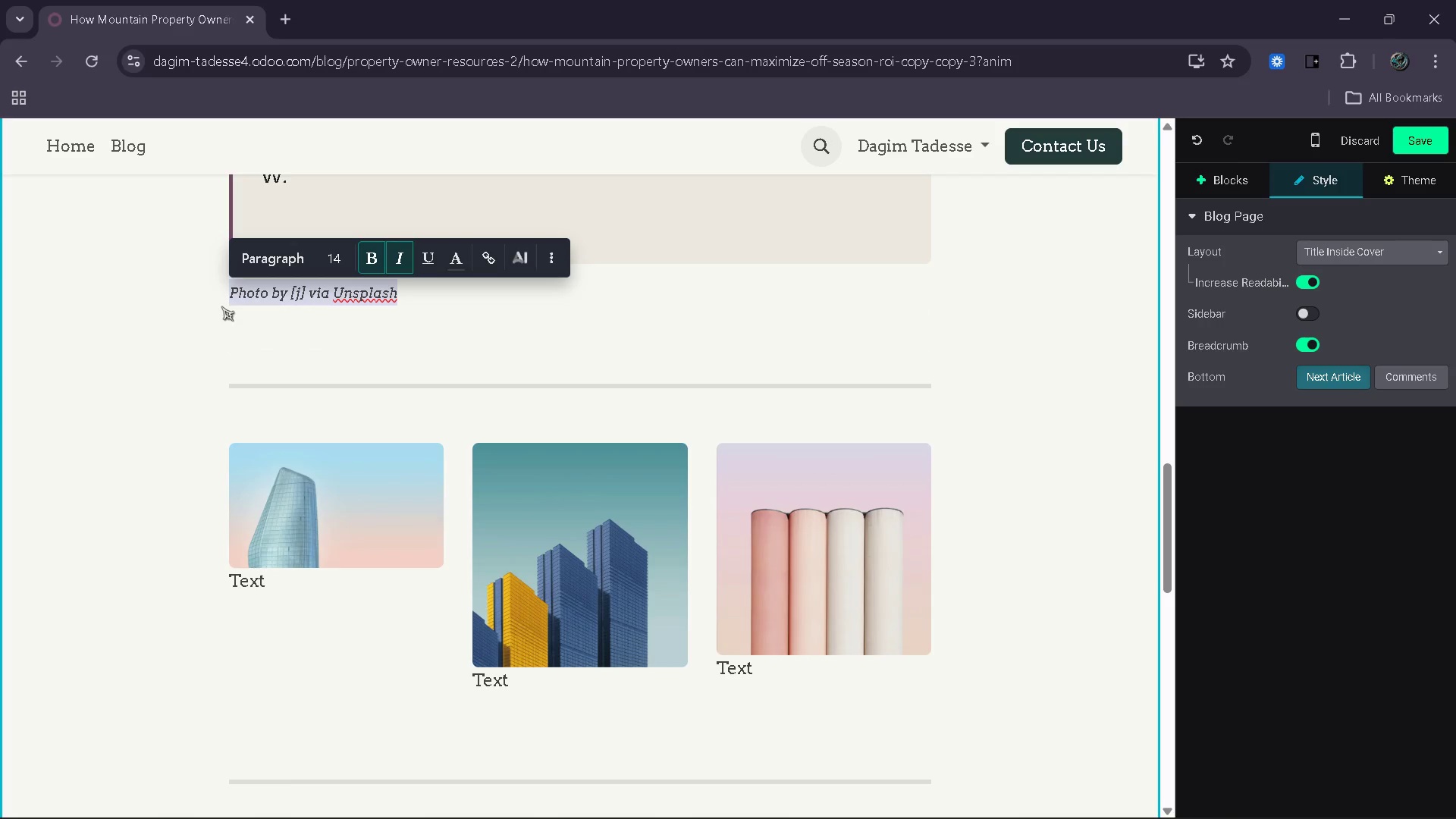 
key(Control+C)
 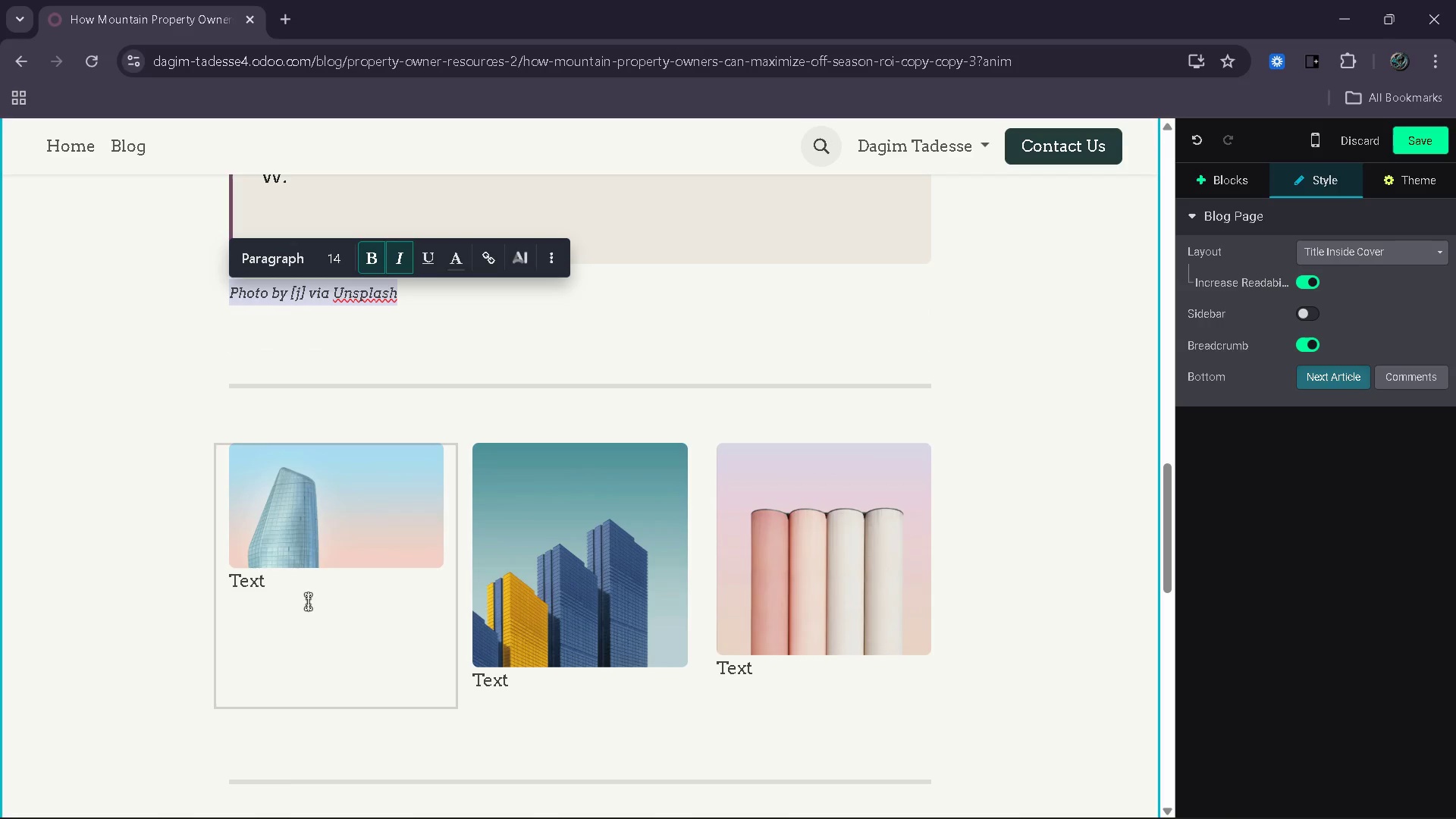 
left_click_drag(start_coordinate=[308, 601], to_coordinate=[227, 580])
 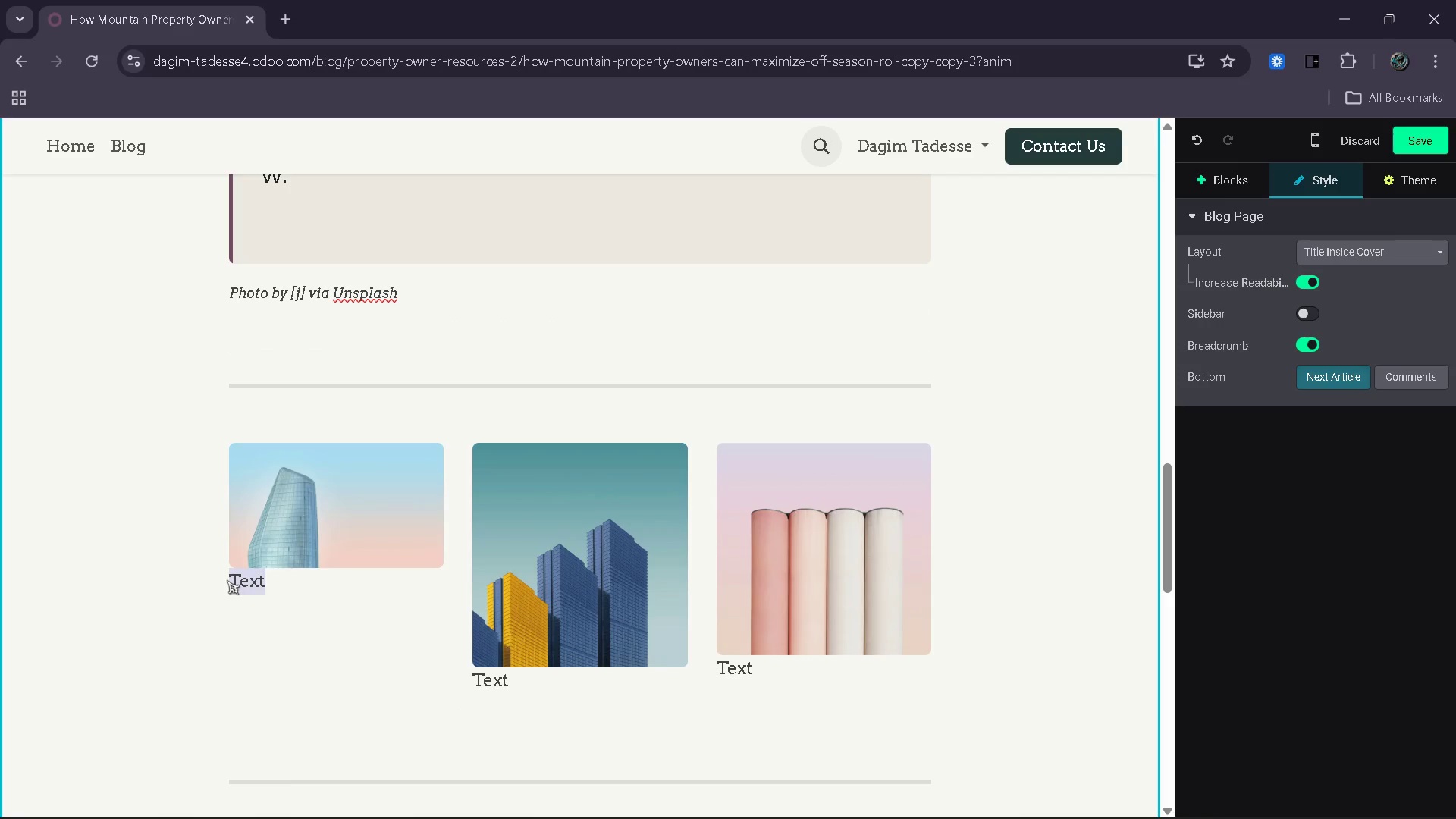 
key(Control+V)
 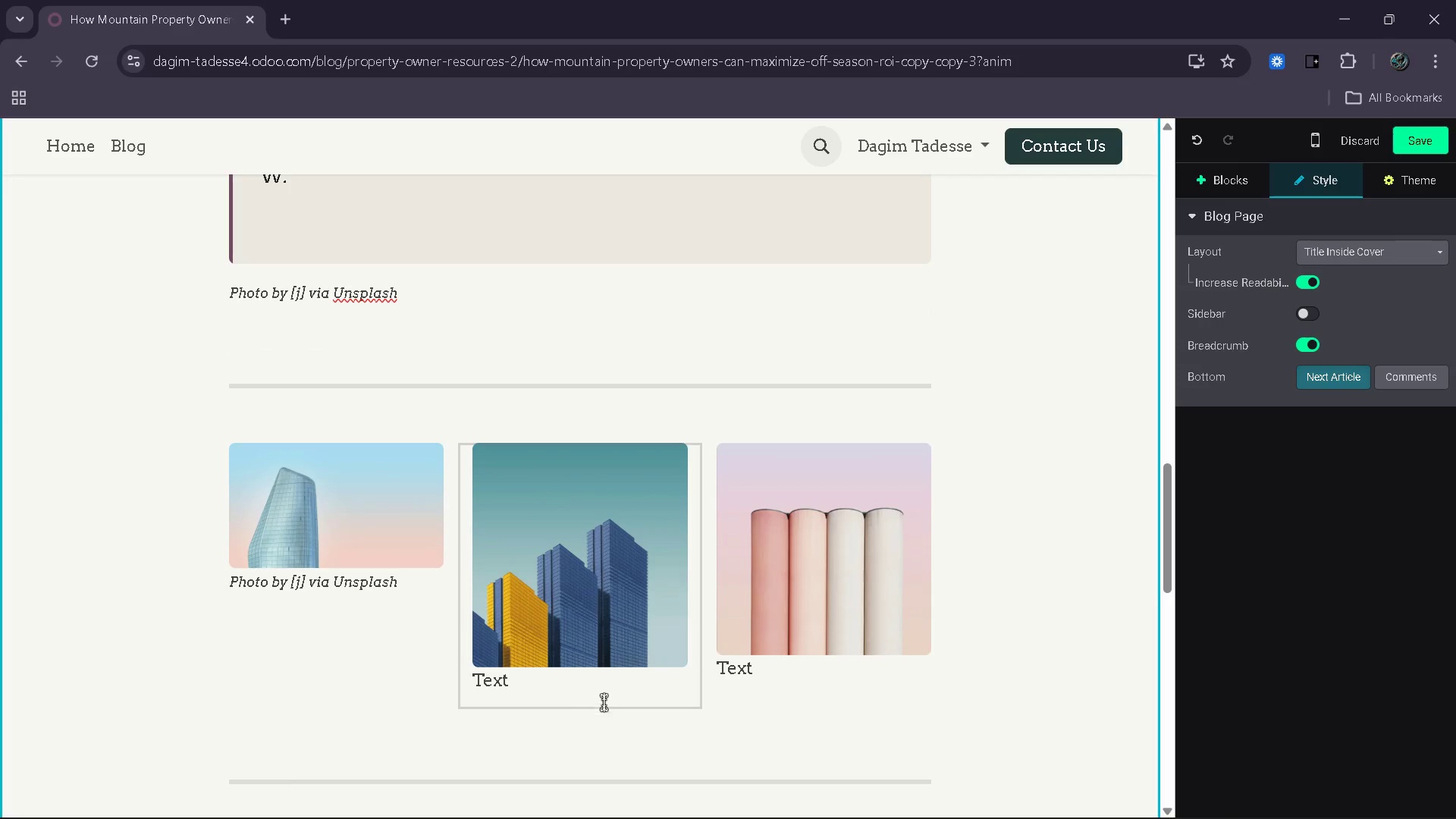 
left_click_drag(start_coordinate=[562, 700], to_coordinate=[470, 685])
 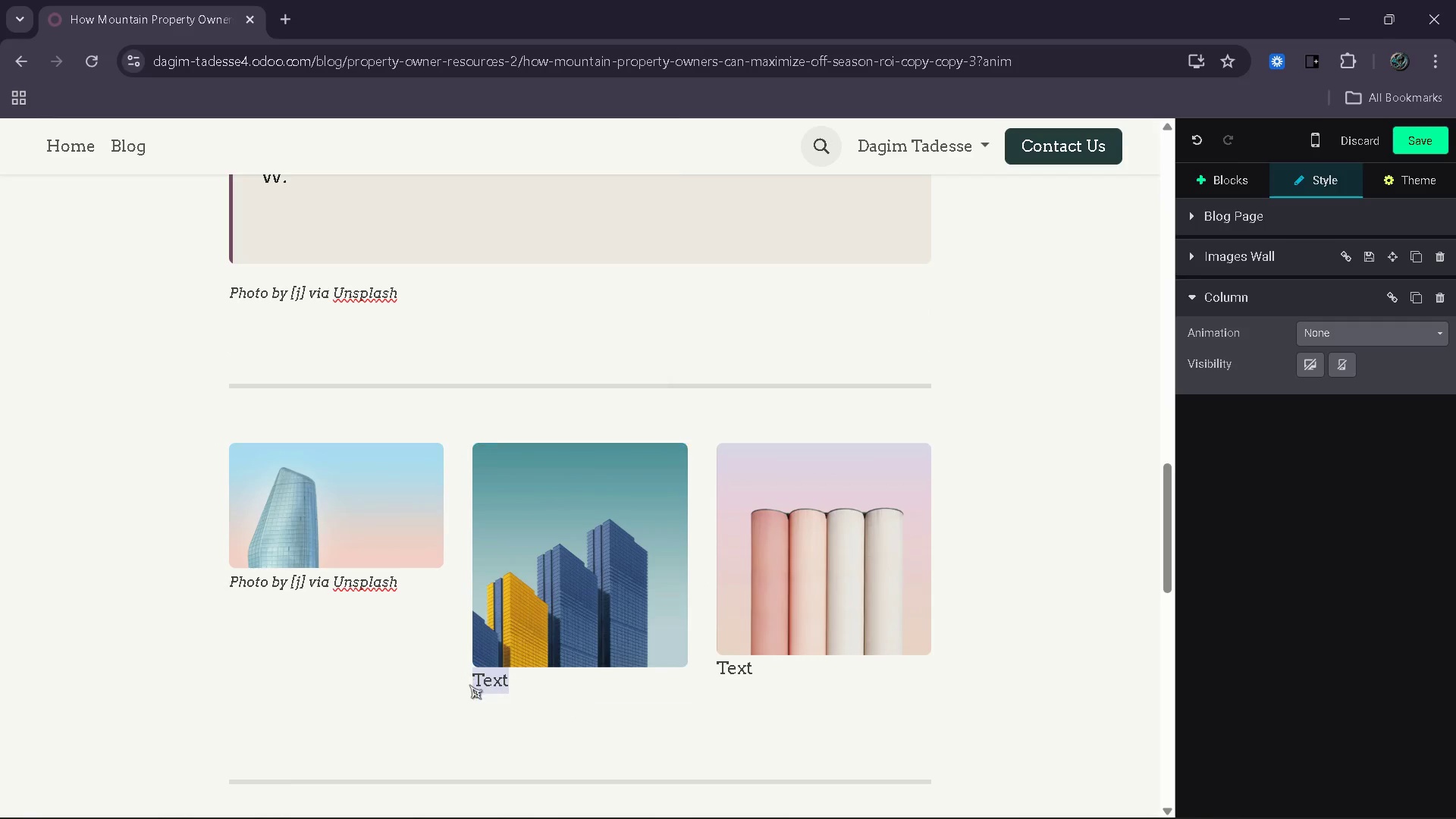 
key(Control+V)
 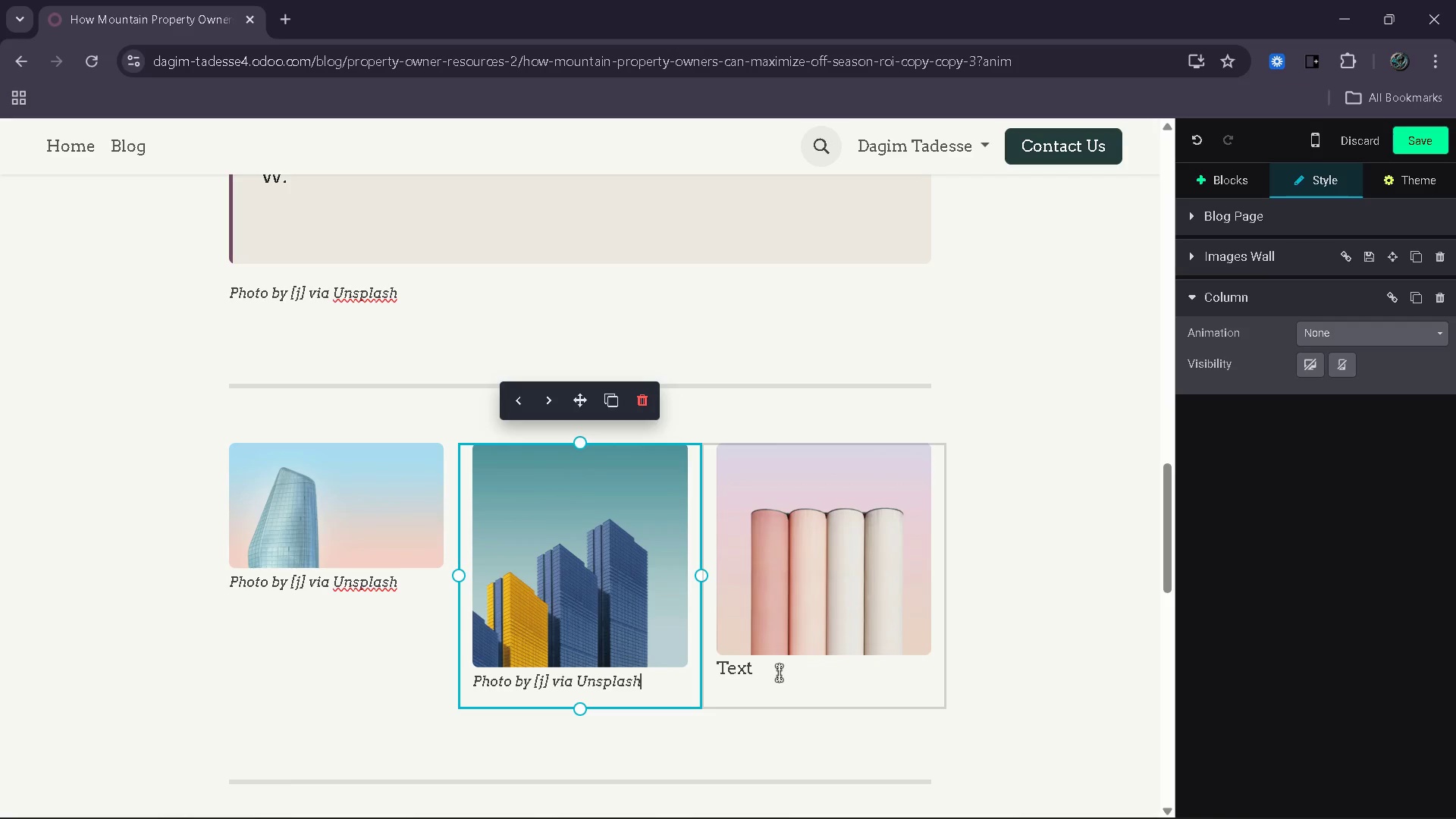 
left_click_drag(start_coordinate=[767, 675], to_coordinate=[696, 676])
 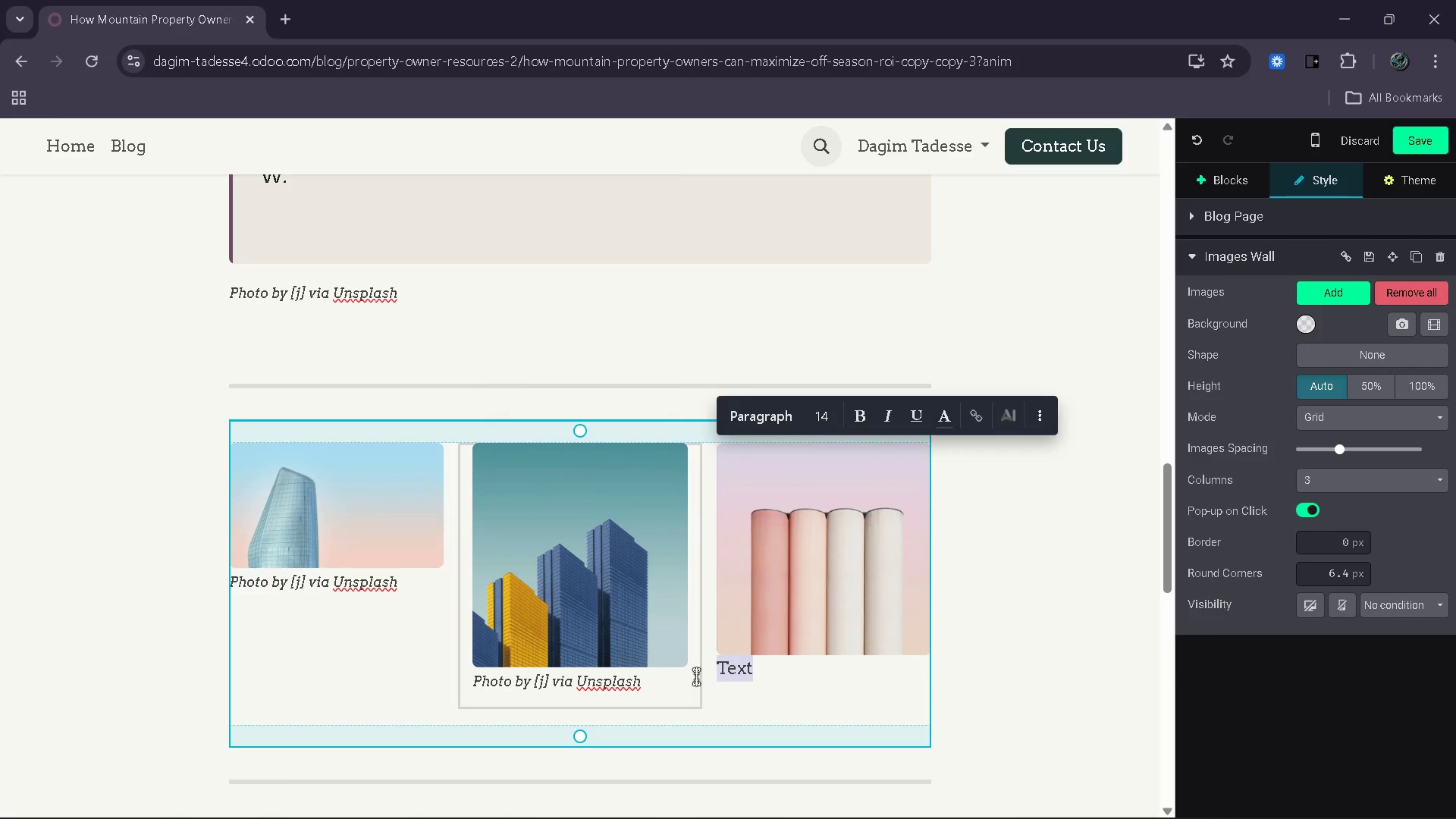 
key(Control+V)
 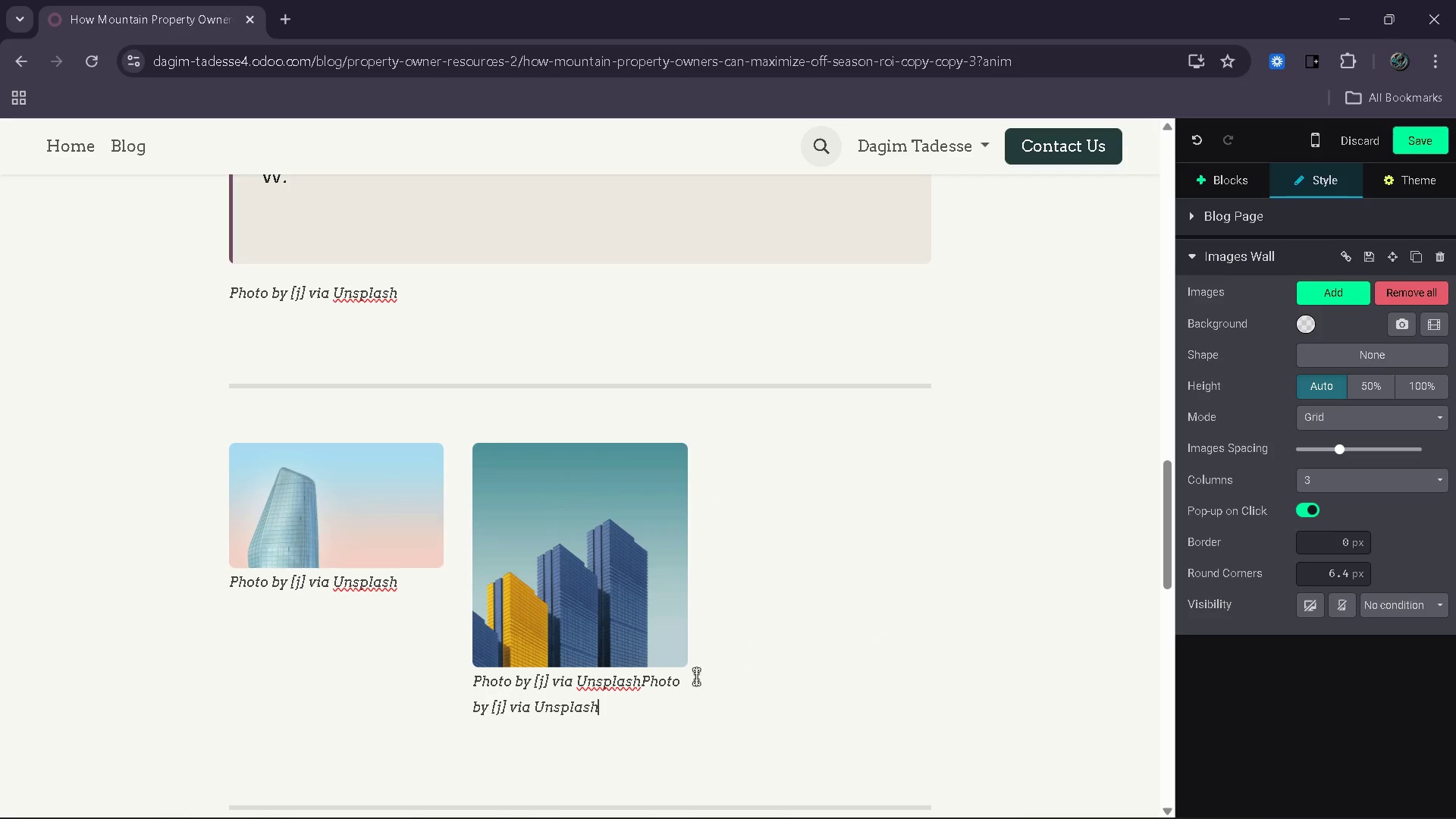 
key(Control+Z)
 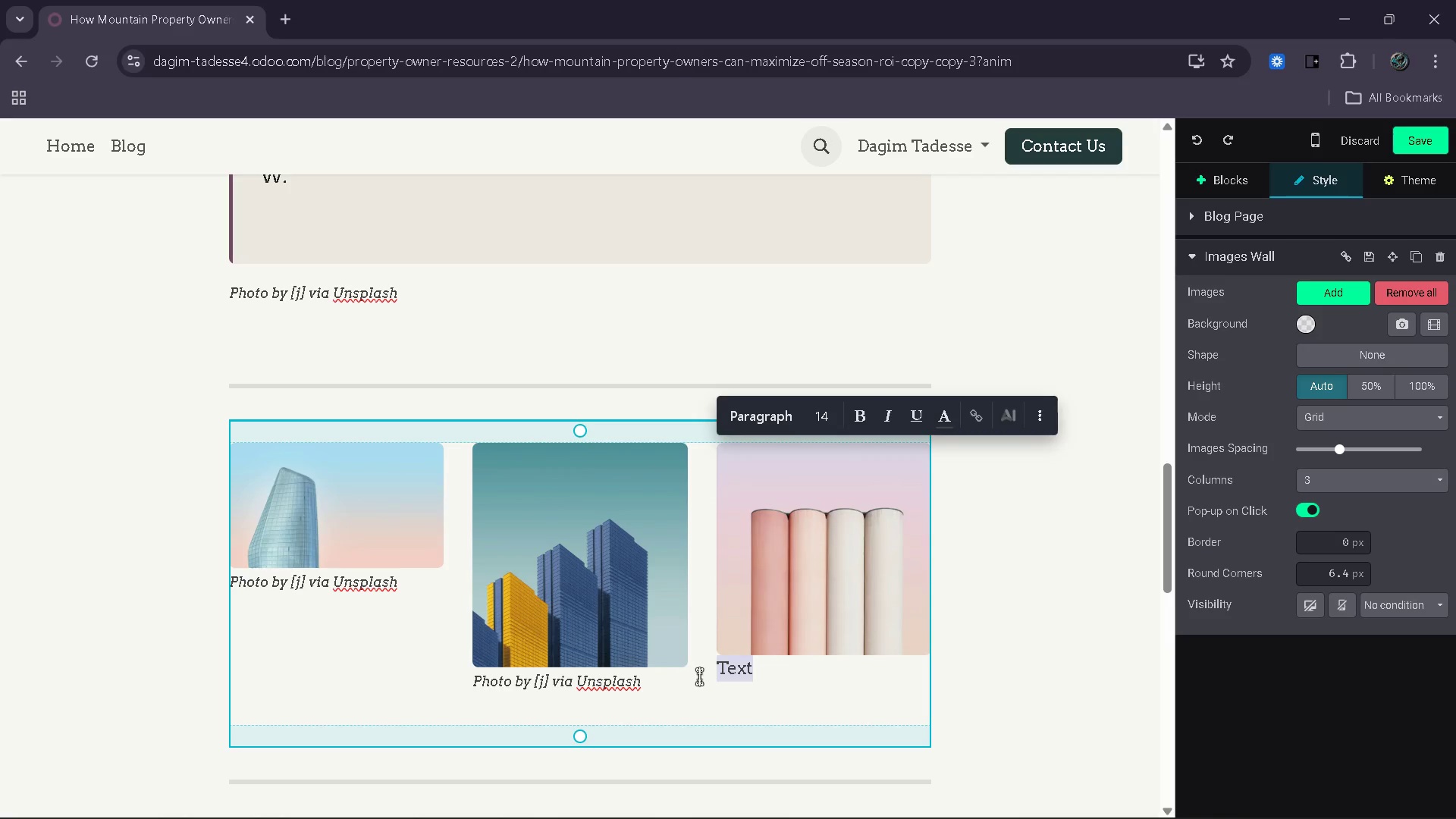 
key(Control+V)
 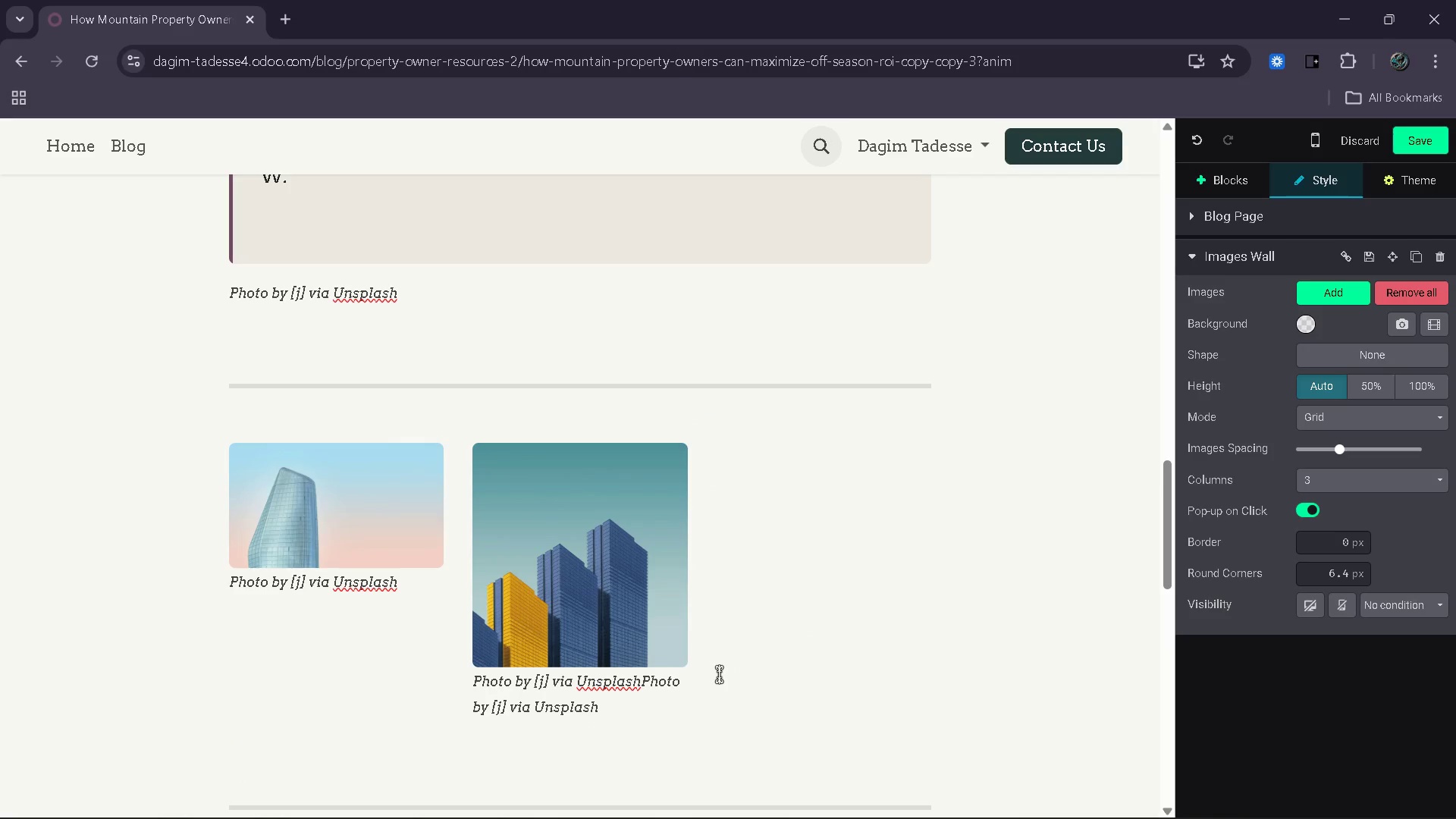 
key(Control+Z)
 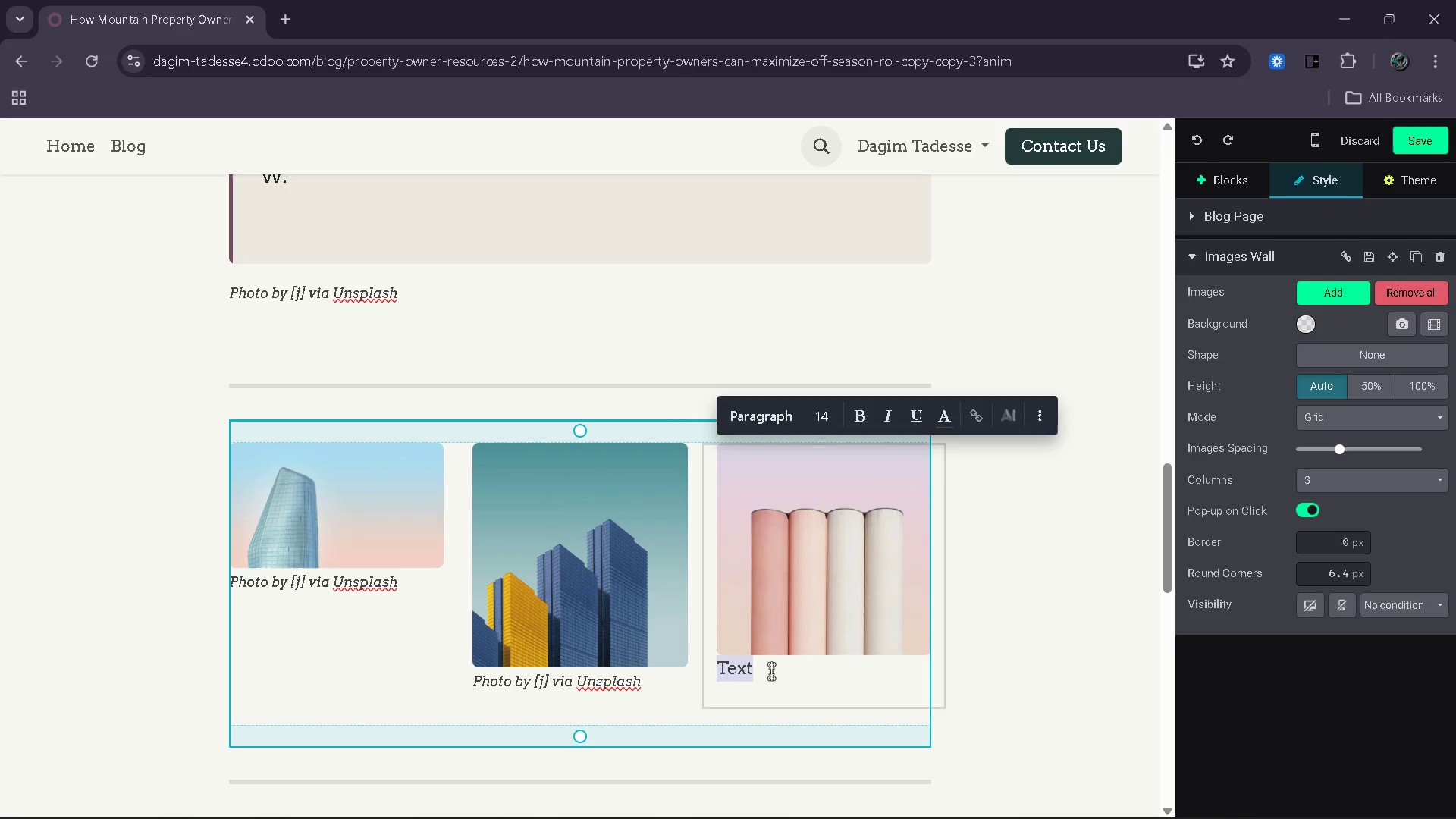 
left_click([771, 671])
 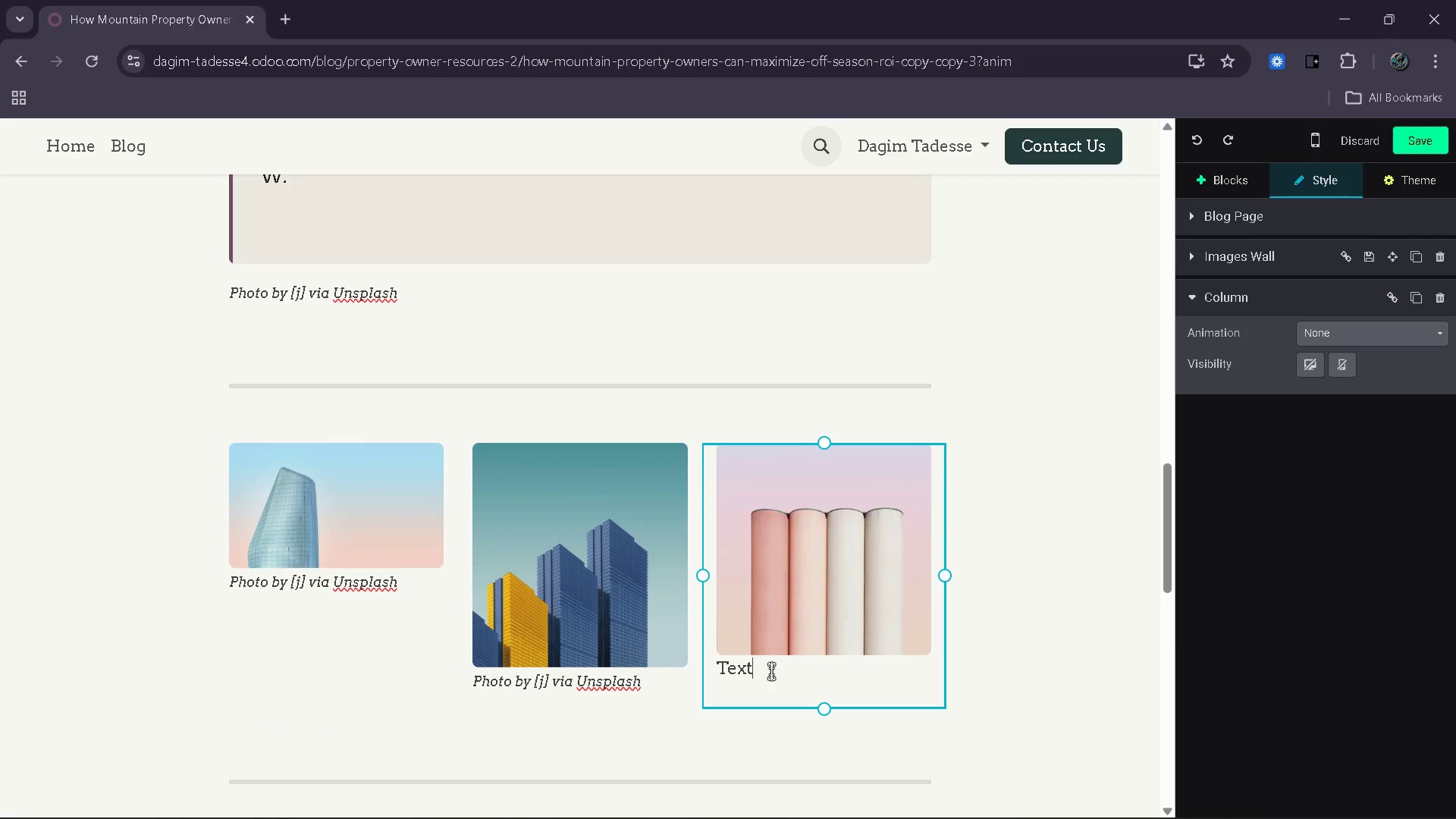 
left_click_drag(start_coordinate=[771, 671], to_coordinate=[726, 671])
 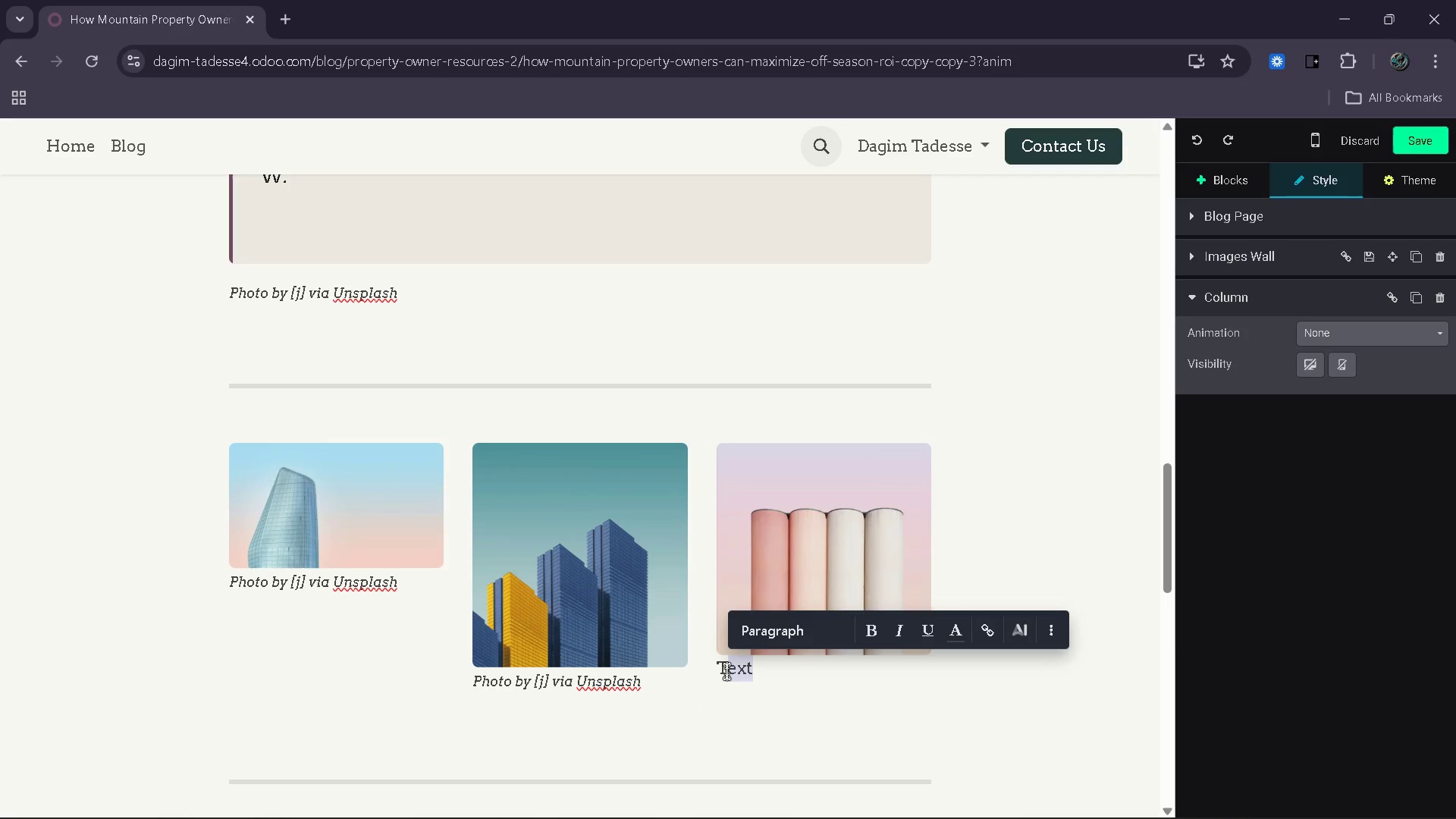 
hold_key(key=ControlLeft, duration=0.39)
 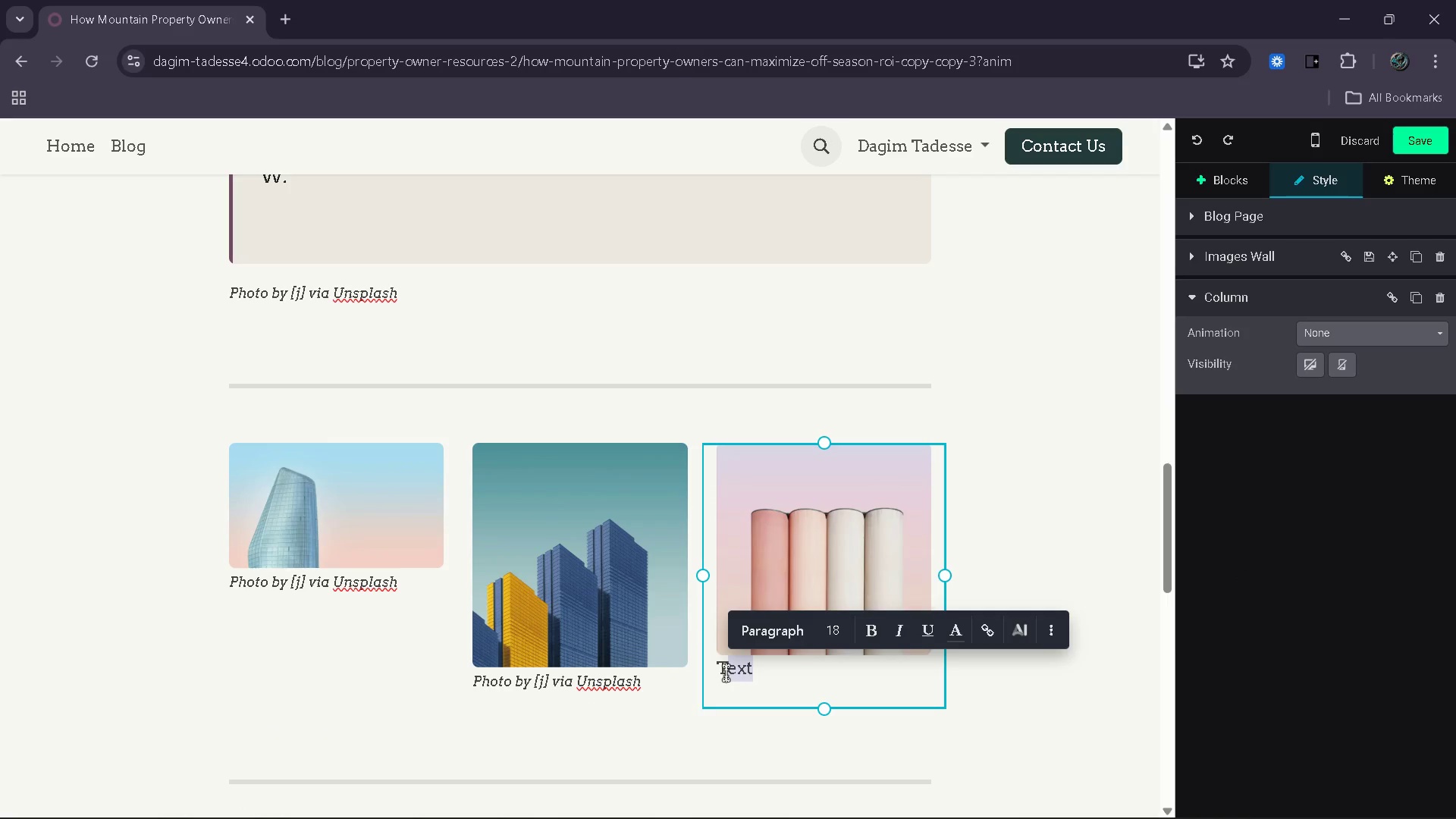 
key(Backspace)
 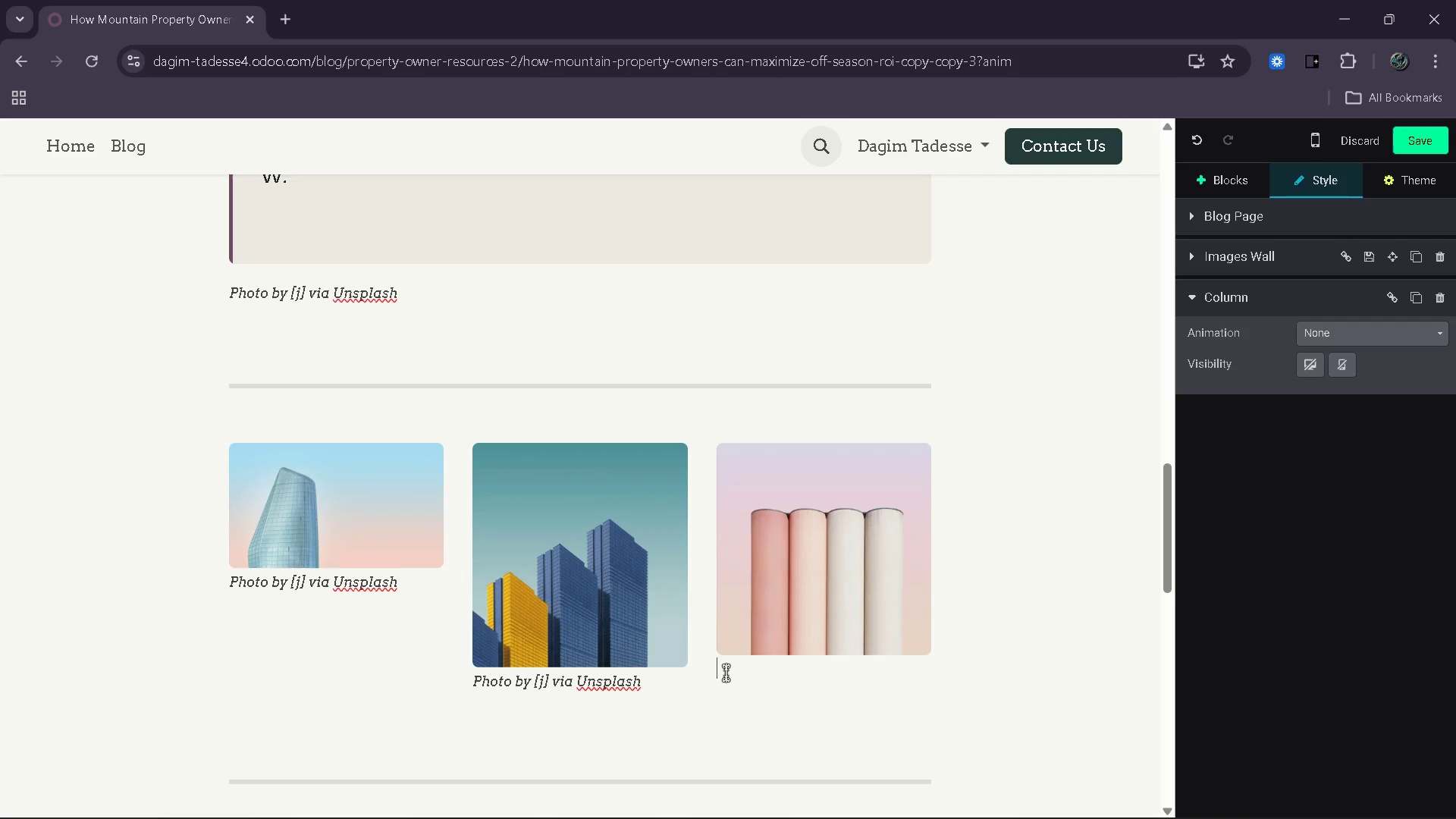 
key(Backspace)
 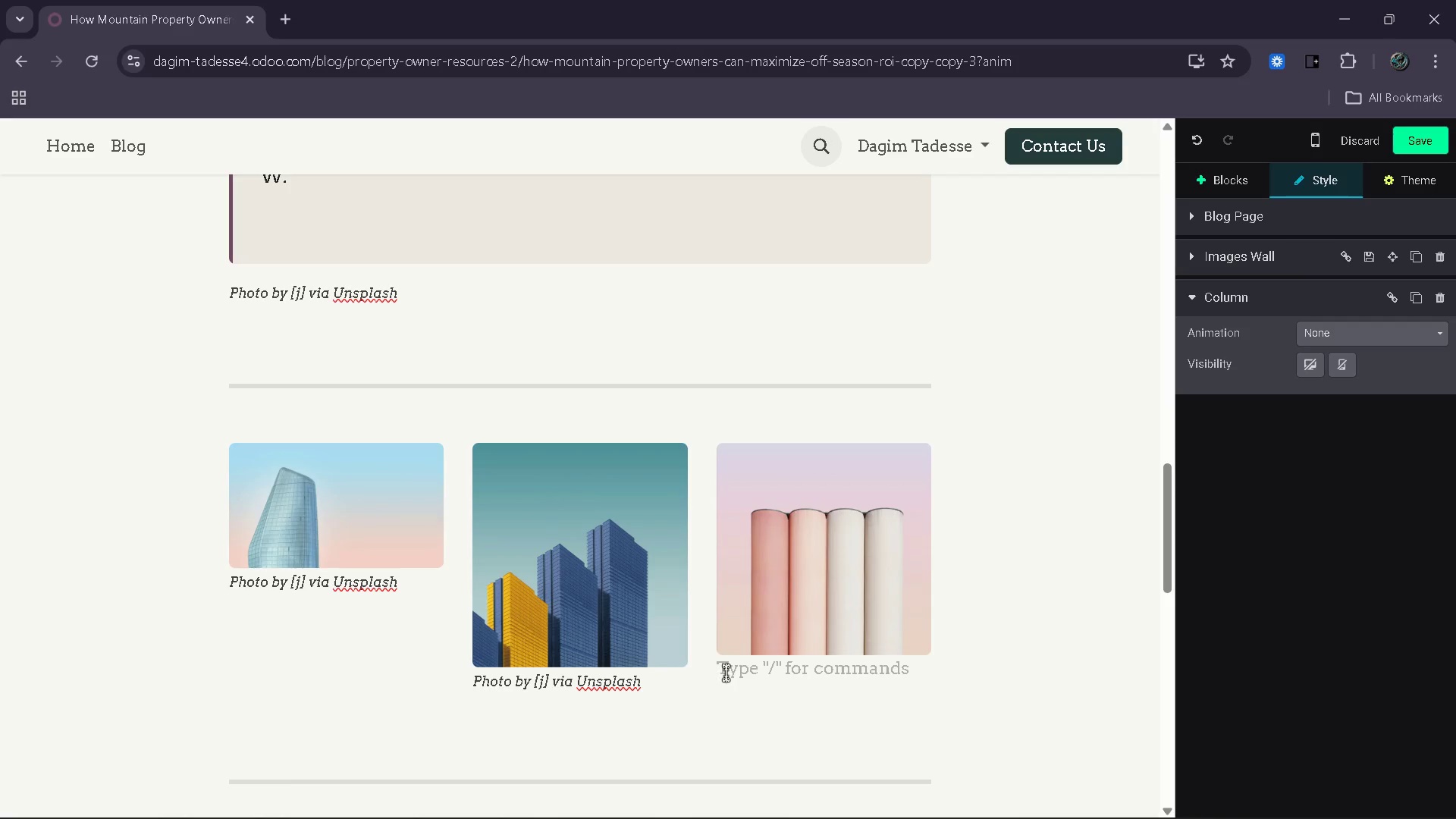 
key(Control+V)
 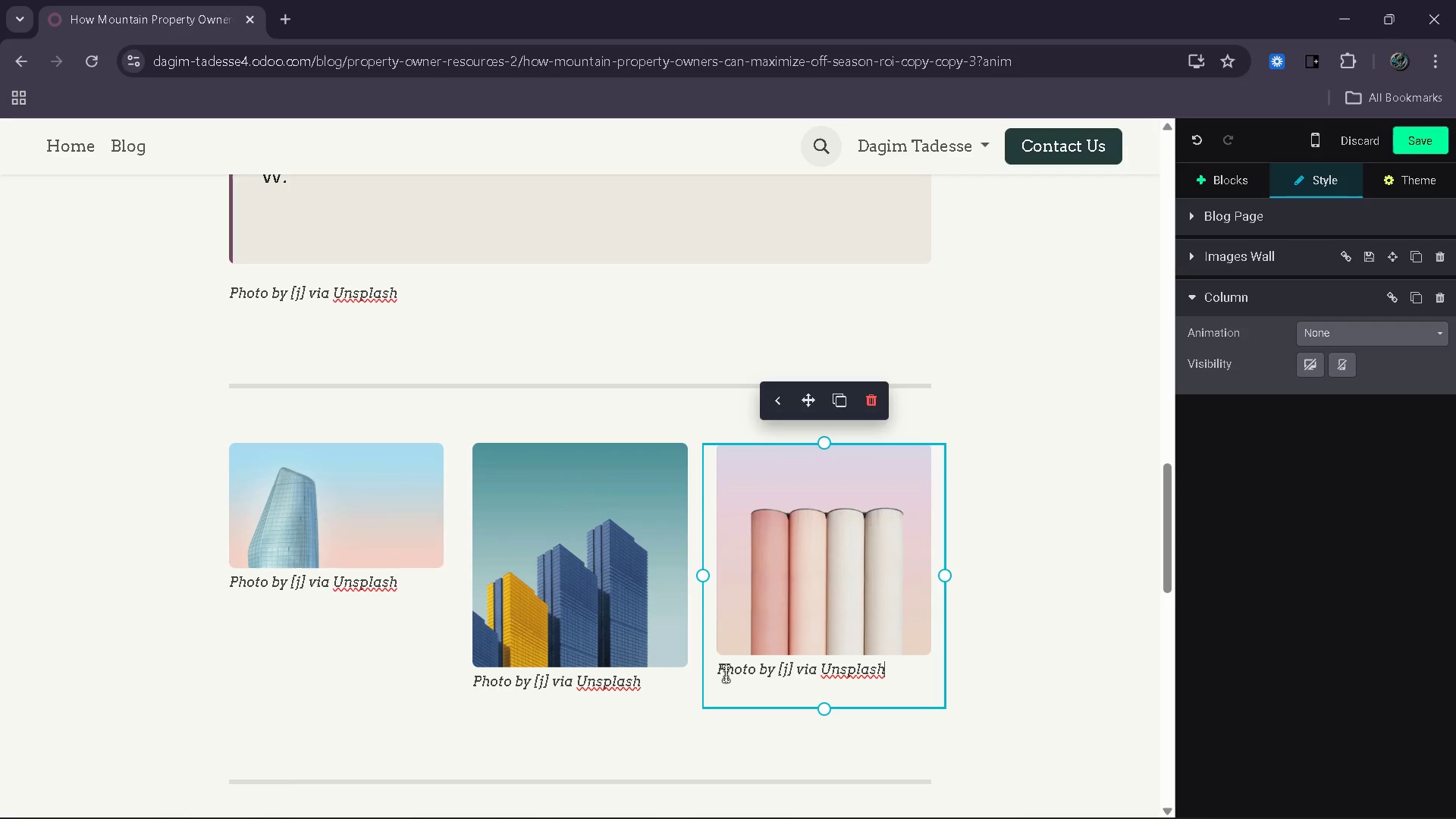 
wait(9.25)
 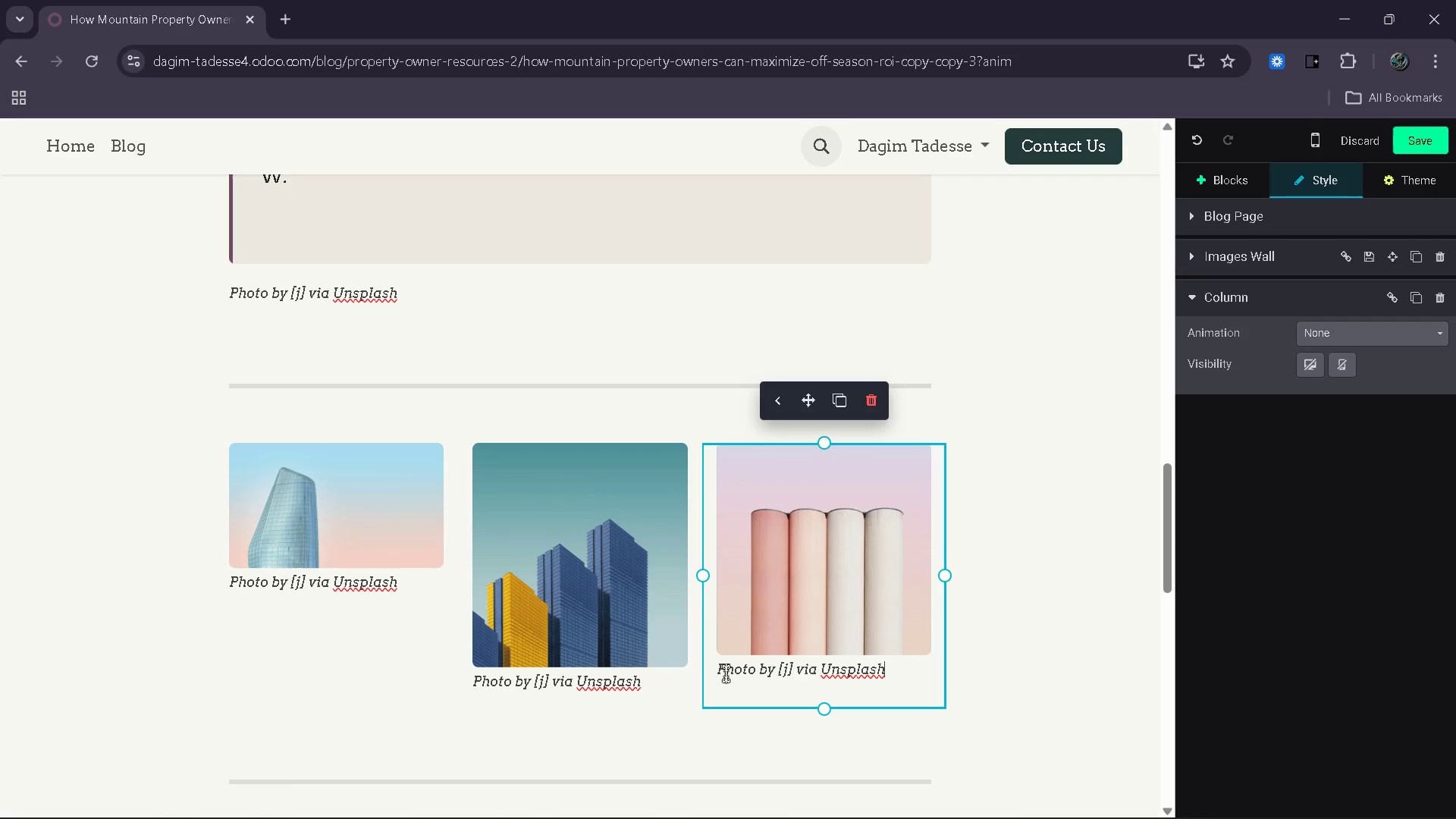 
left_click([297, 593])
 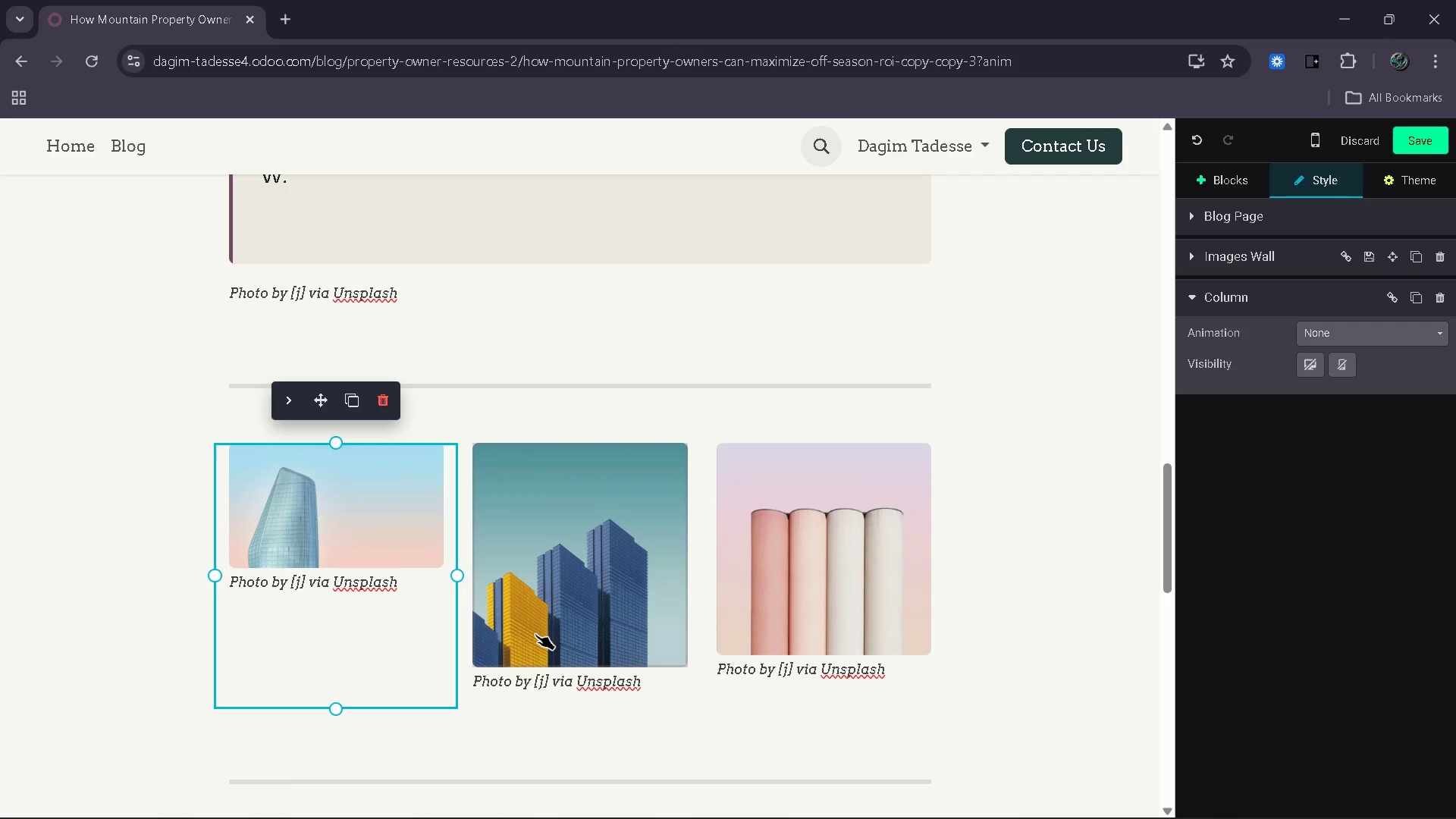 
scroll: coordinate [535, 634], scroll_direction: down, amount: 11.0
 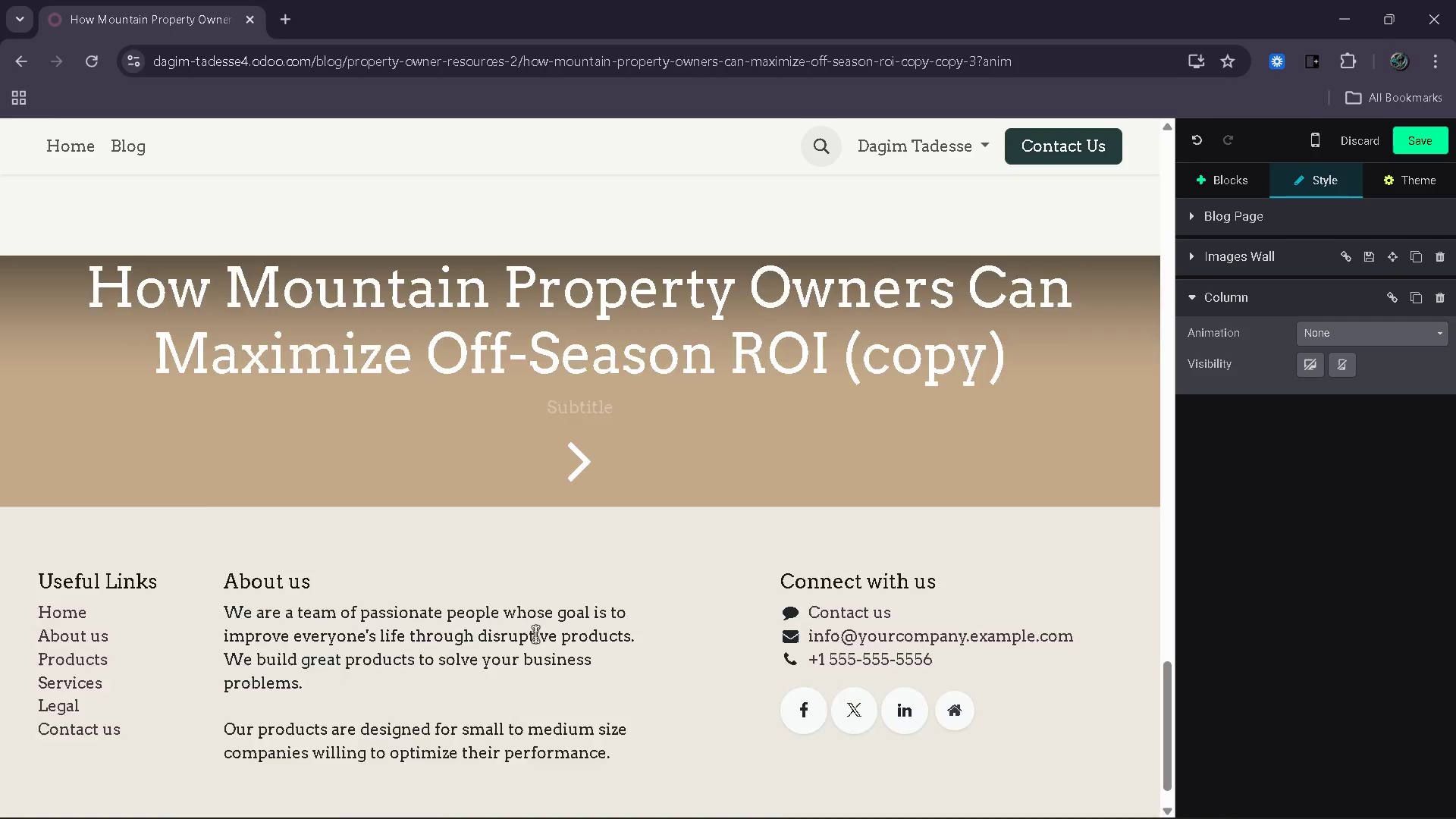 
scroll: coordinate [535, 634], scroll_direction: none, amount: 0.0
 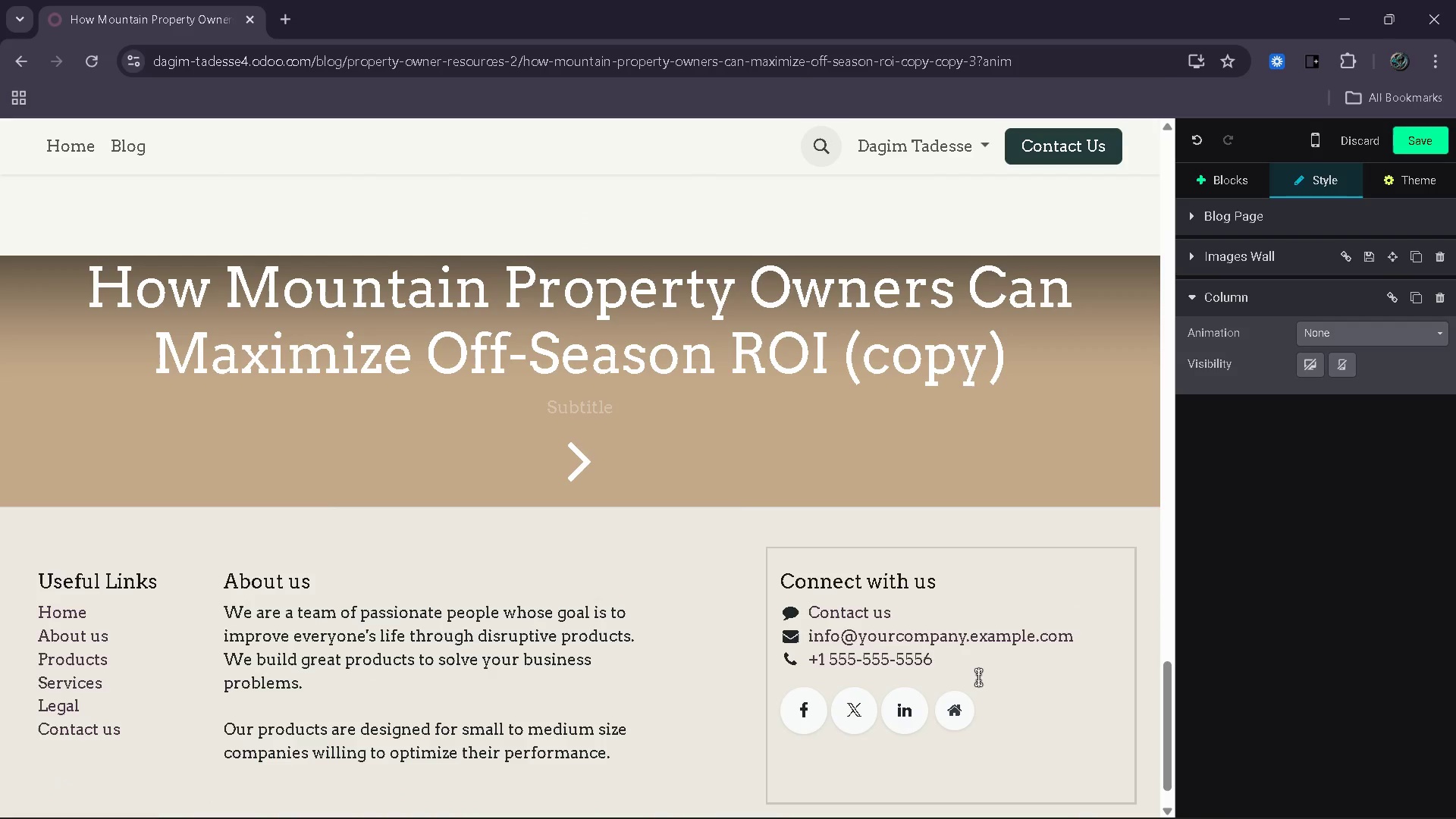 
left_click_drag(start_coordinate=[961, 670], to_coordinate=[921, 609])
 